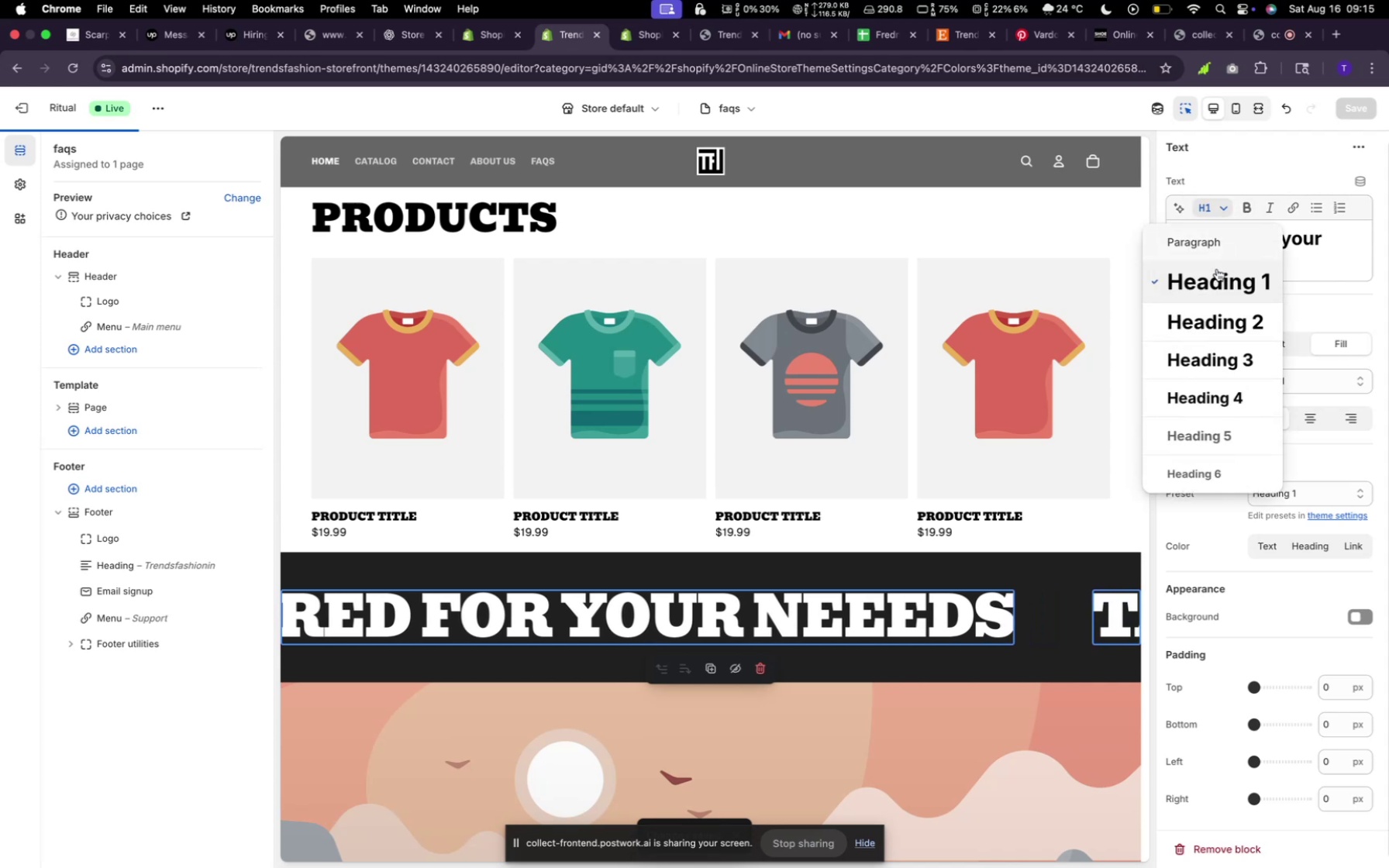 
left_click([1217, 322])
 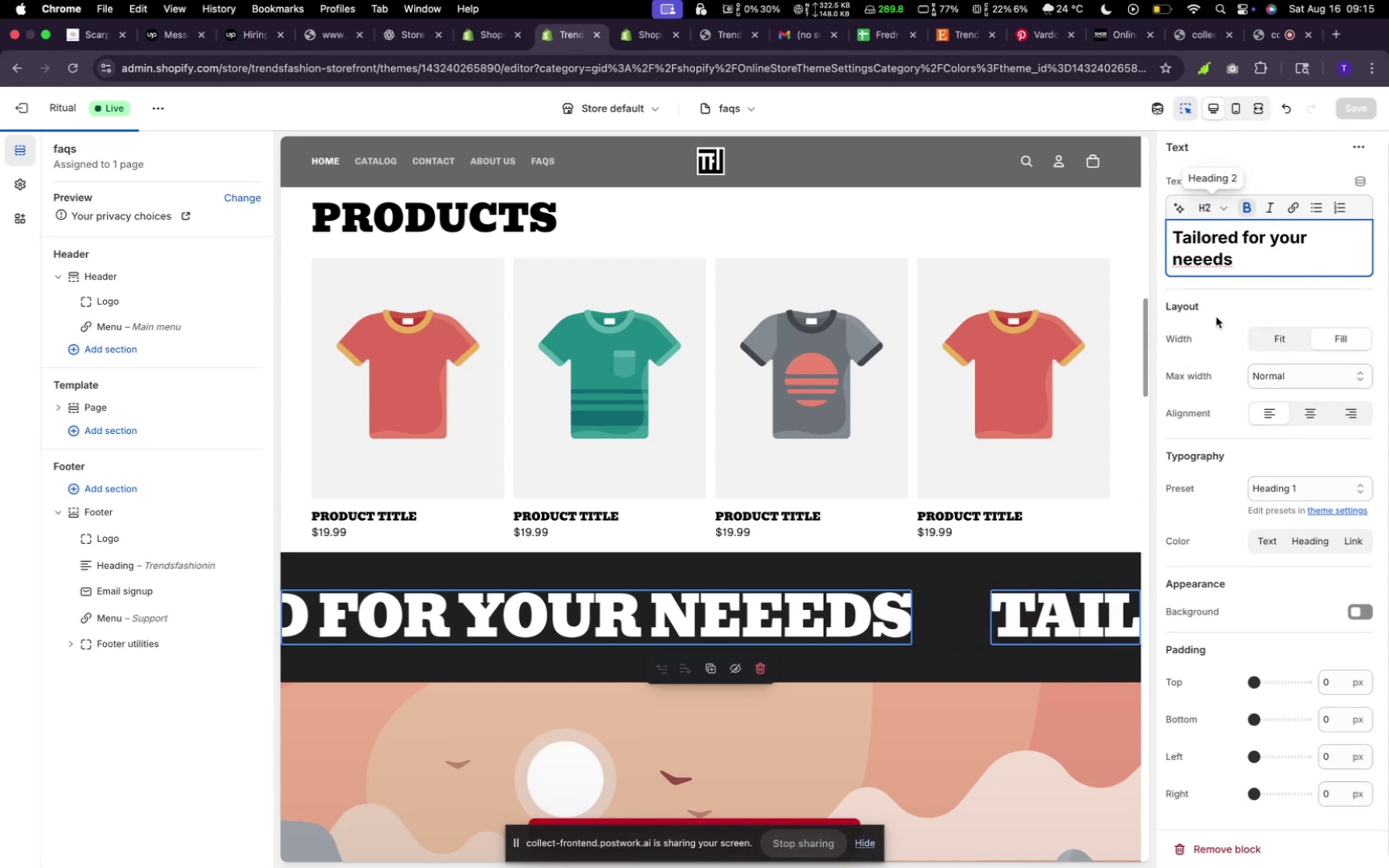 
left_click([1218, 211])
 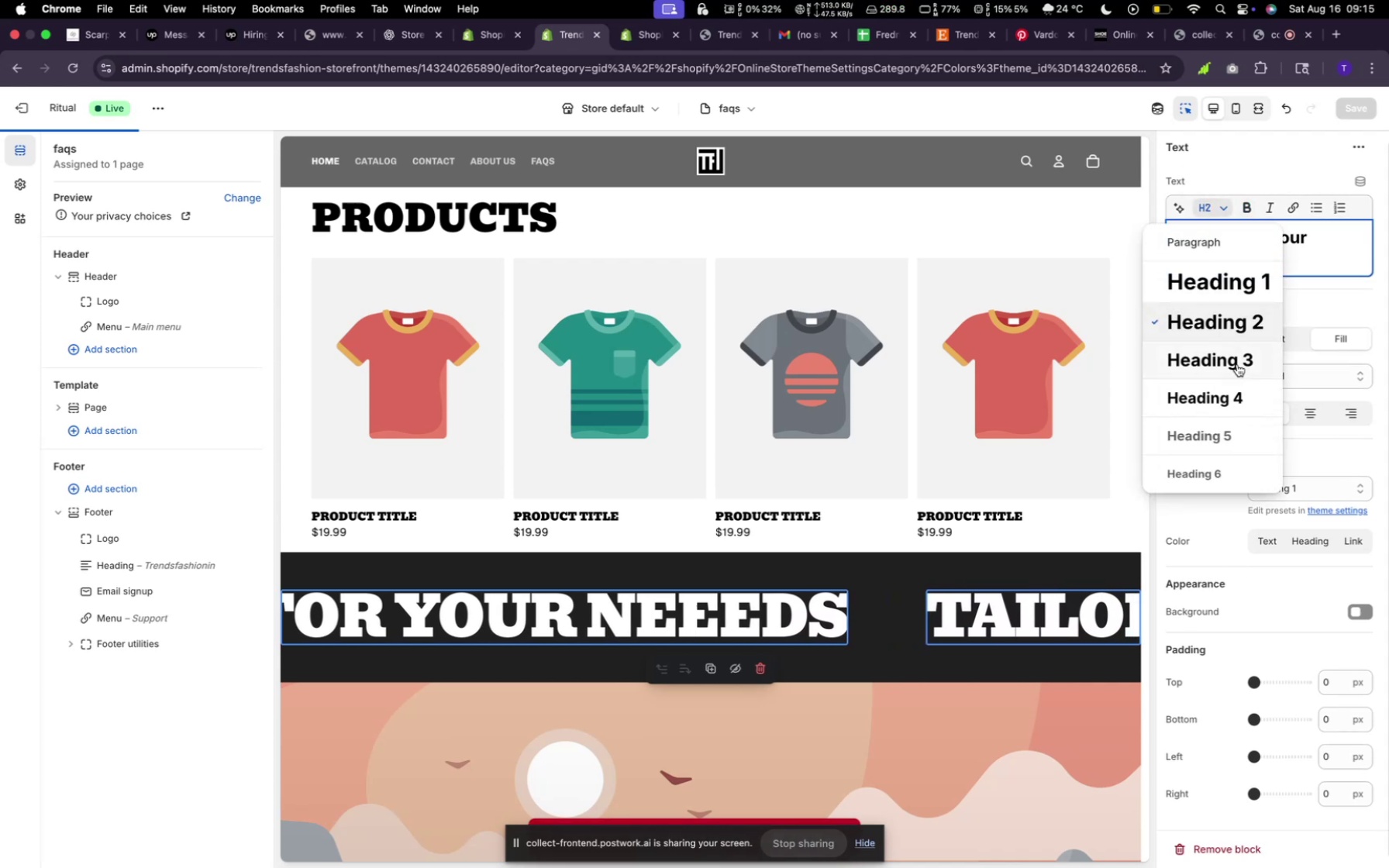 
left_click([1239, 445])
 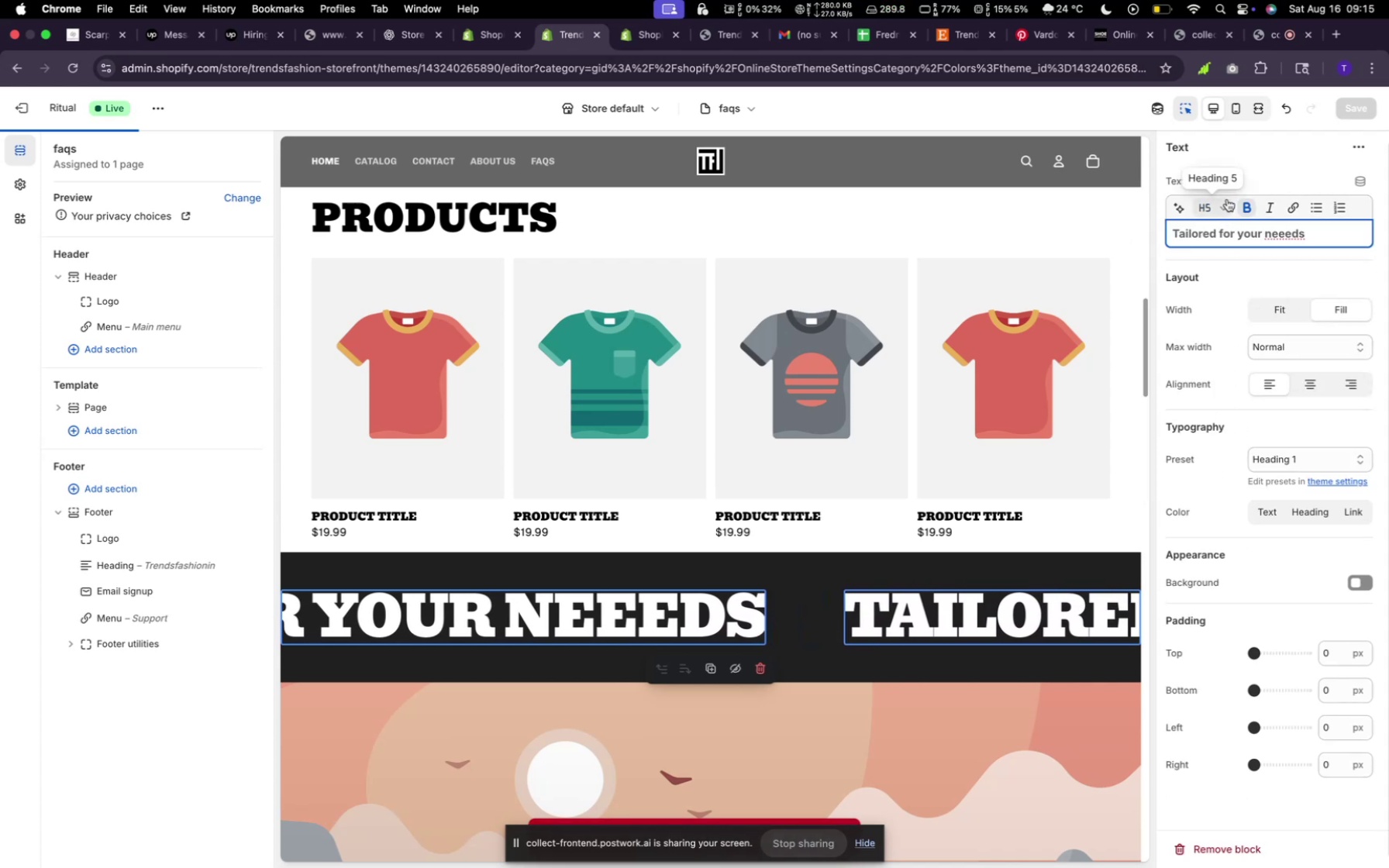 
left_click([1225, 201])
 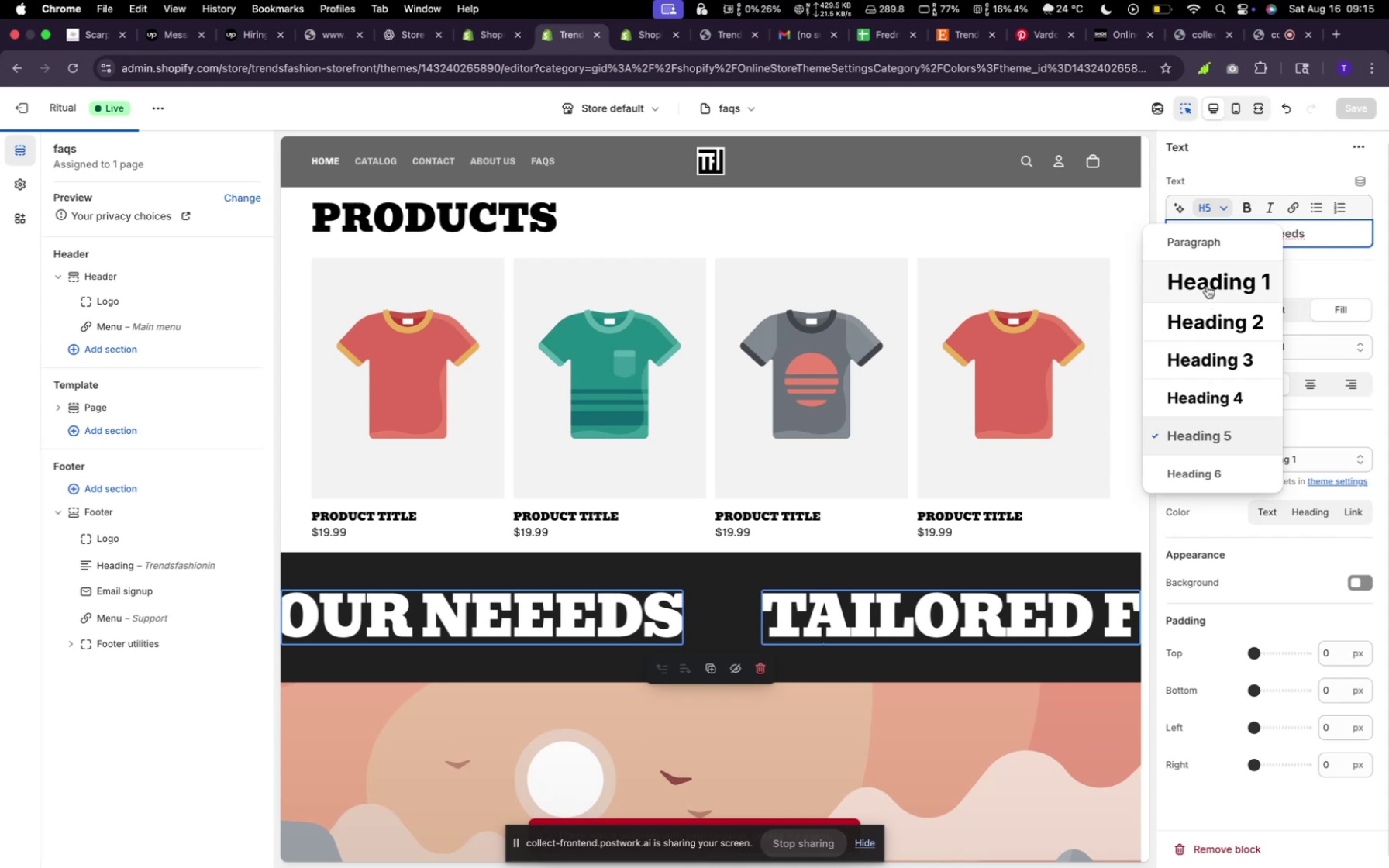 
left_click([1231, 343])
 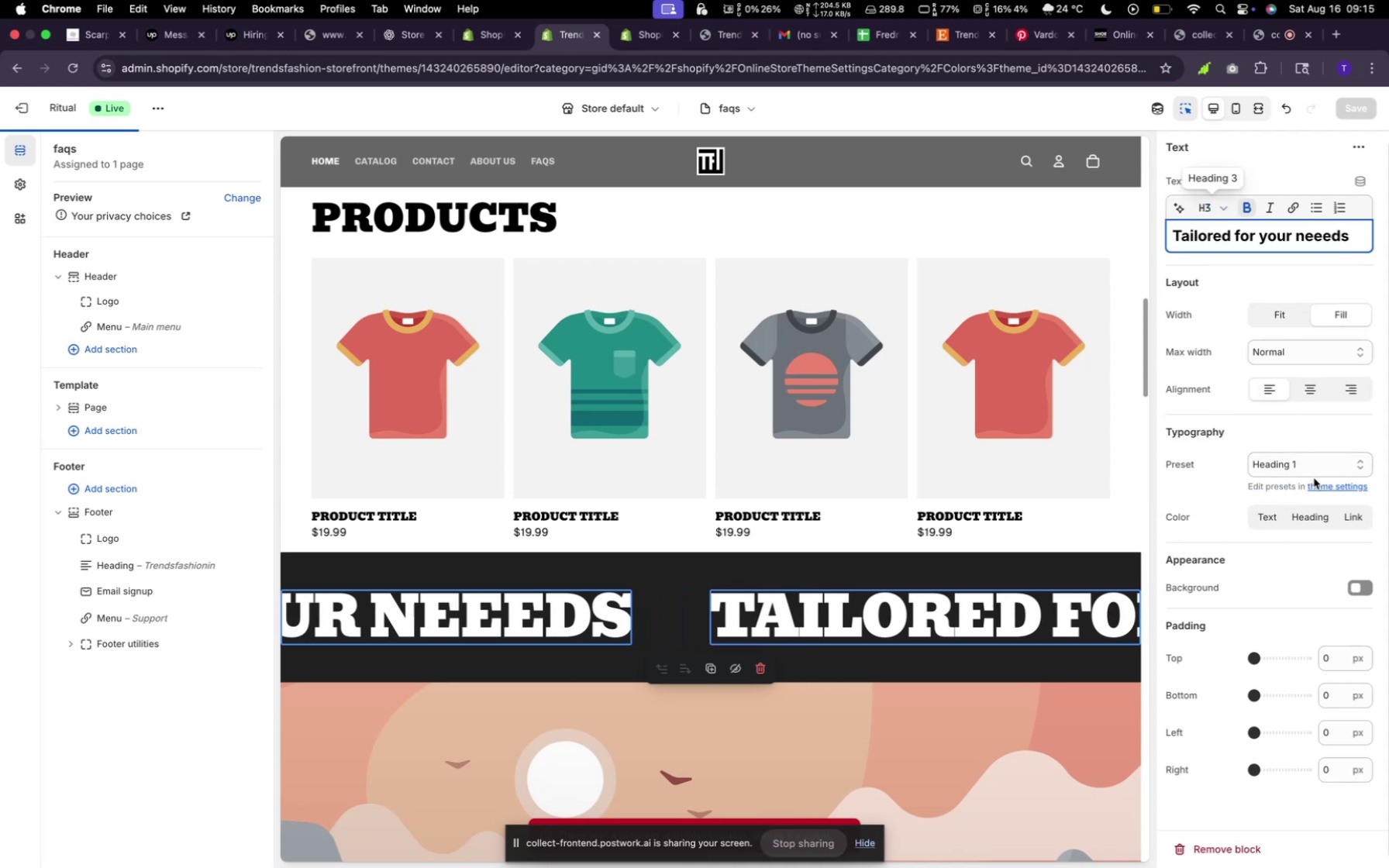 
left_click([1311, 475])
 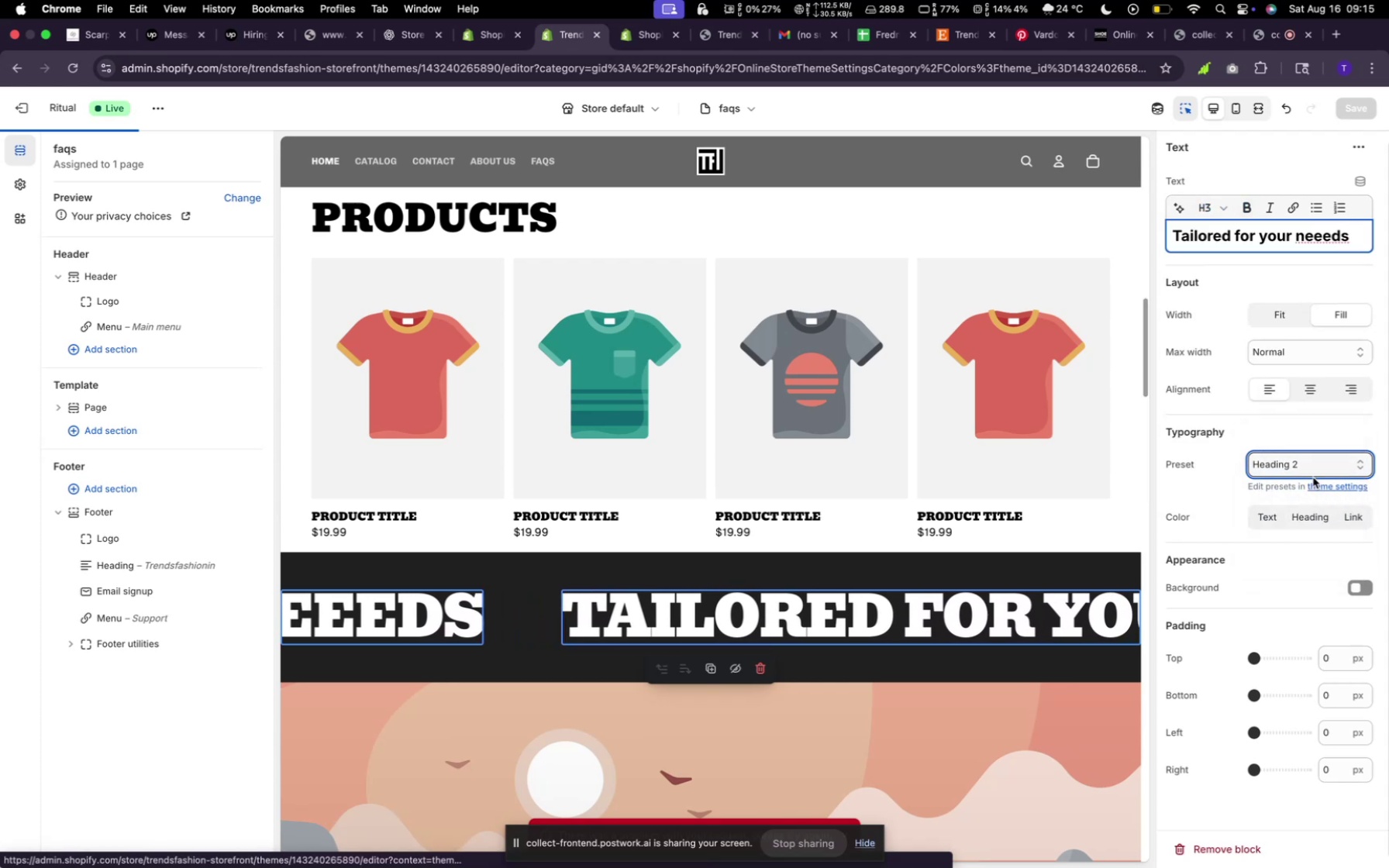 
left_click([1311, 467])
 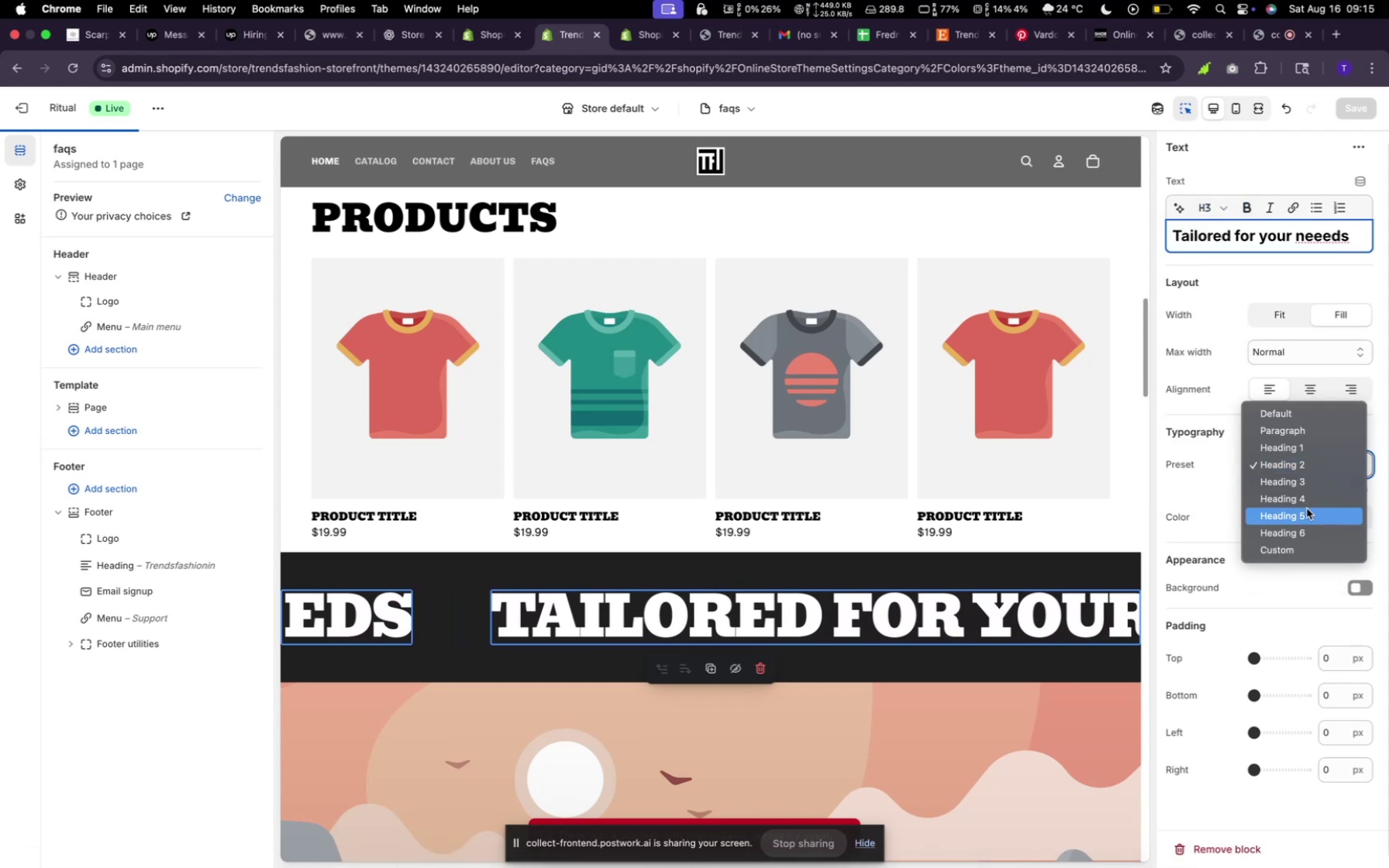 
left_click([1306, 517])
 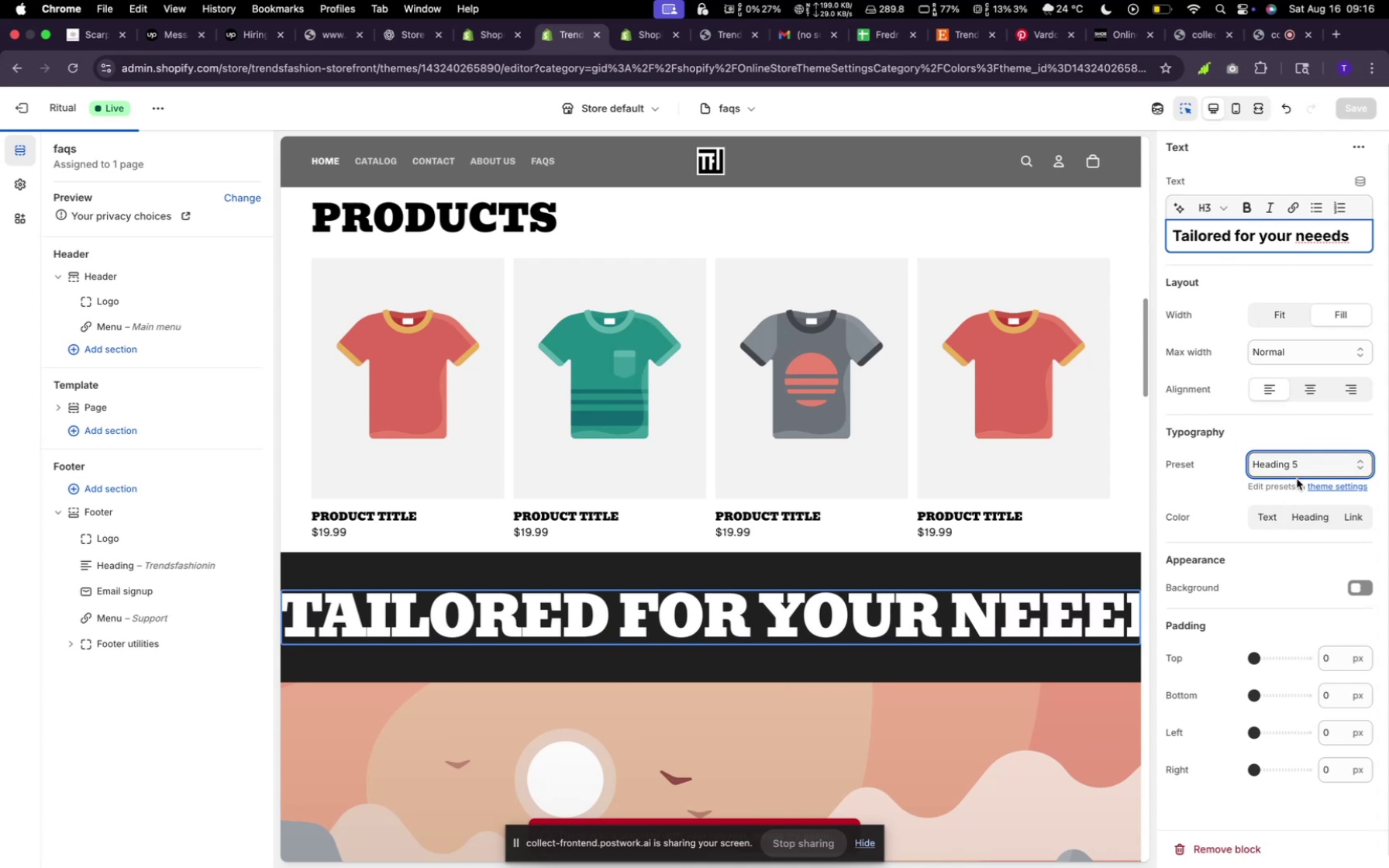 
wait(7.55)
 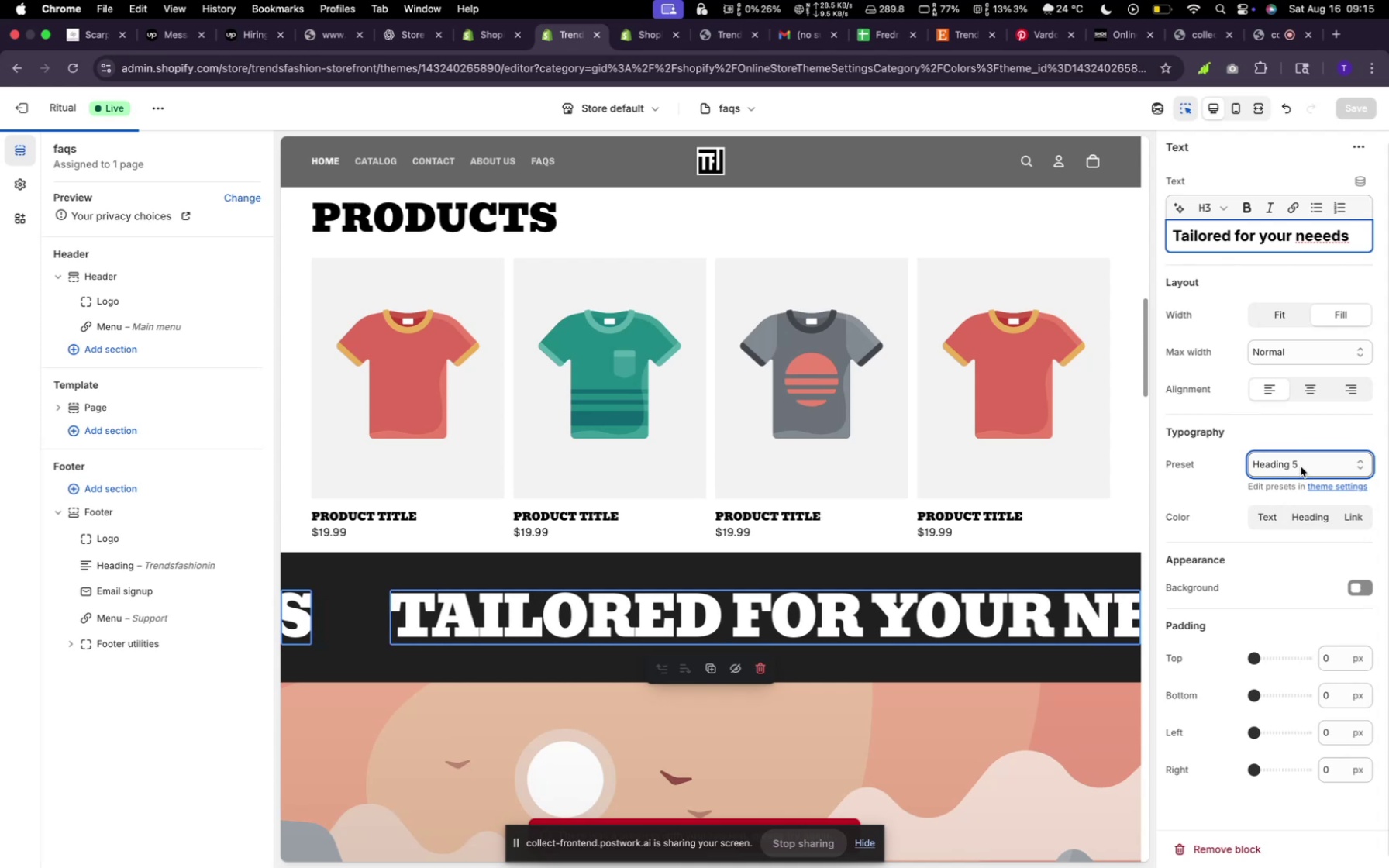 
scroll: coordinate [1296, 554], scroll_direction: down, amount: 8.0
 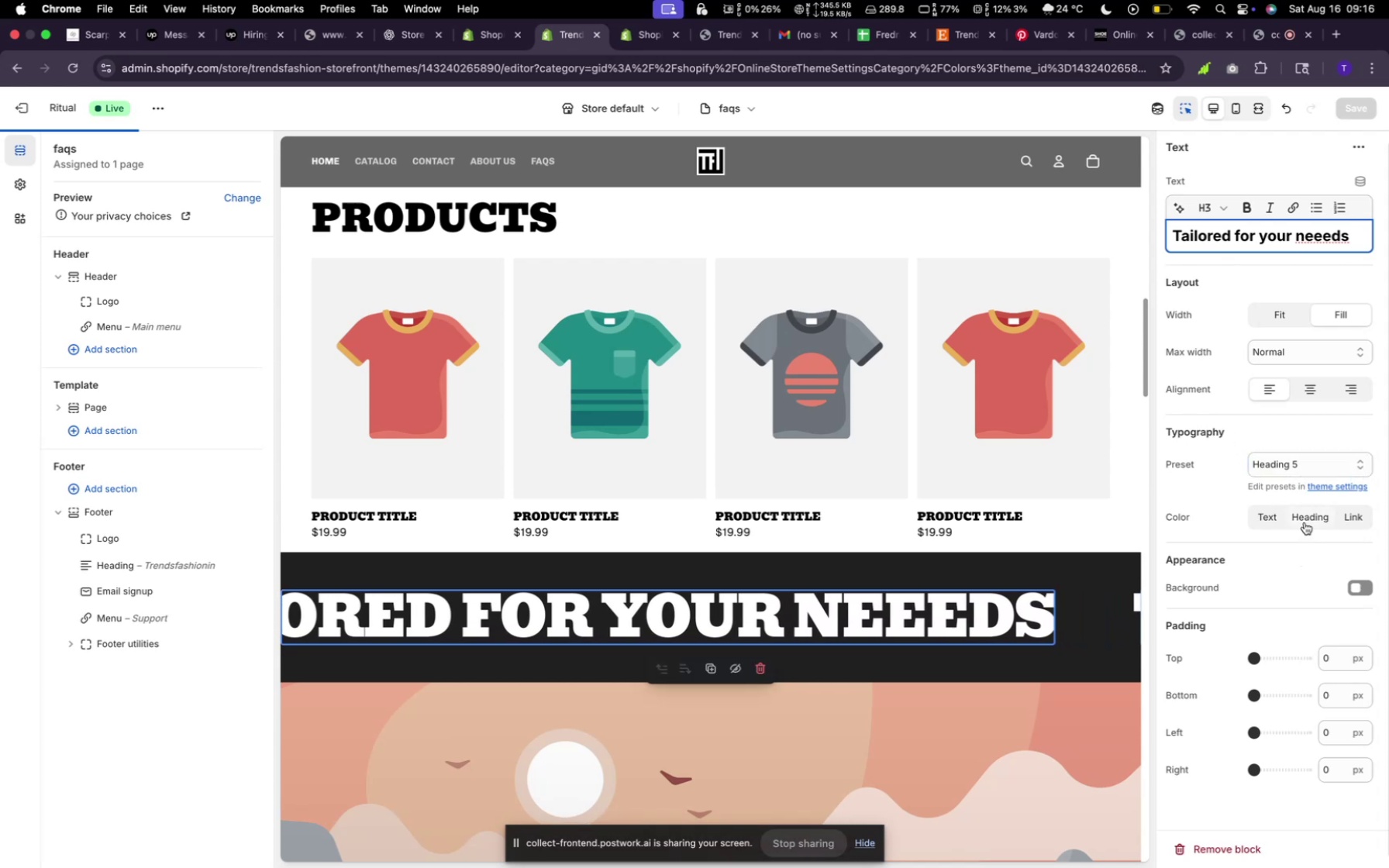 
left_click([1270, 518])
 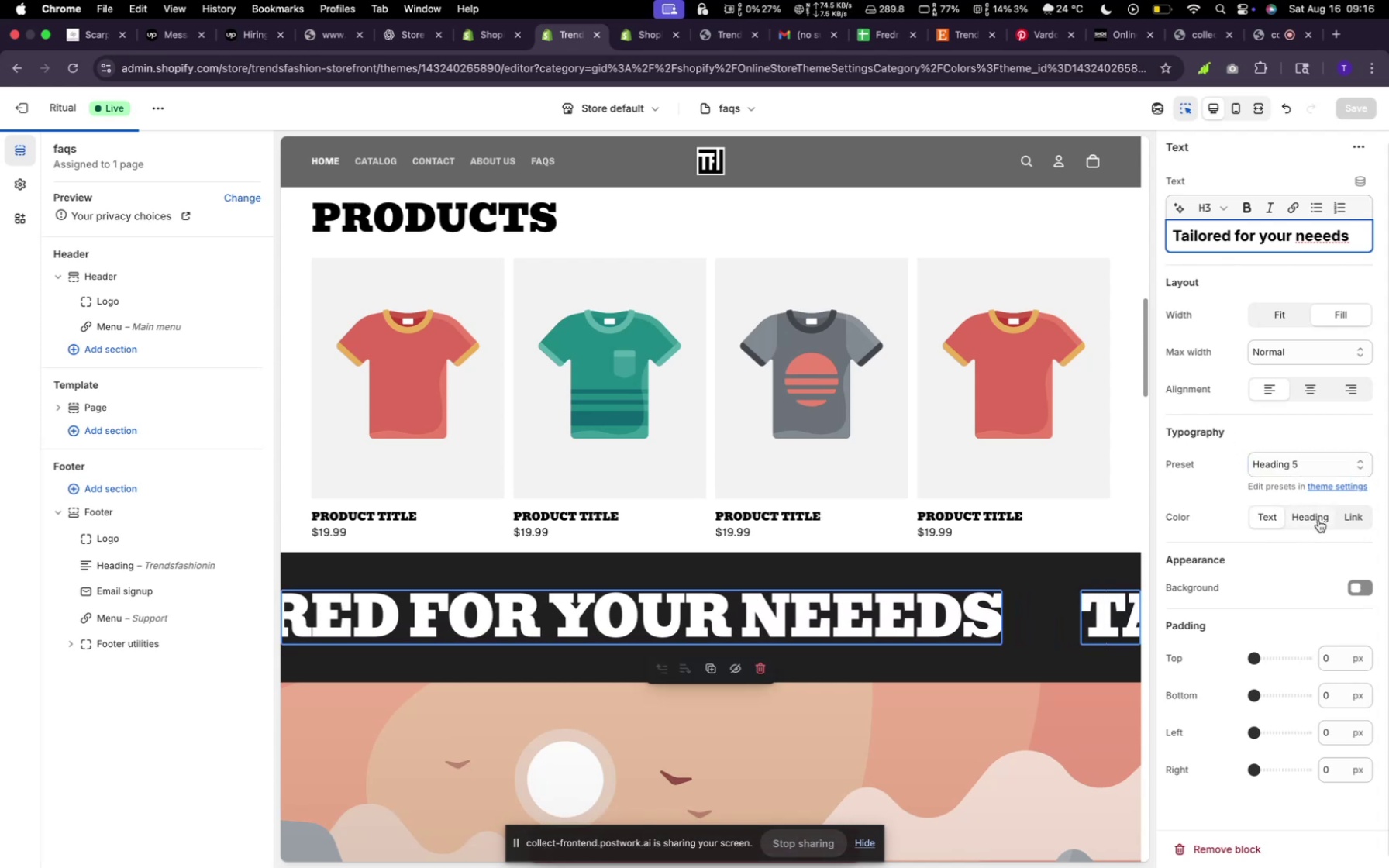 
left_click([1347, 515])
 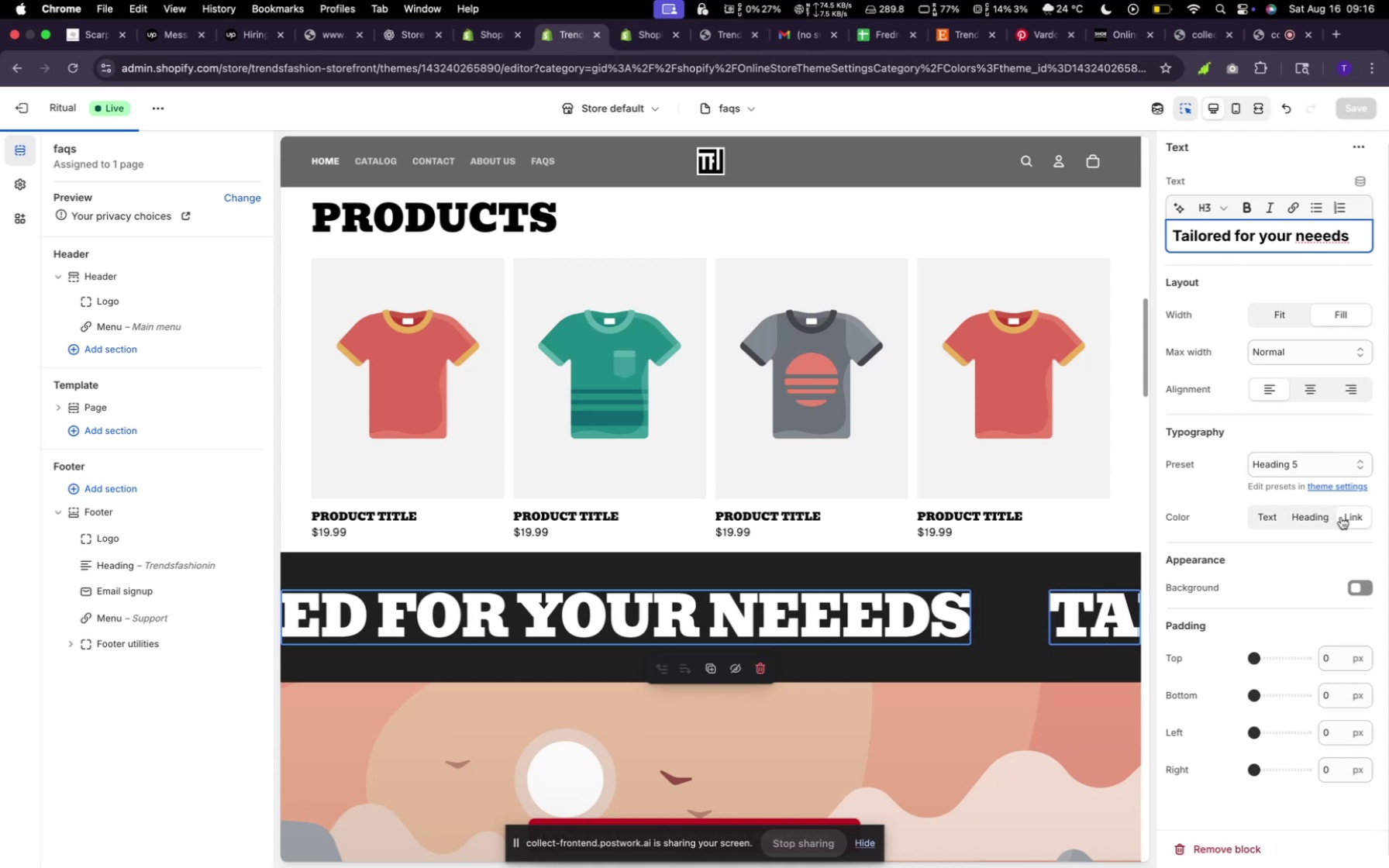 
left_click([1326, 516])
 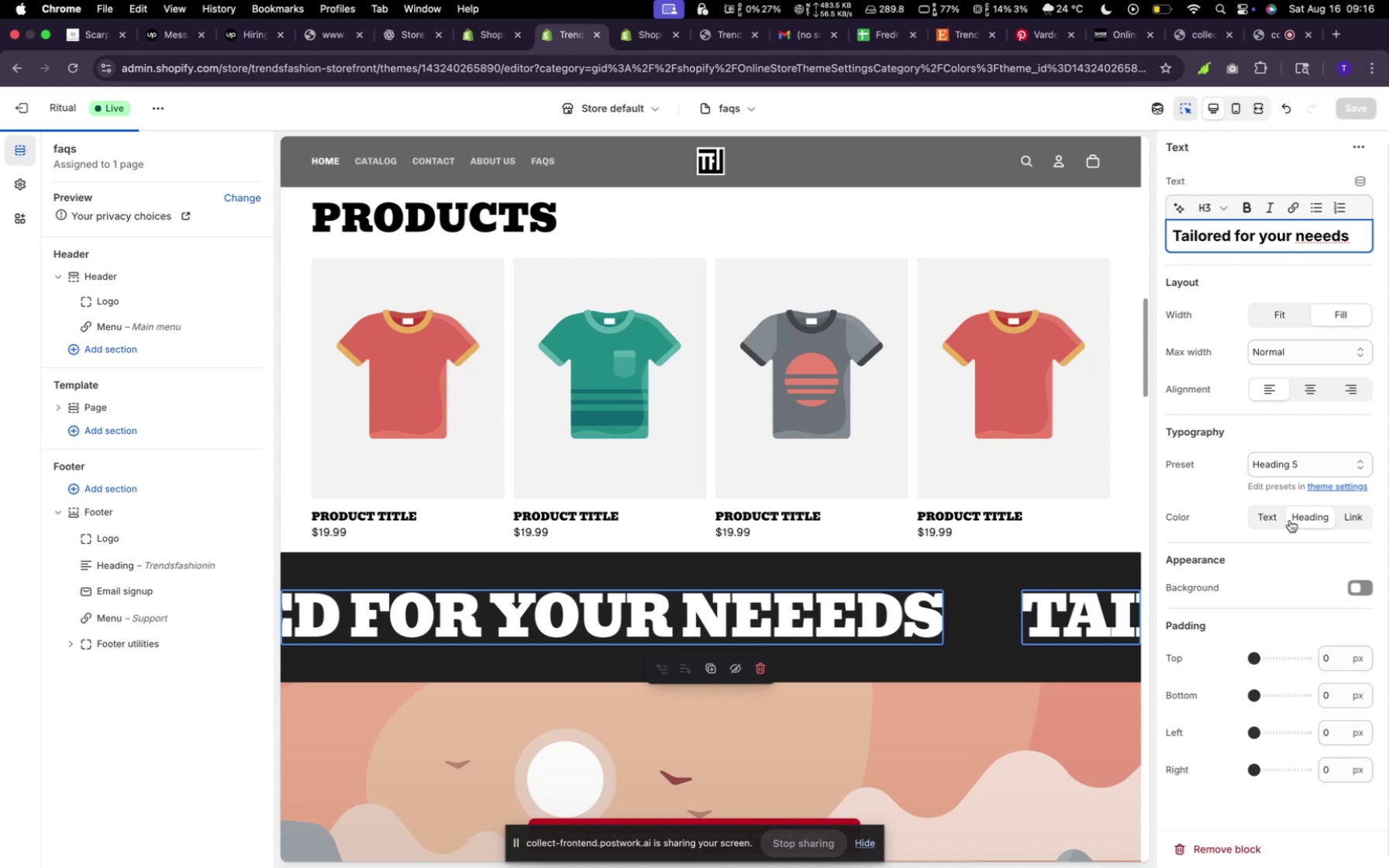 
left_click([1277, 519])
 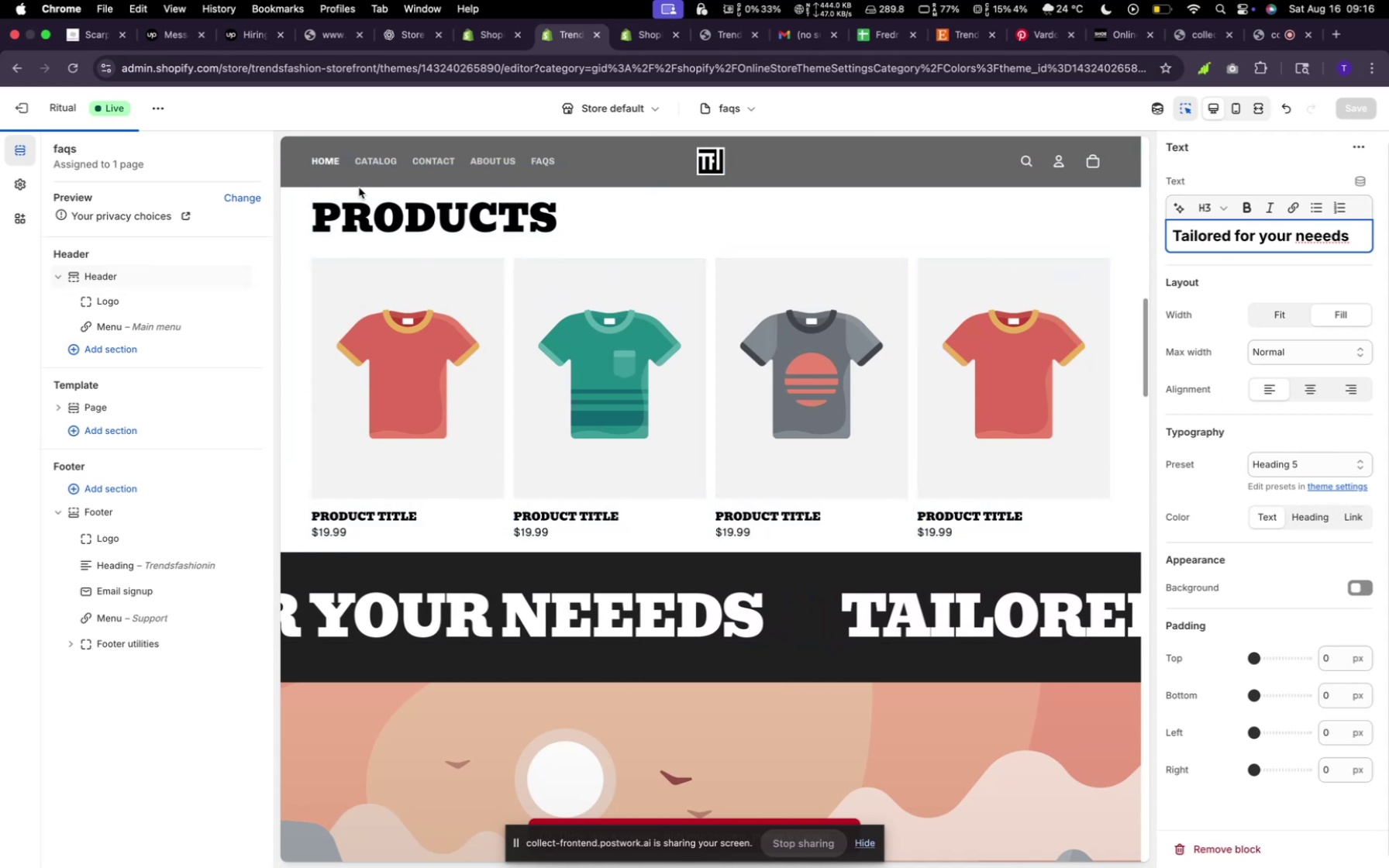 
wait(6.42)
 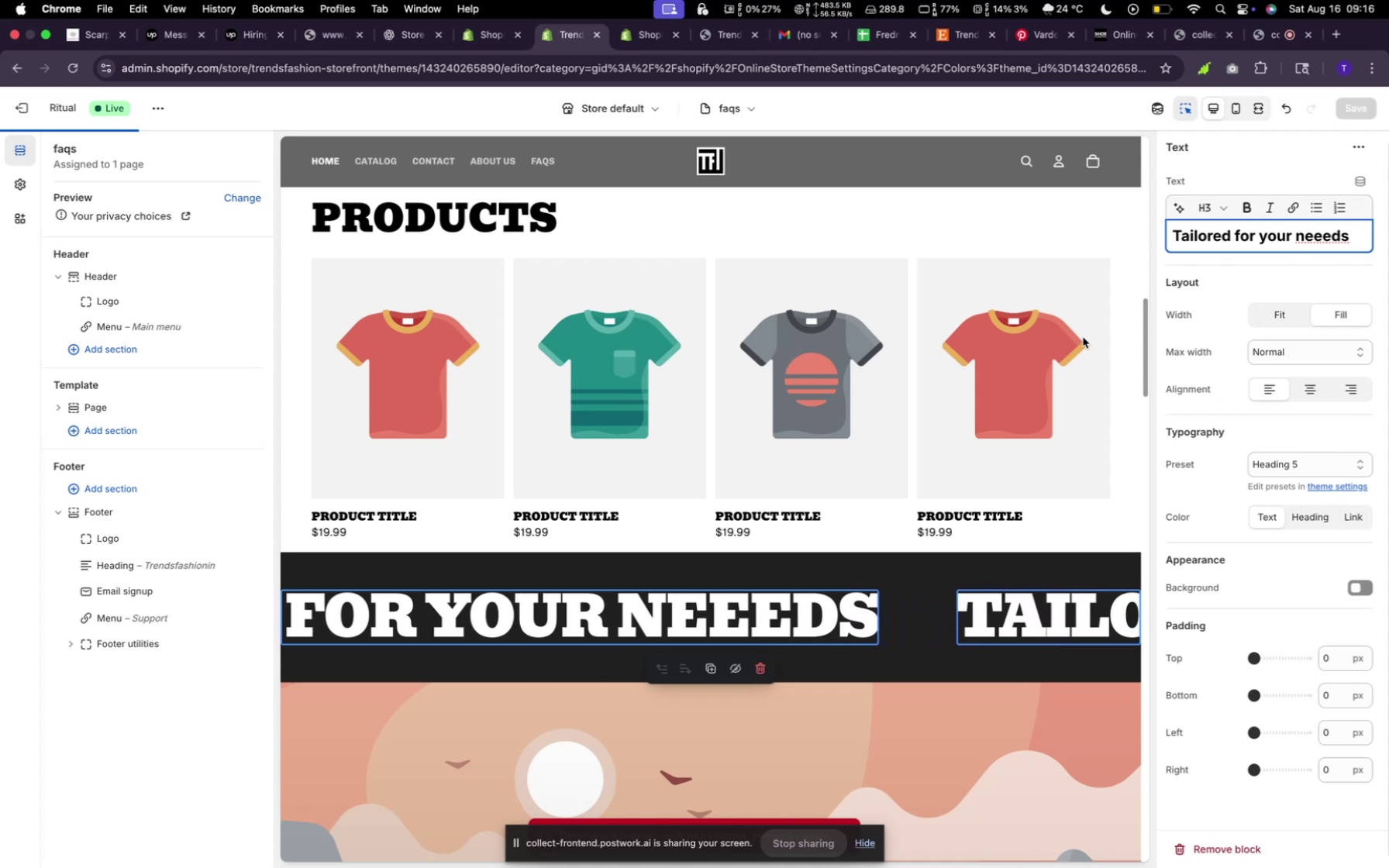 
left_click([474, 159])
 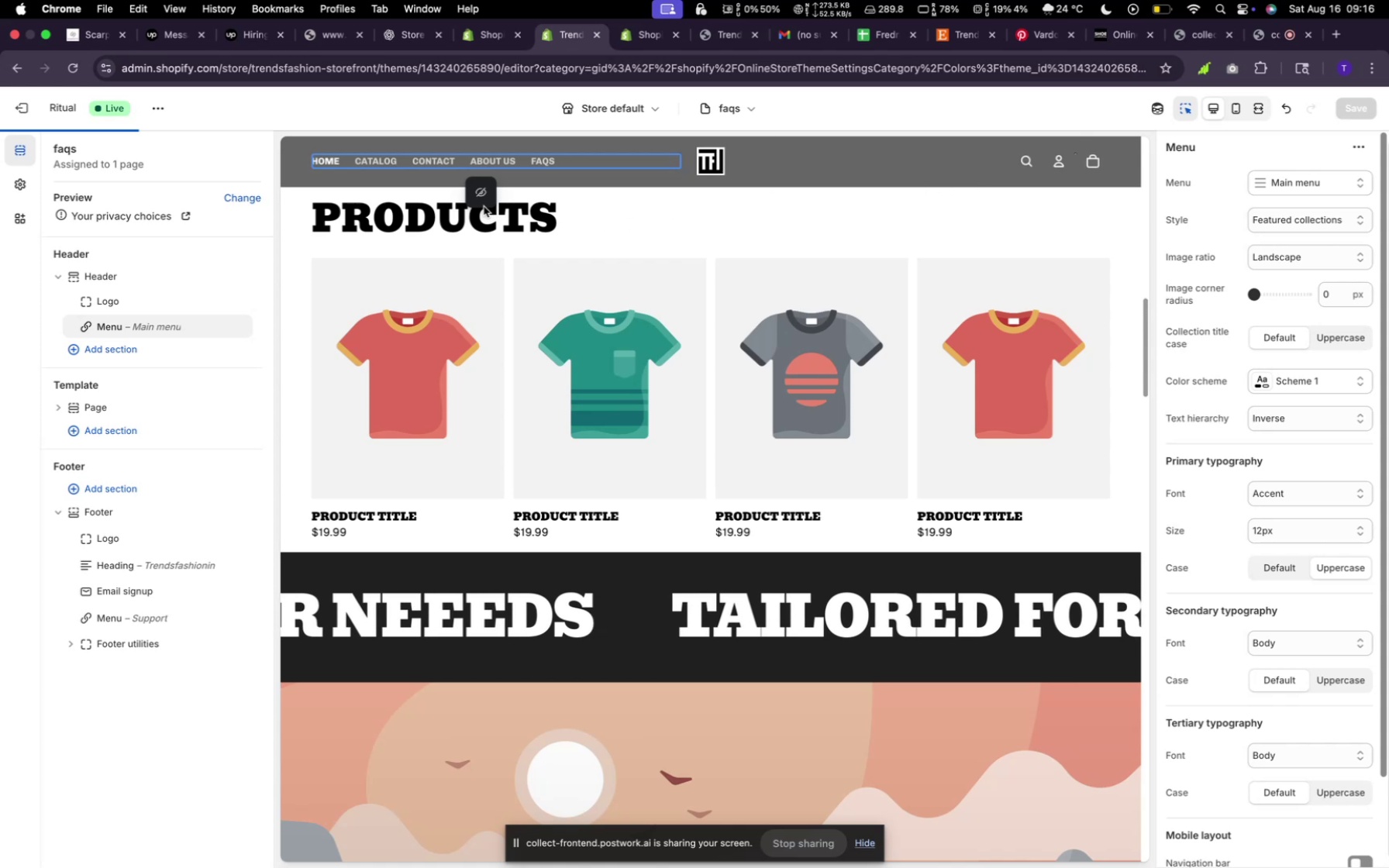 
left_click([336, 160])
 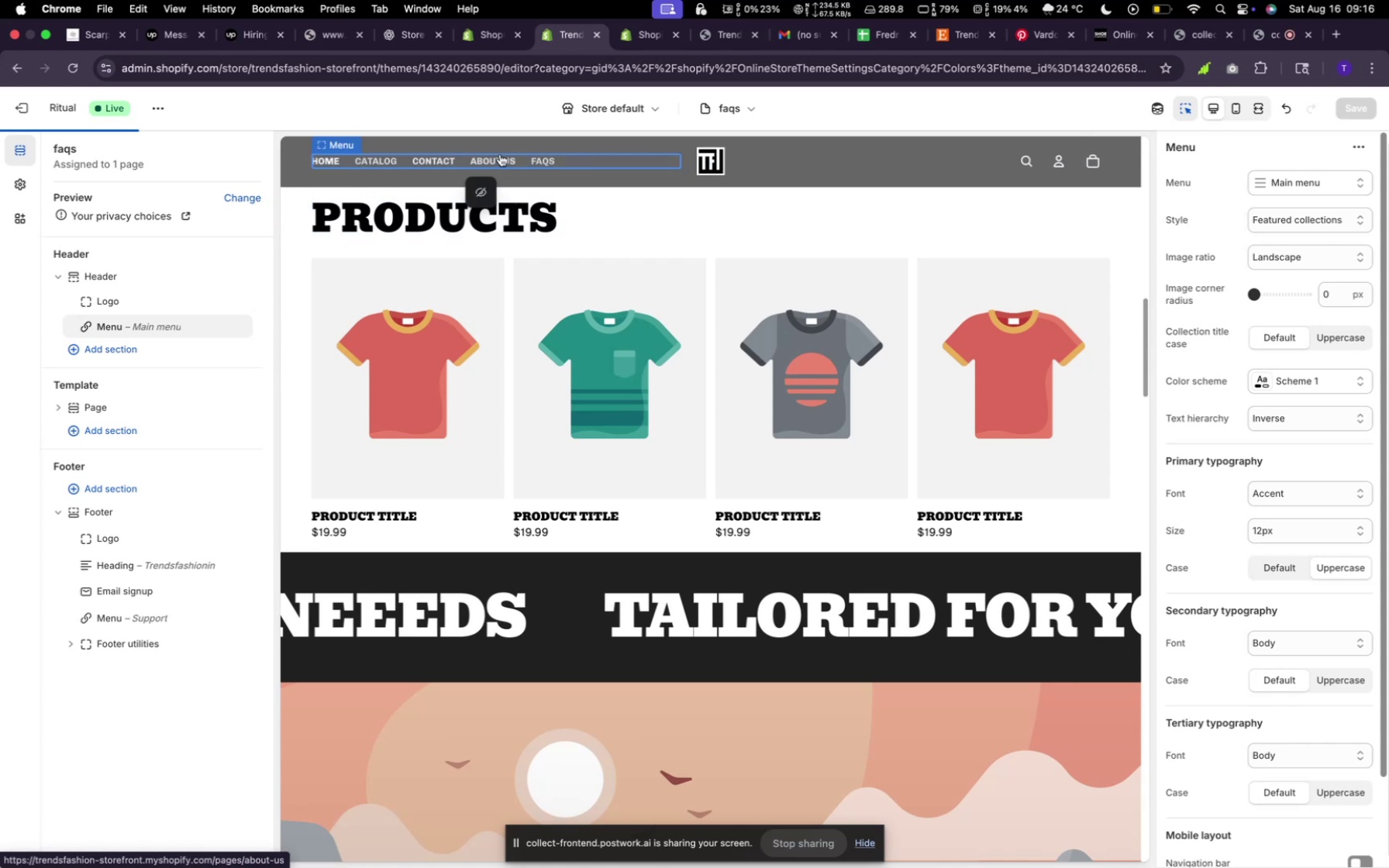 
left_click([505, 156])
 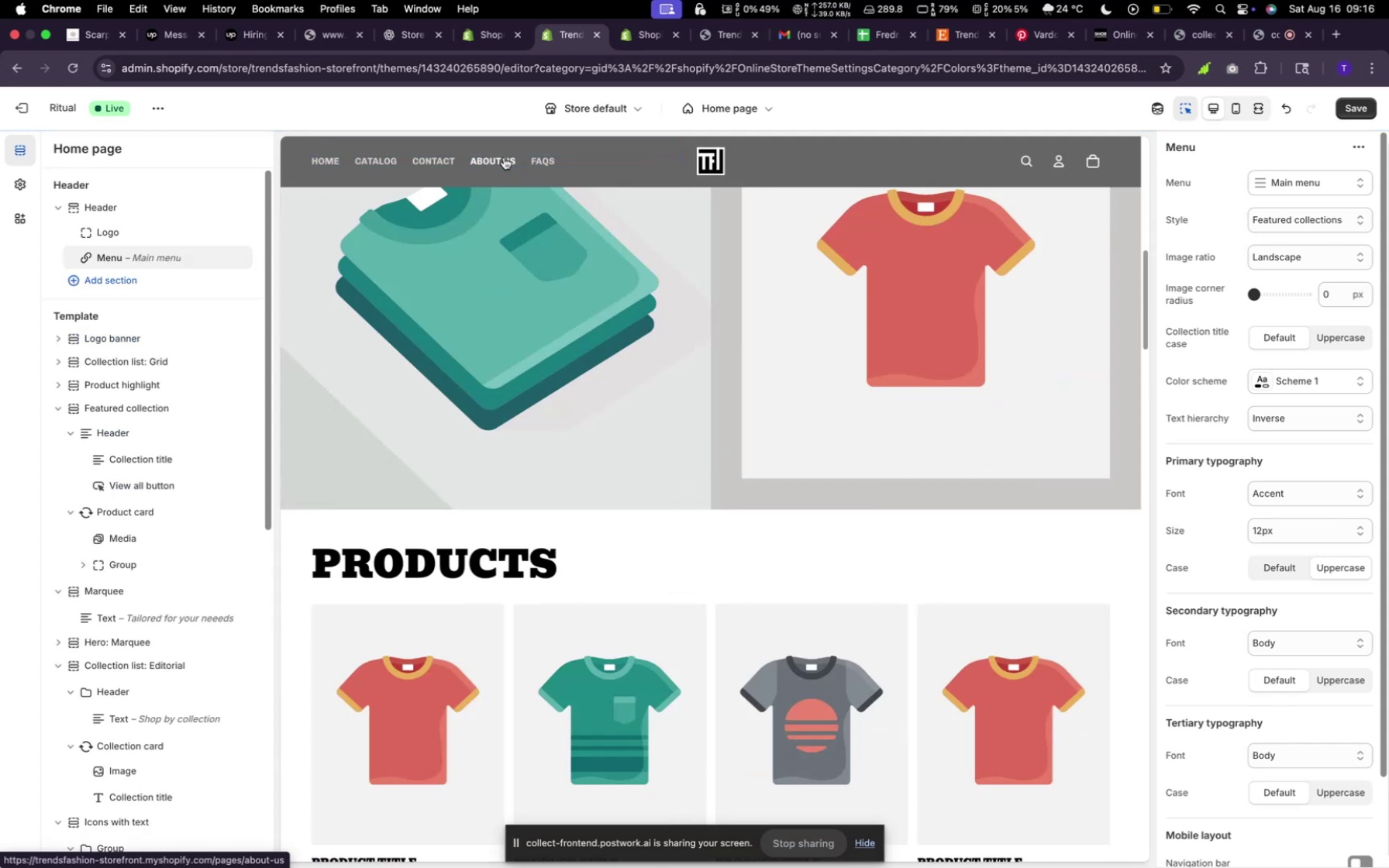 
scroll: coordinate [925, 385], scroll_direction: up, amount: 6.0
 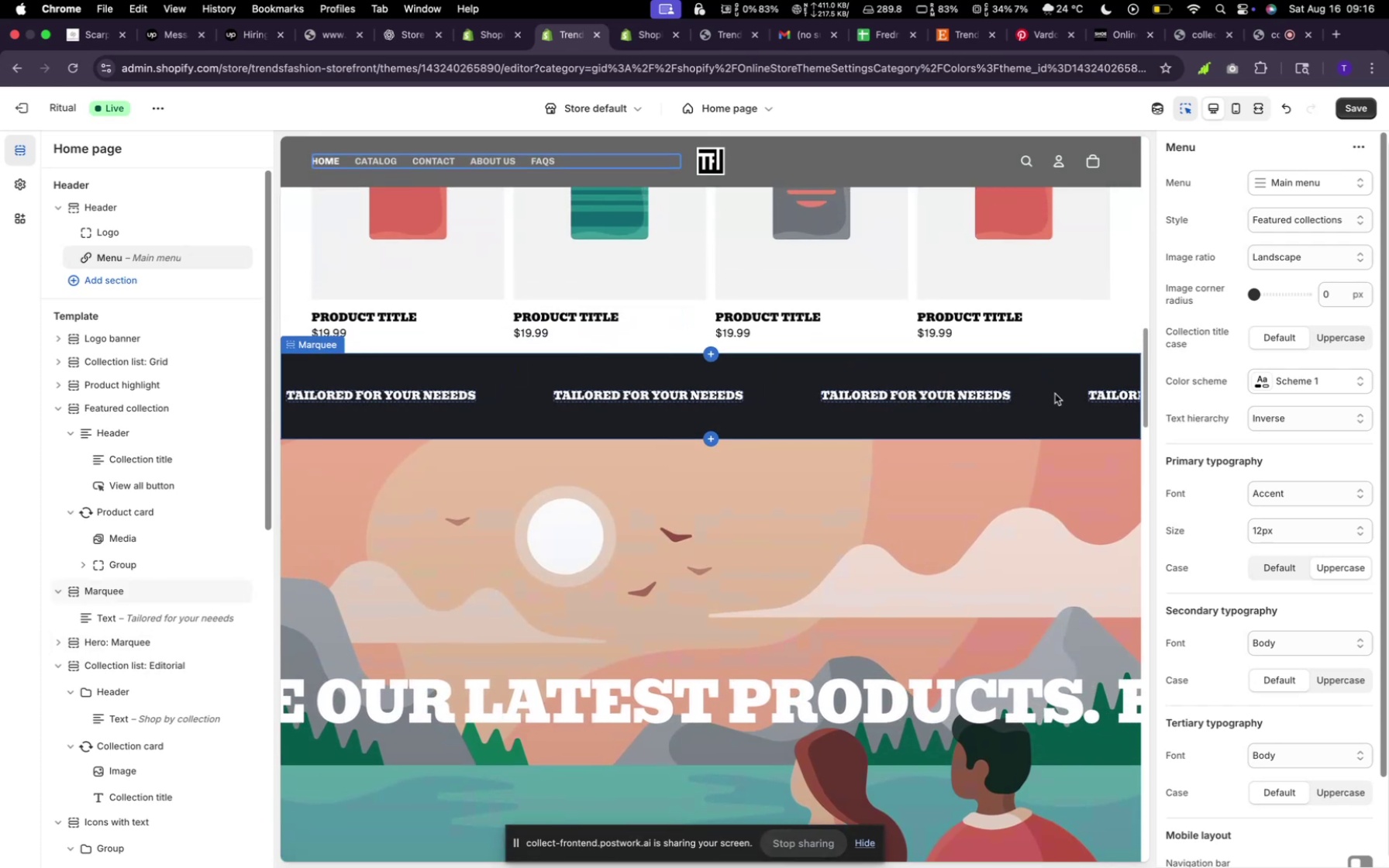 
left_click([1039, 390])
 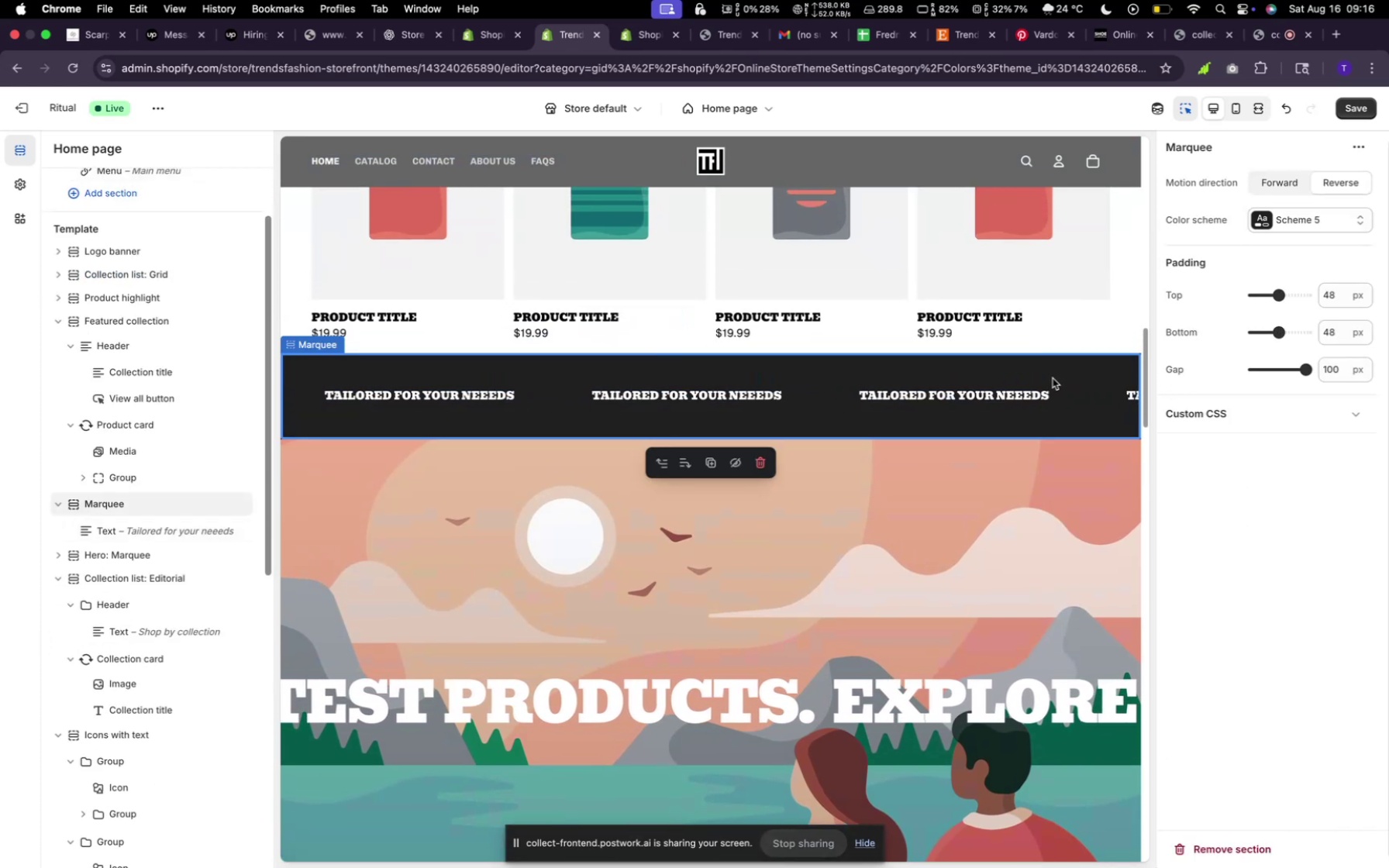 
wait(12.57)
 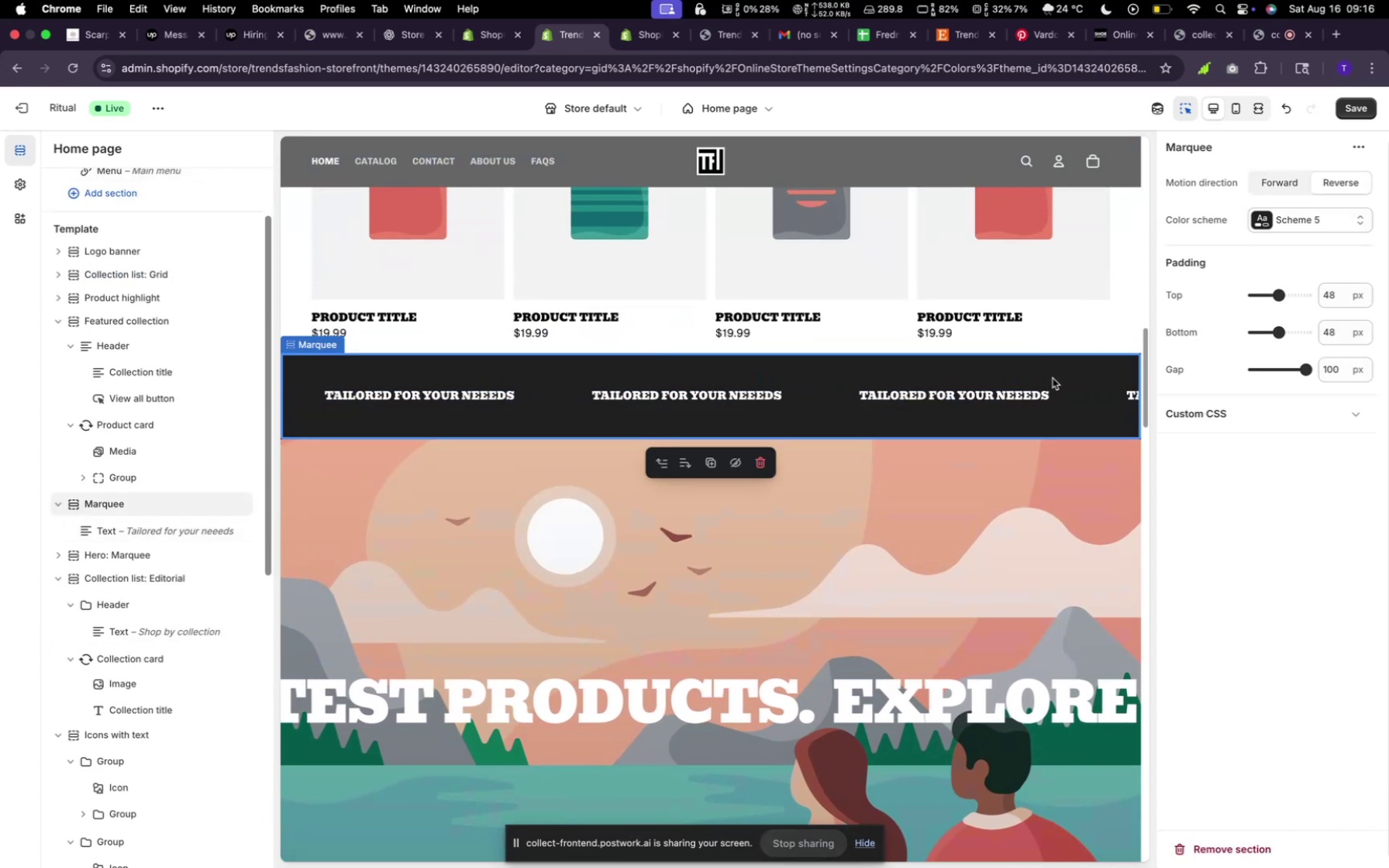 
left_click([1308, 470])
 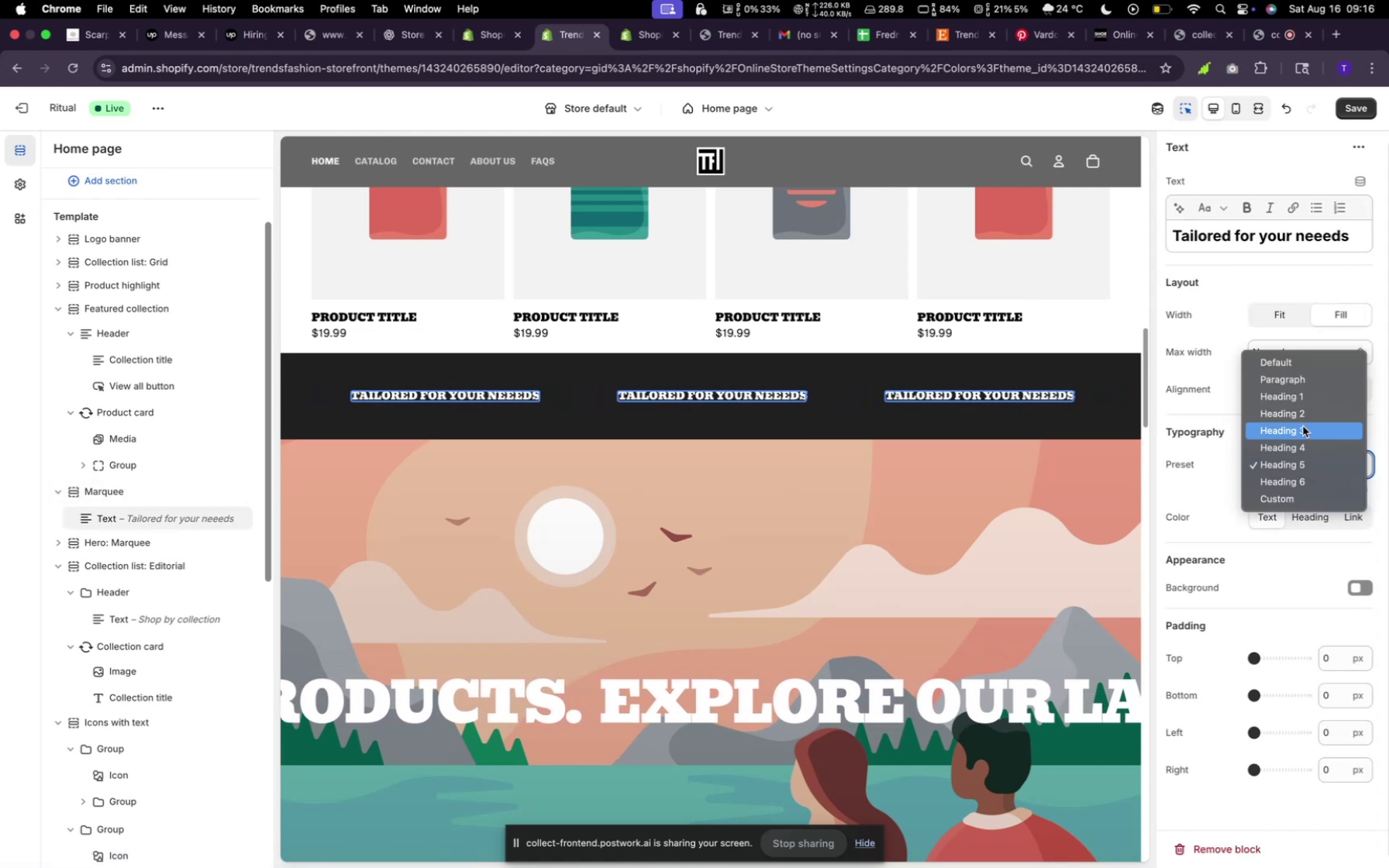 
left_click([1303, 425])
 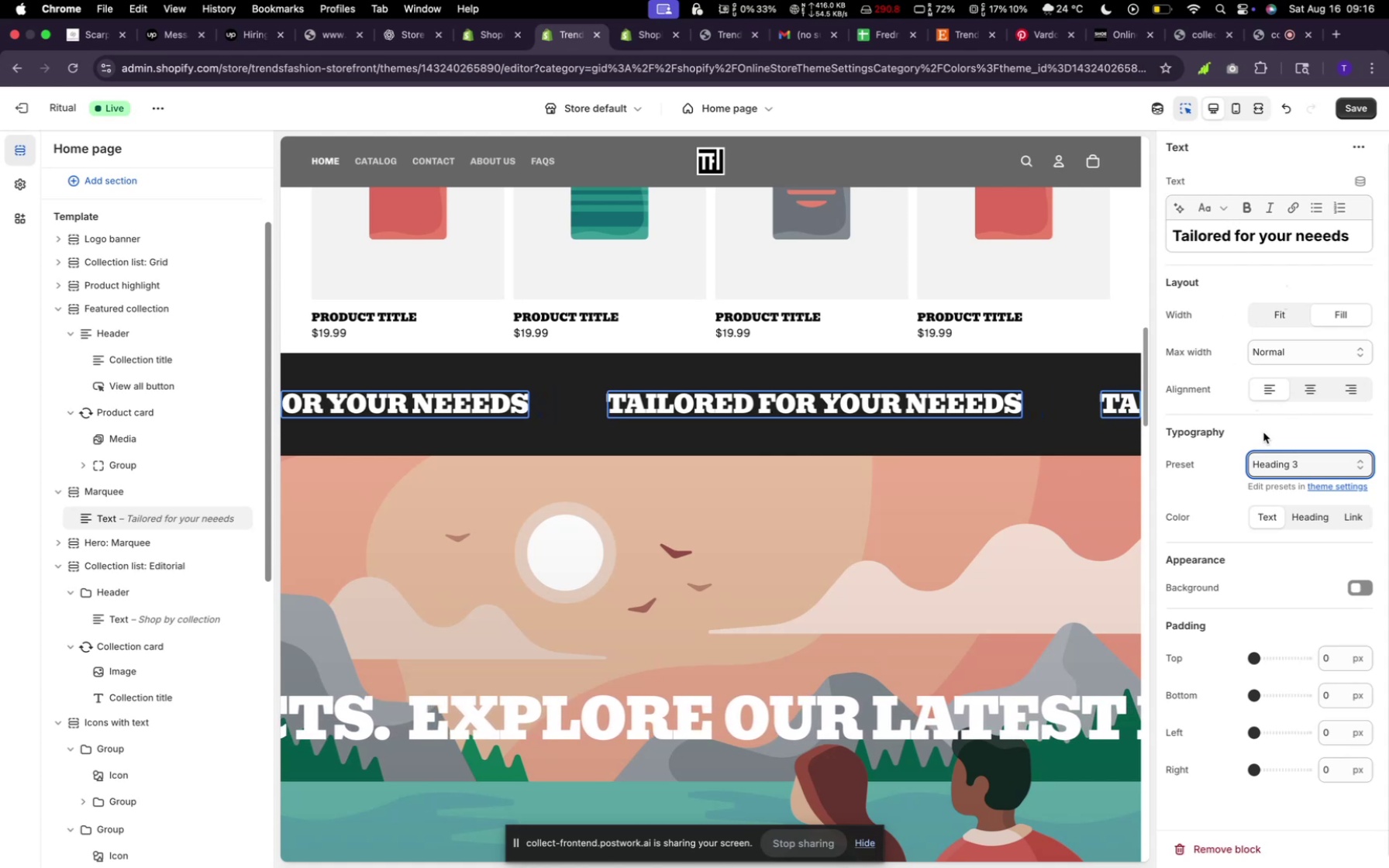 
wait(6.48)
 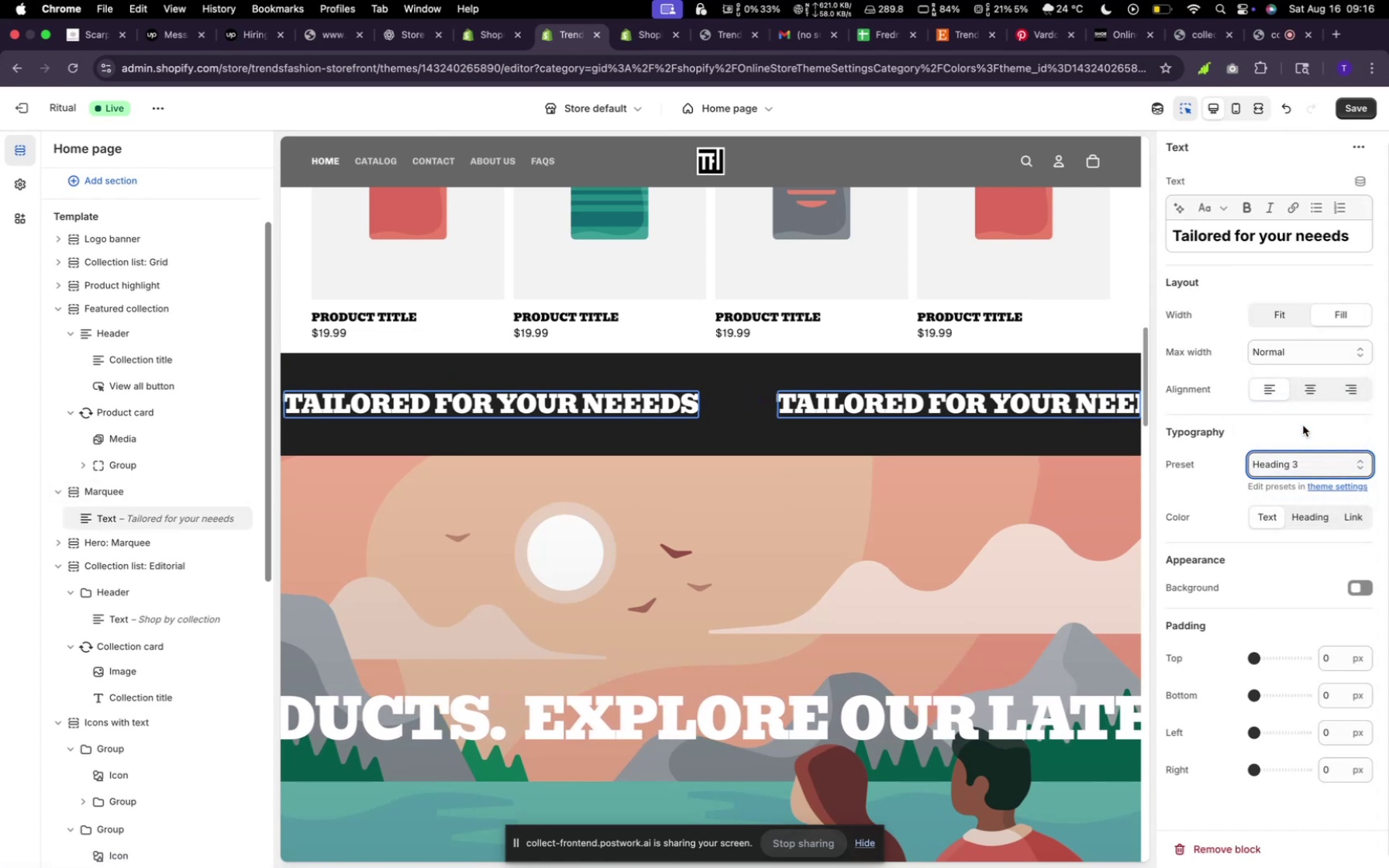 
left_click([1328, 470])
 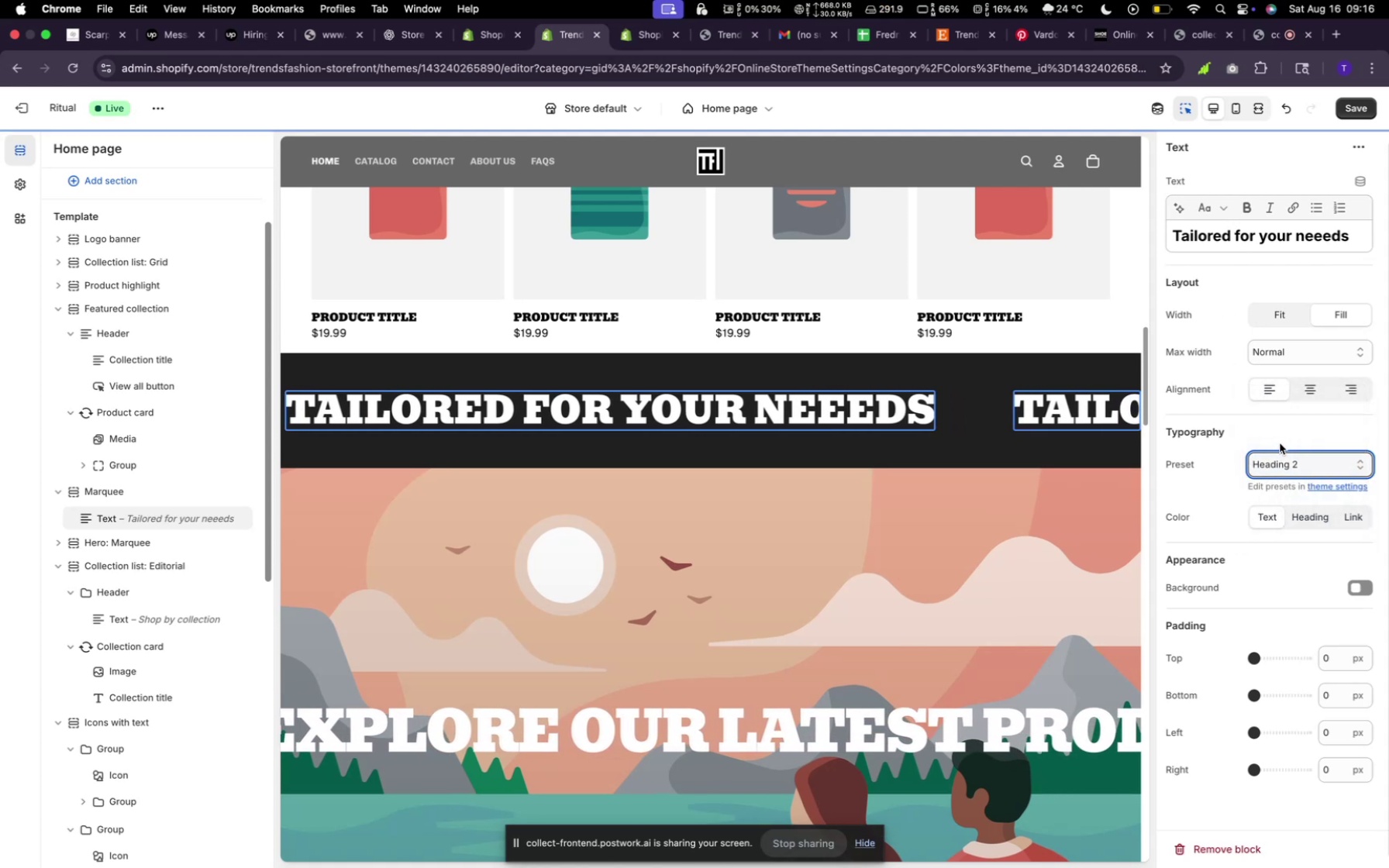 
scroll: coordinate [976, 511], scroll_direction: down, amount: 16.0
 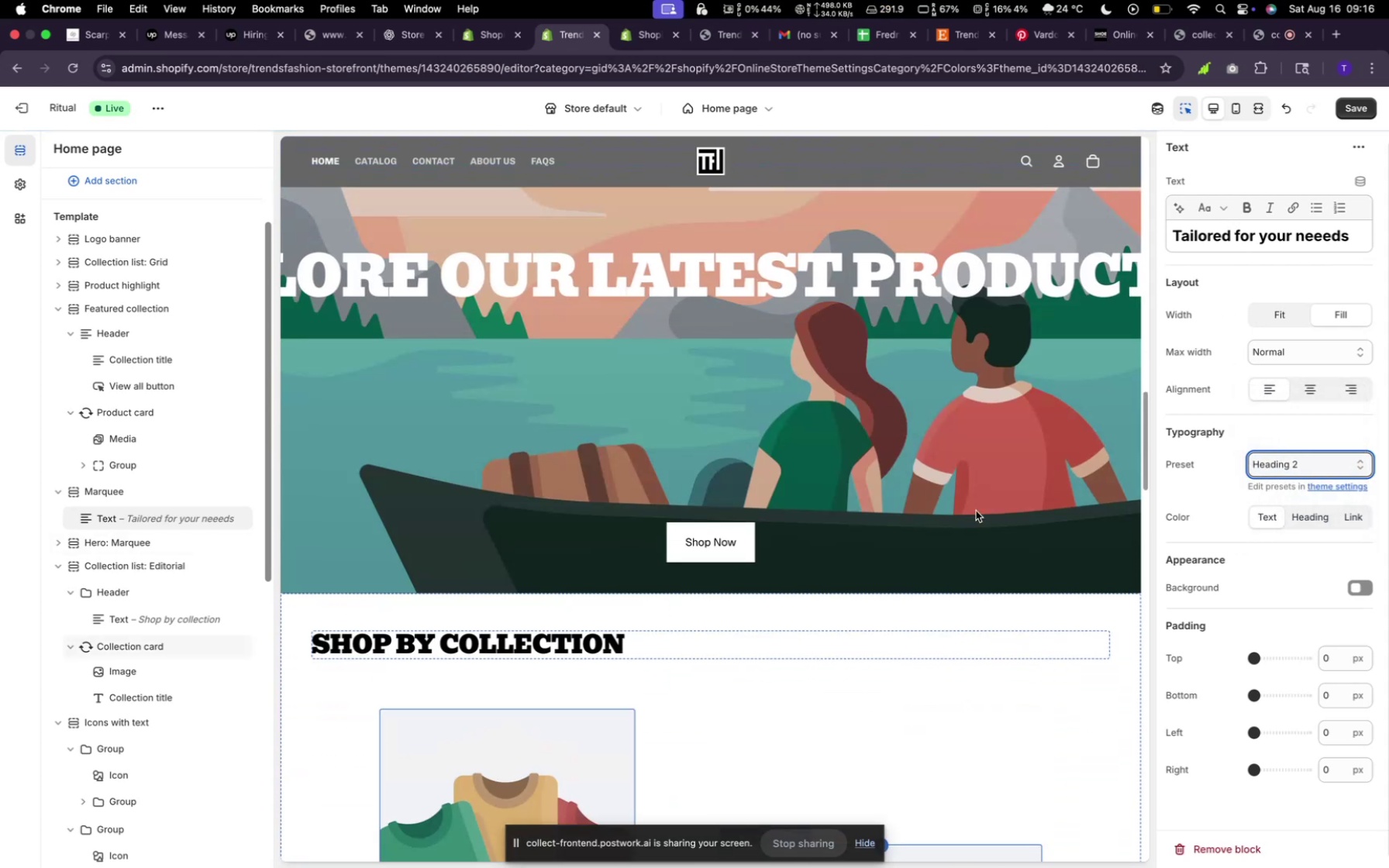 
scroll: coordinate [978, 506], scroll_direction: up, amount: 98.0
 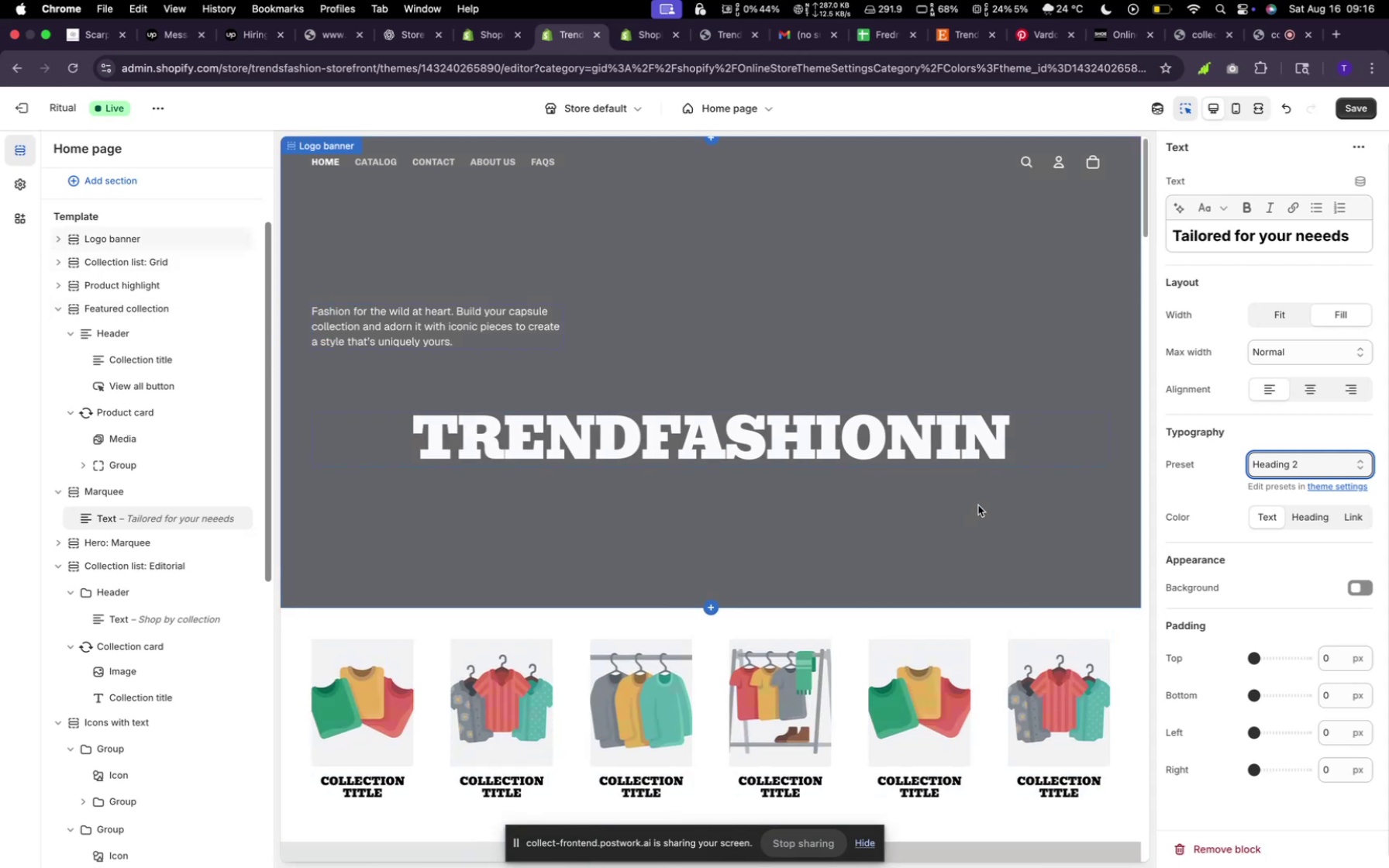 
scroll: coordinate [979, 504], scroll_direction: down, amount: 17.0
 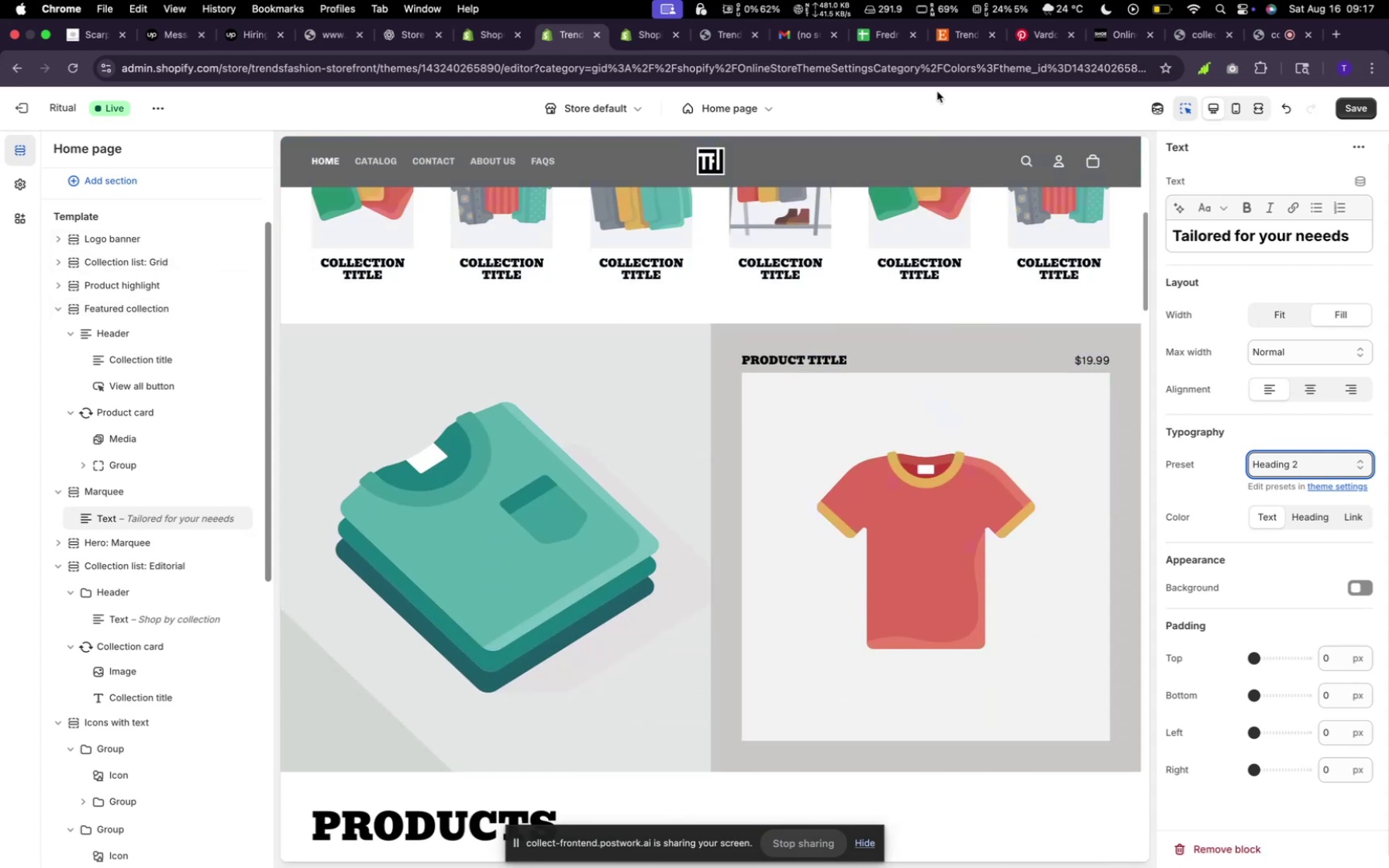 
left_click([953, 35])
 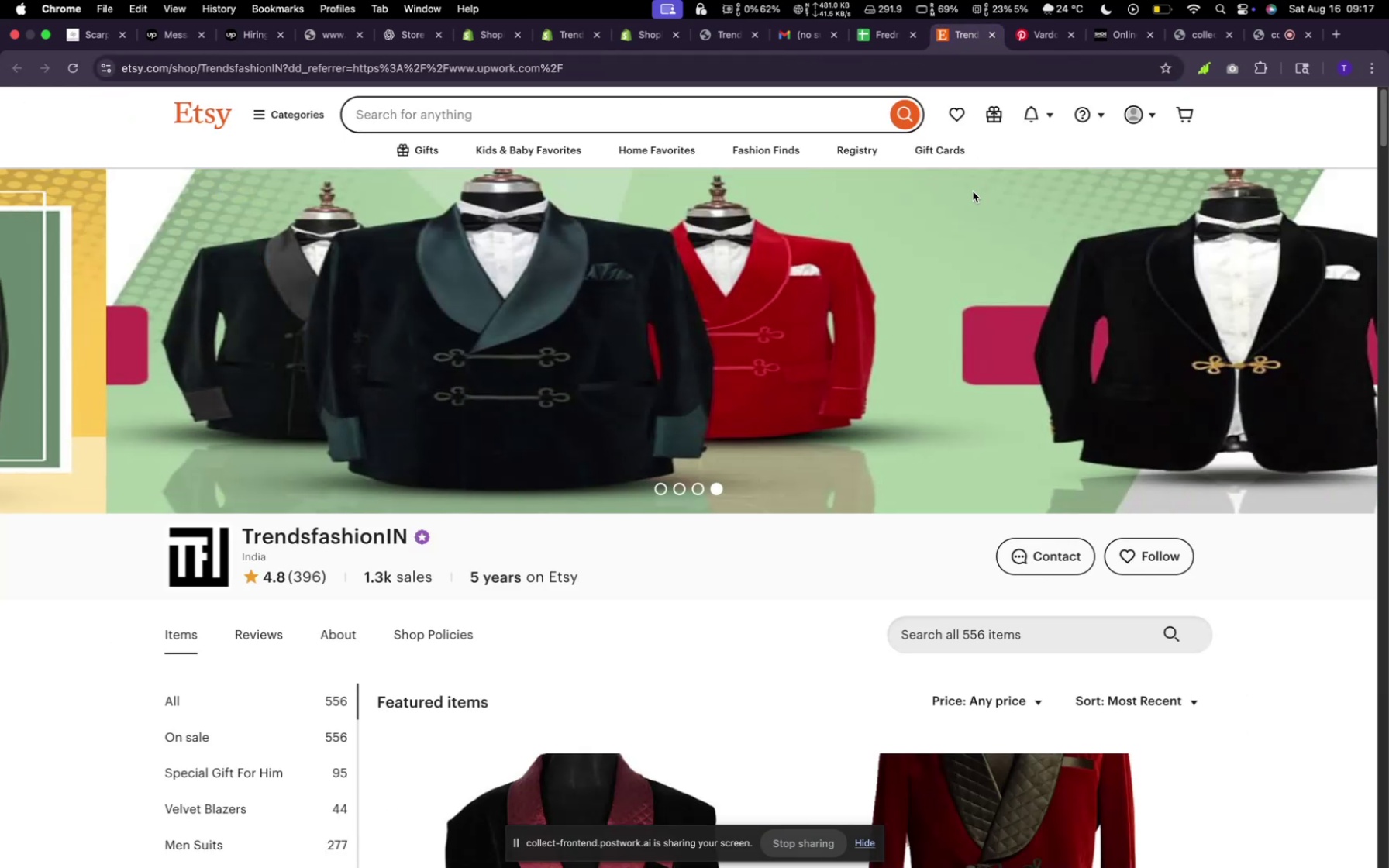 
scroll: coordinate [932, 430], scroll_direction: down, amount: 96.0
 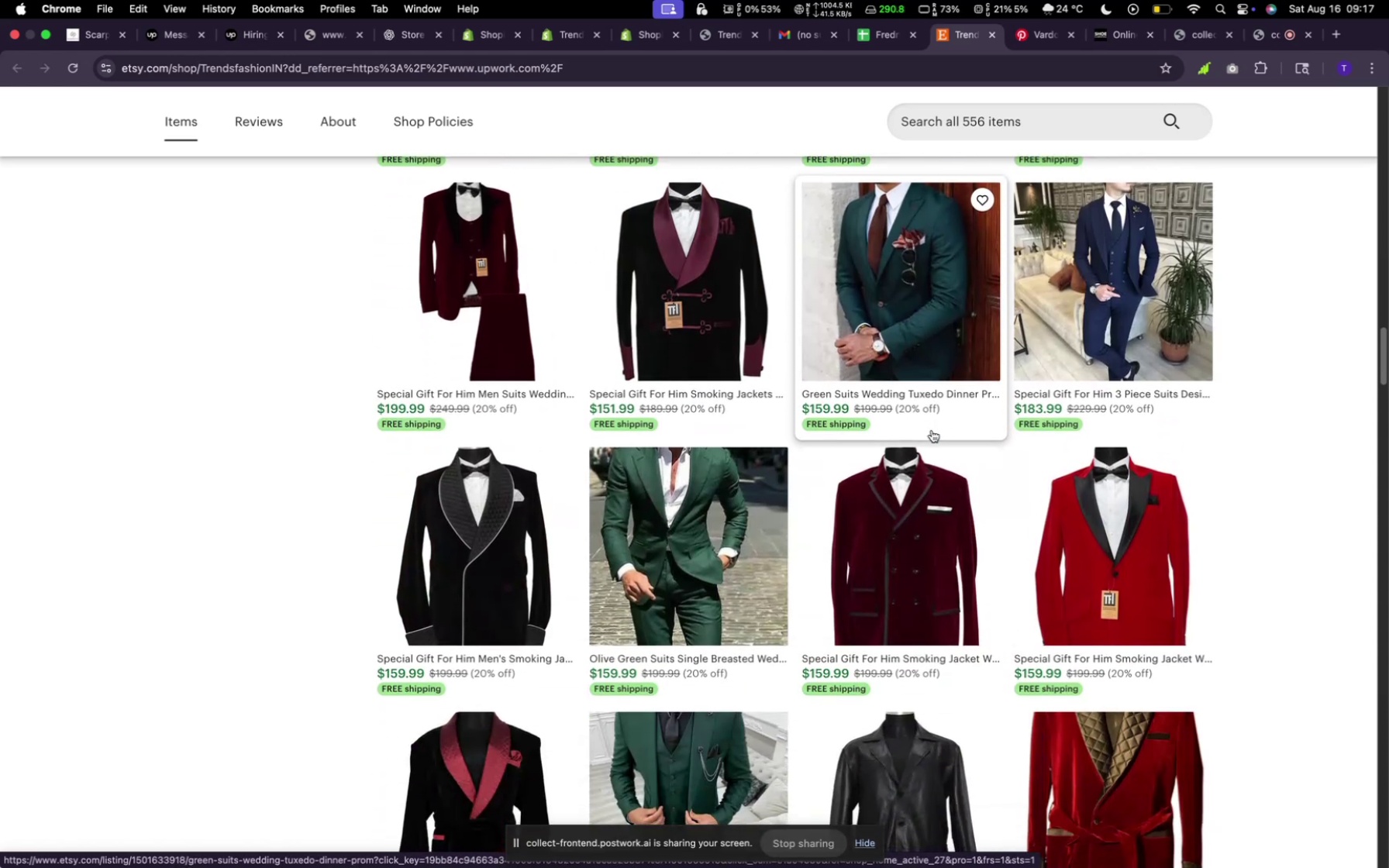 
scroll: coordinate [933, 415], scroll_direction: up, amount: 101.0
 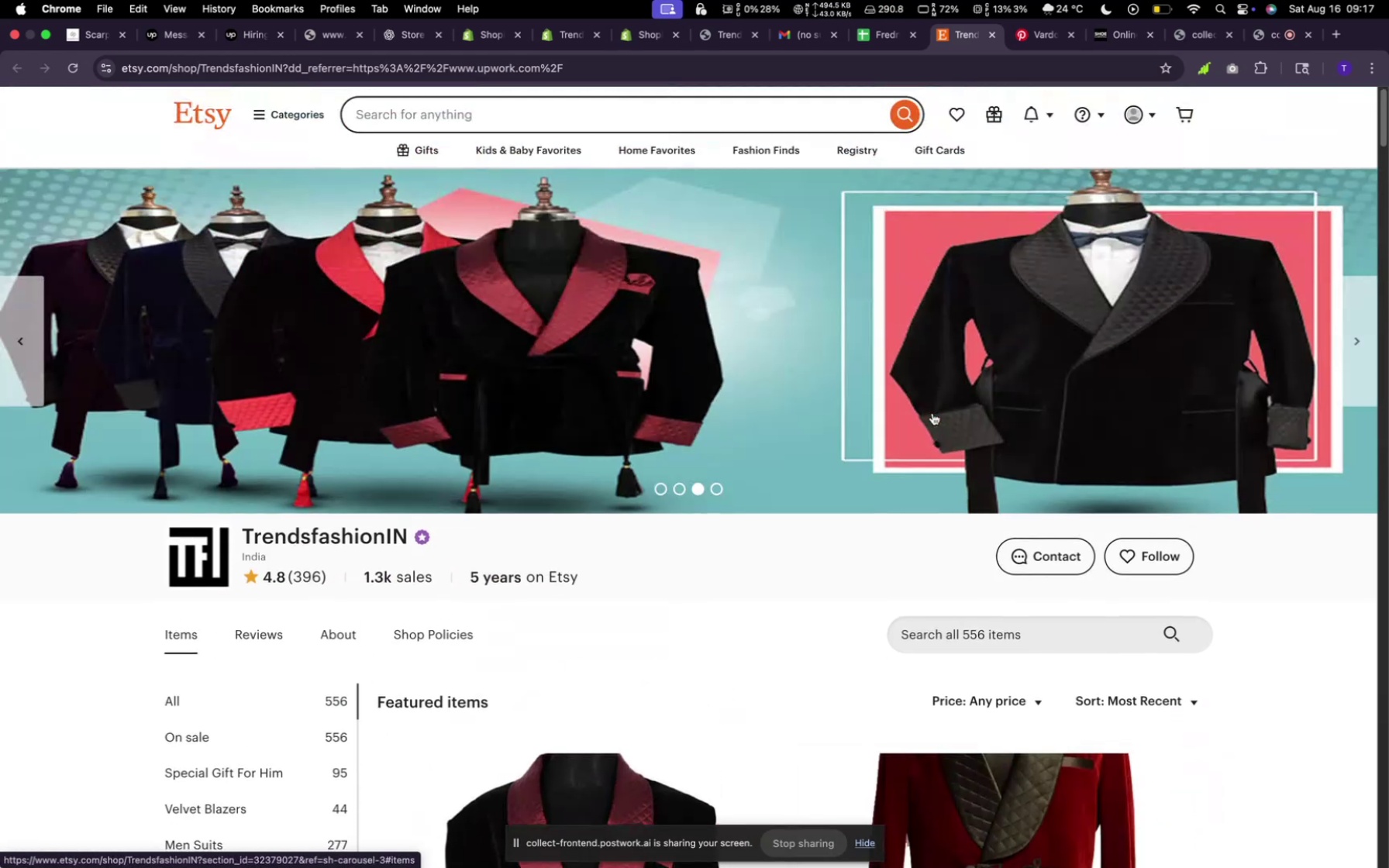 
scroll: coordinate [931, 422], scroll_direction: none, amount: 0.0
 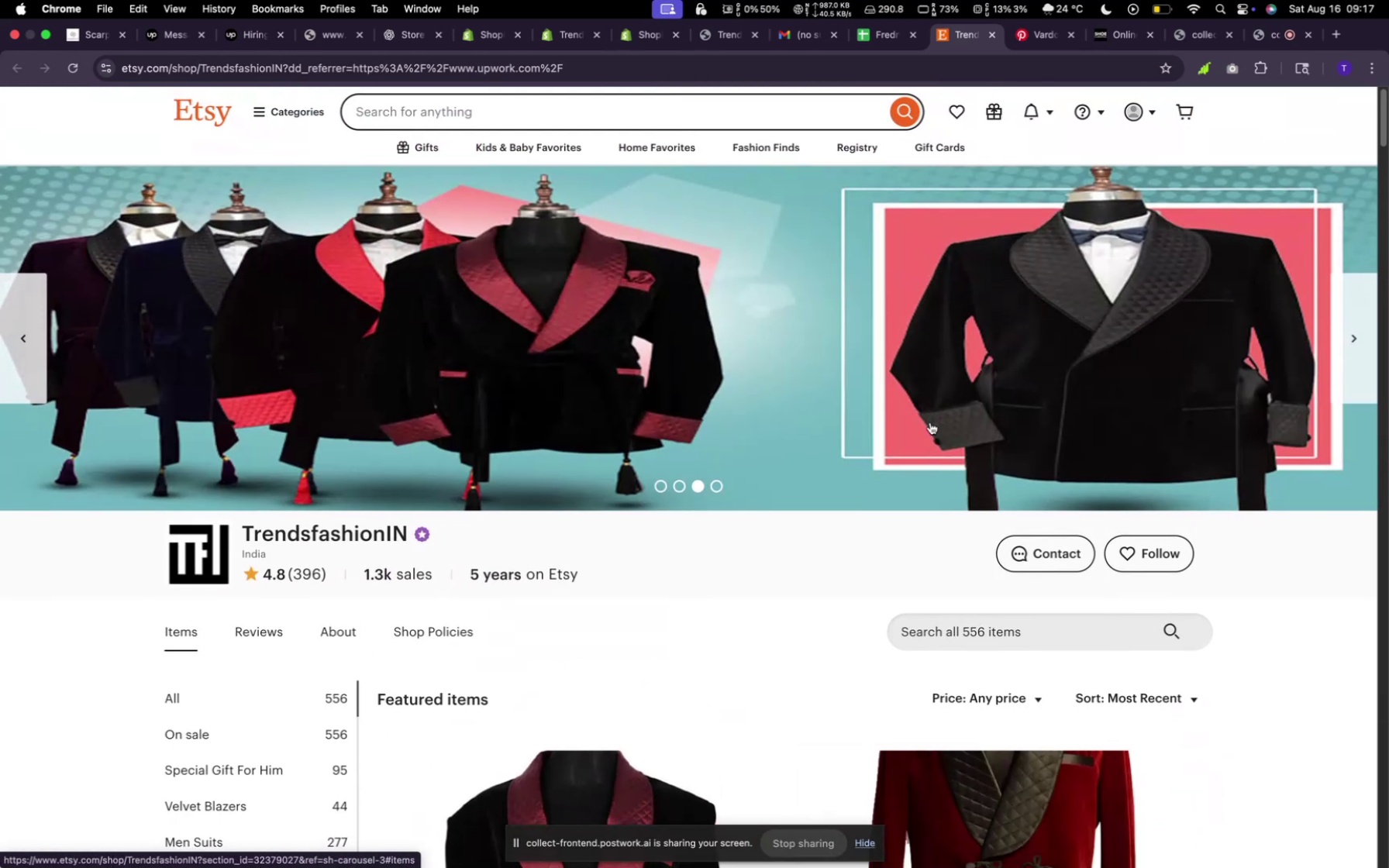 
scroll: coordinate [669, 461], scroll_direction: down, amount: 36.0
 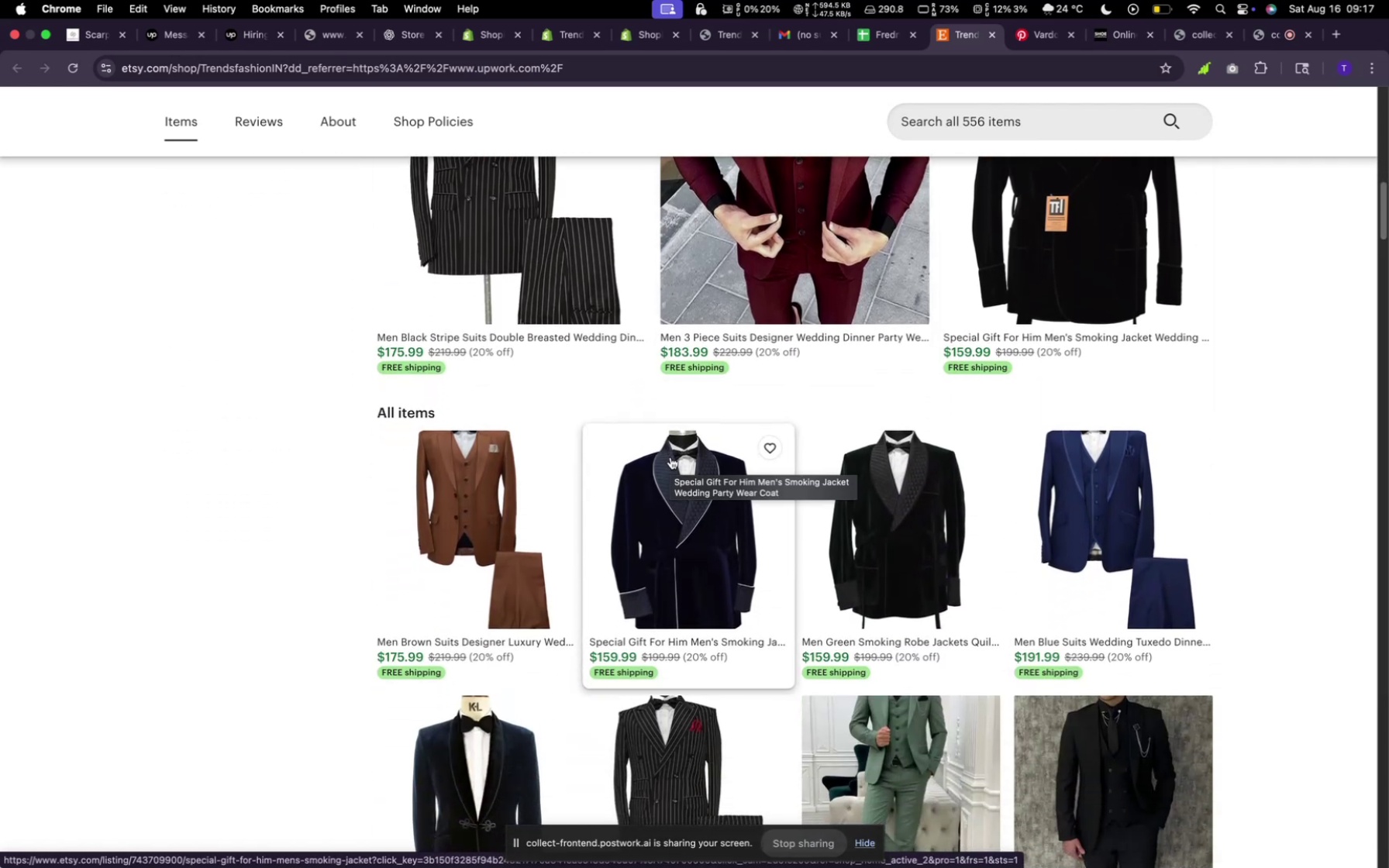 
wait(8.43)
 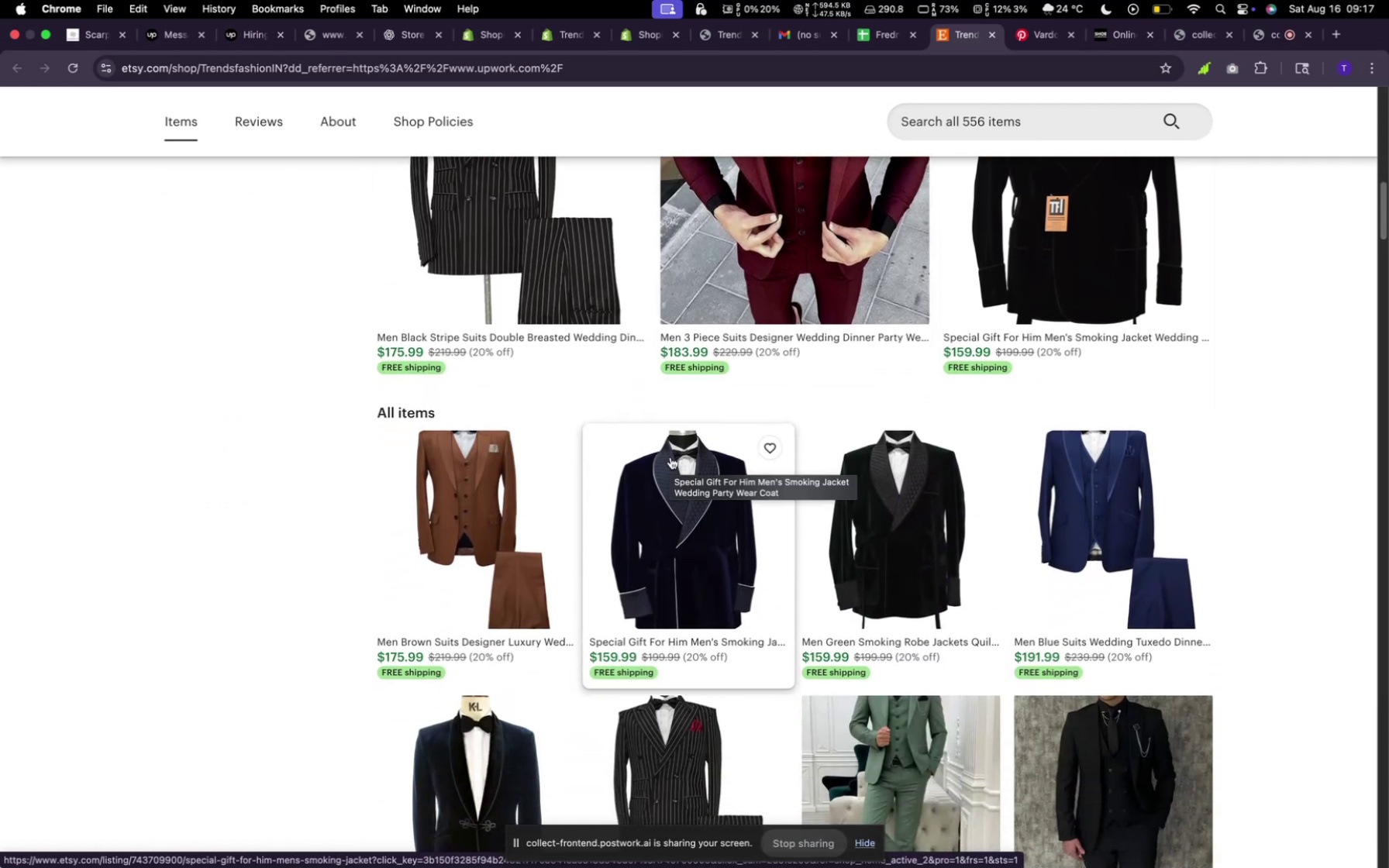 
scroll: coordinate [681, 468], scroll_direction: up, amount: 56.0
 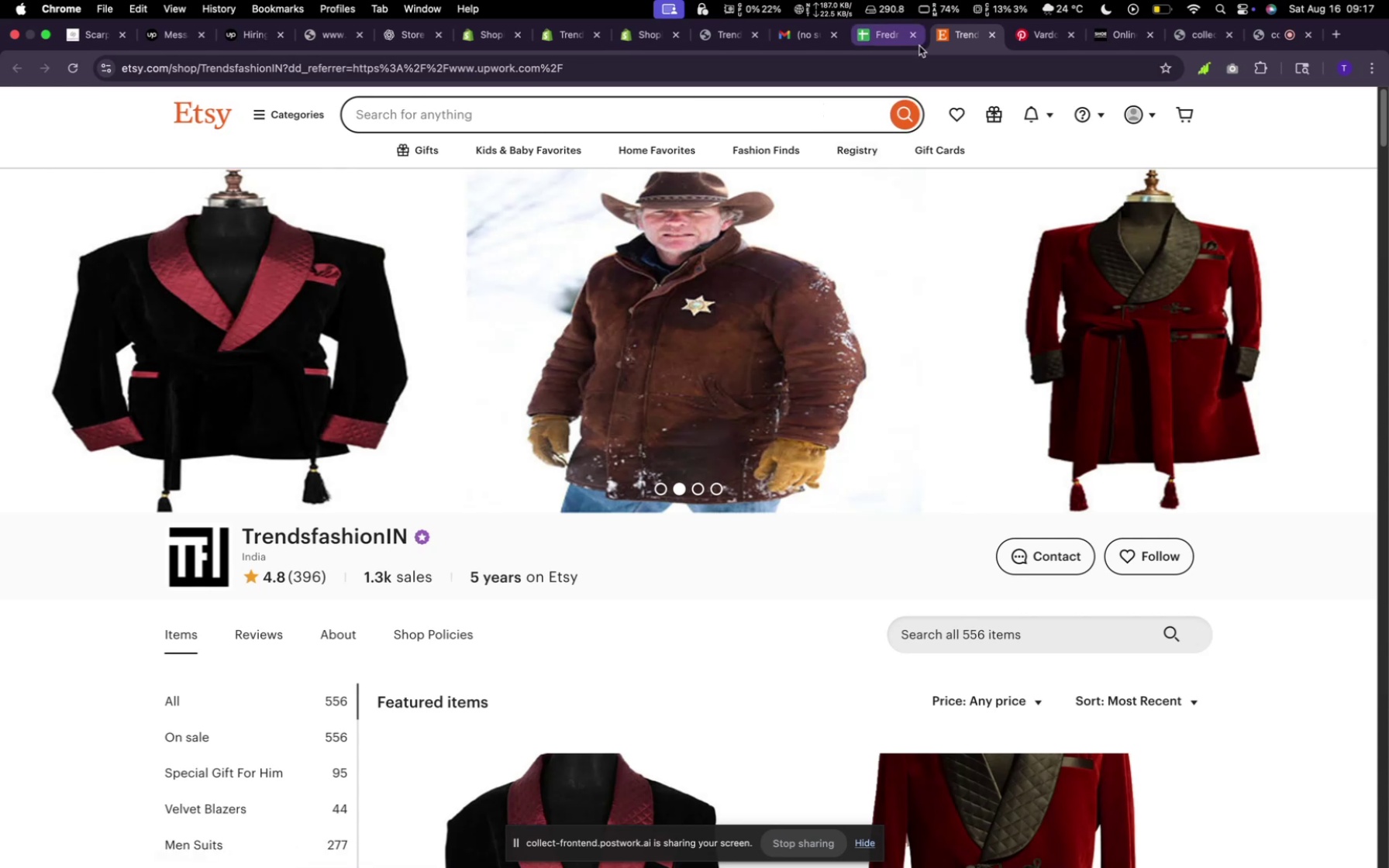 
left_click([1026, 38])
 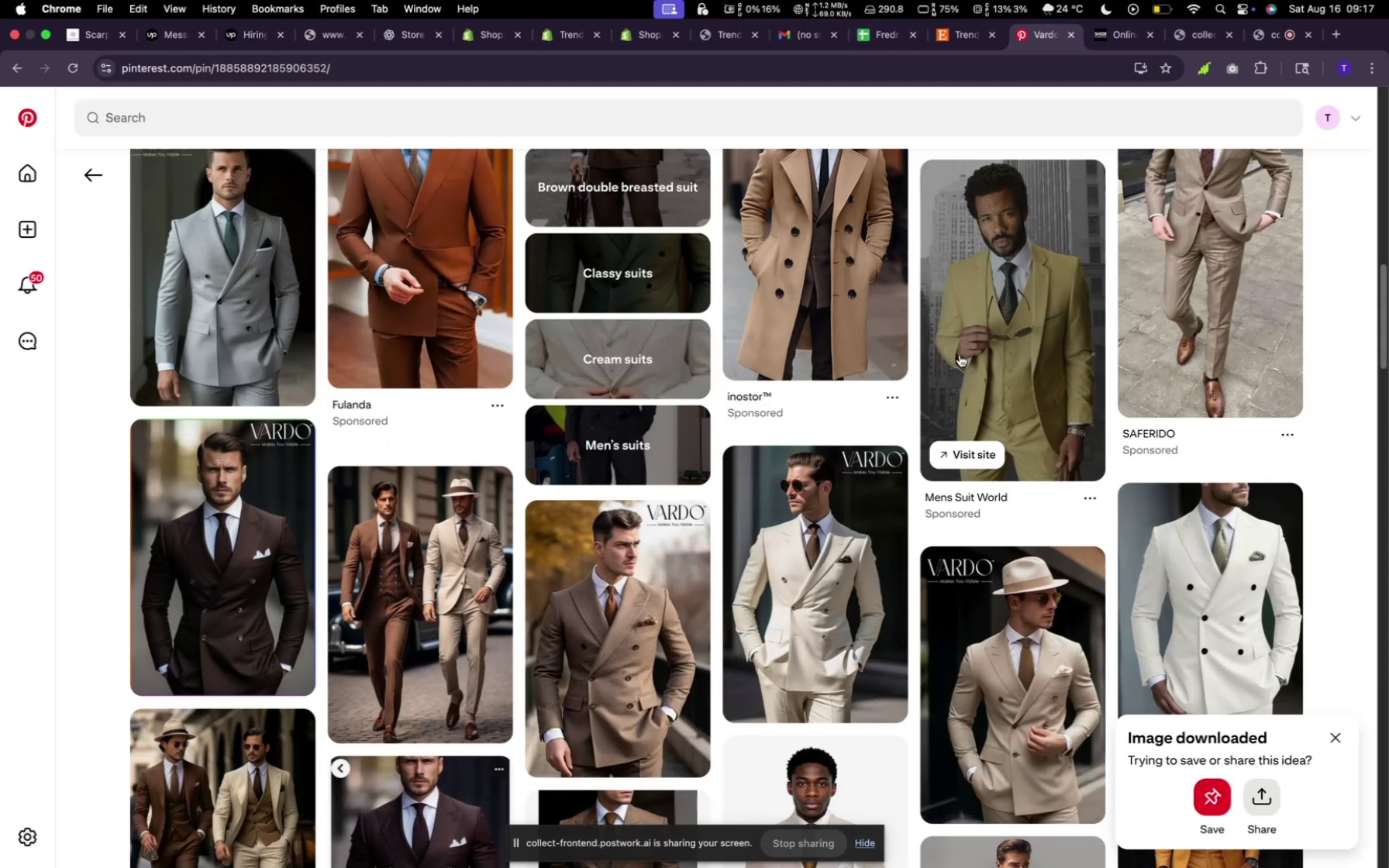 
scroll: coordinate [598, 538], scroll_direction: down, amount: 70.0
 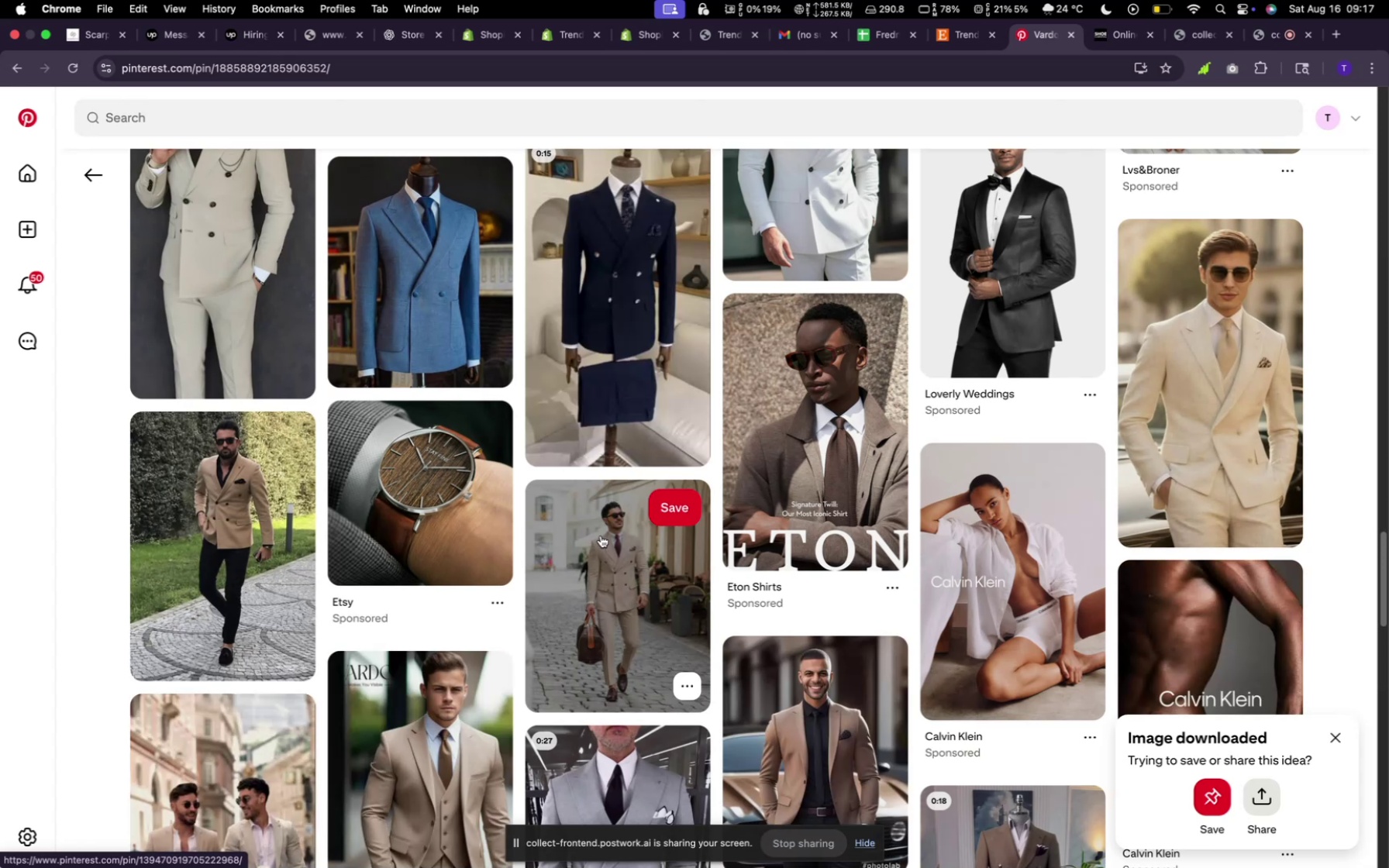 
scroll: coordinate [831, 476], scroll_direction: down, amount: 55.0
 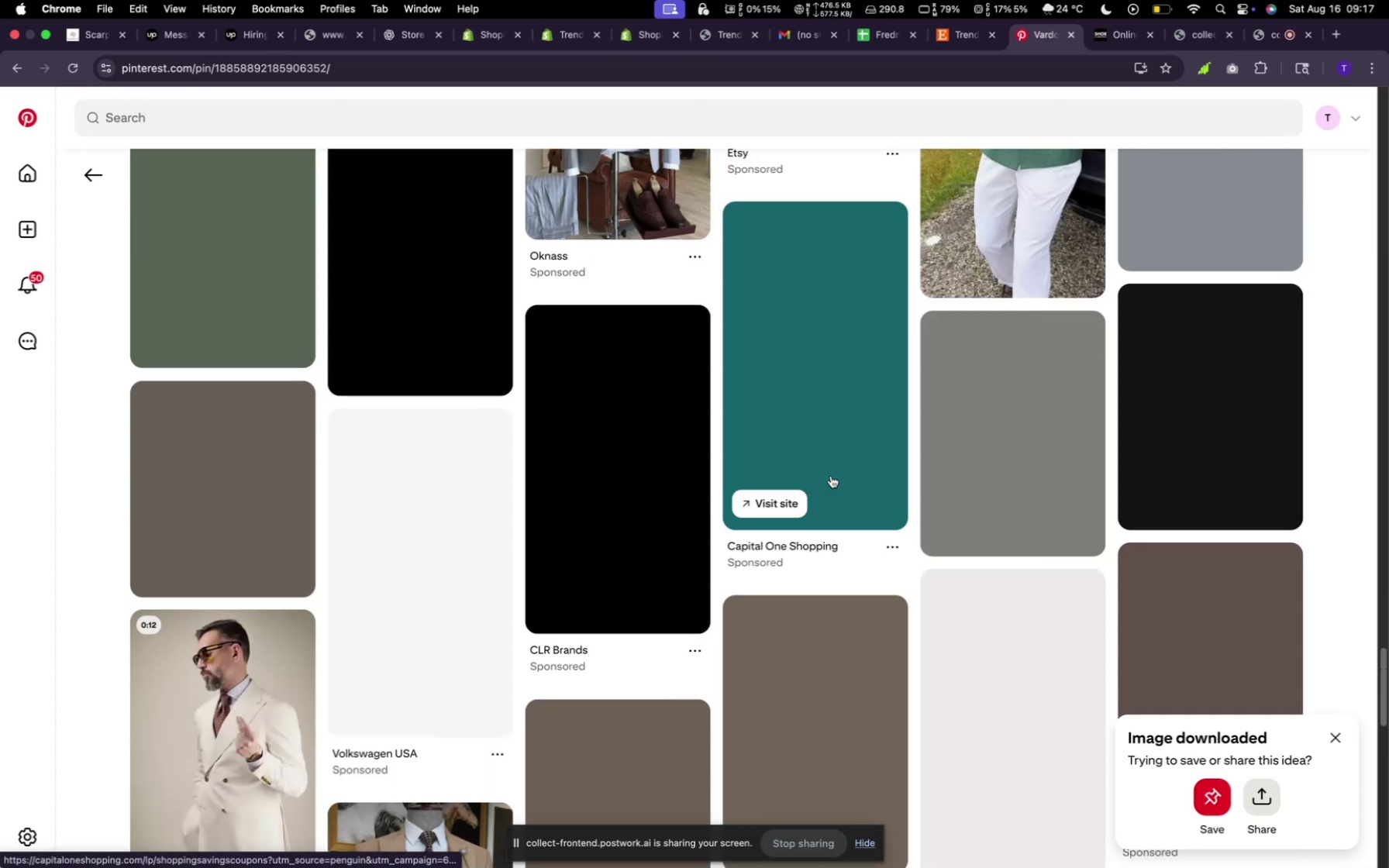 
scroll: coordinate [848, 465], scroll_direction: up, amount: 210.0
 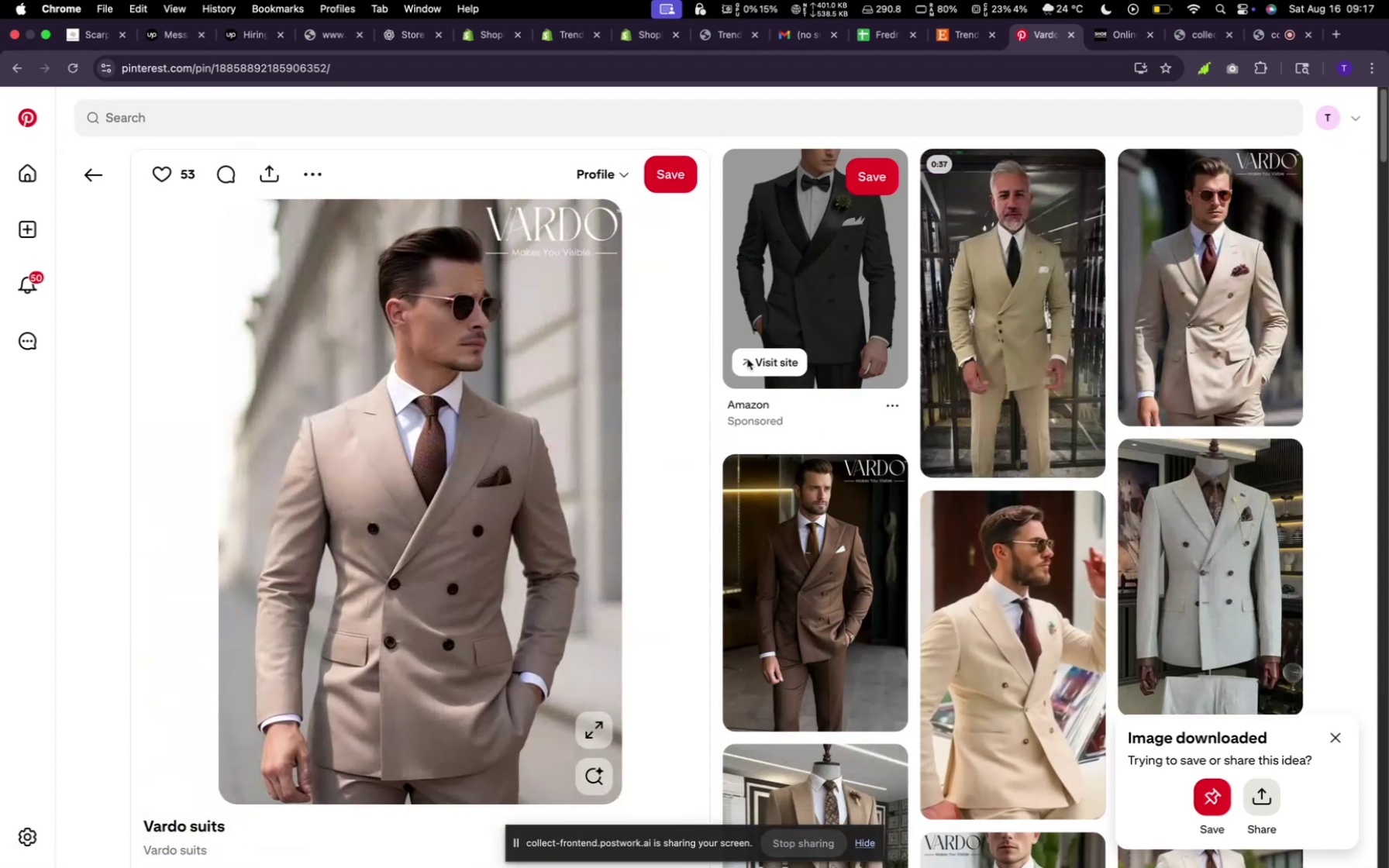 
mouse_move([843, 360])
 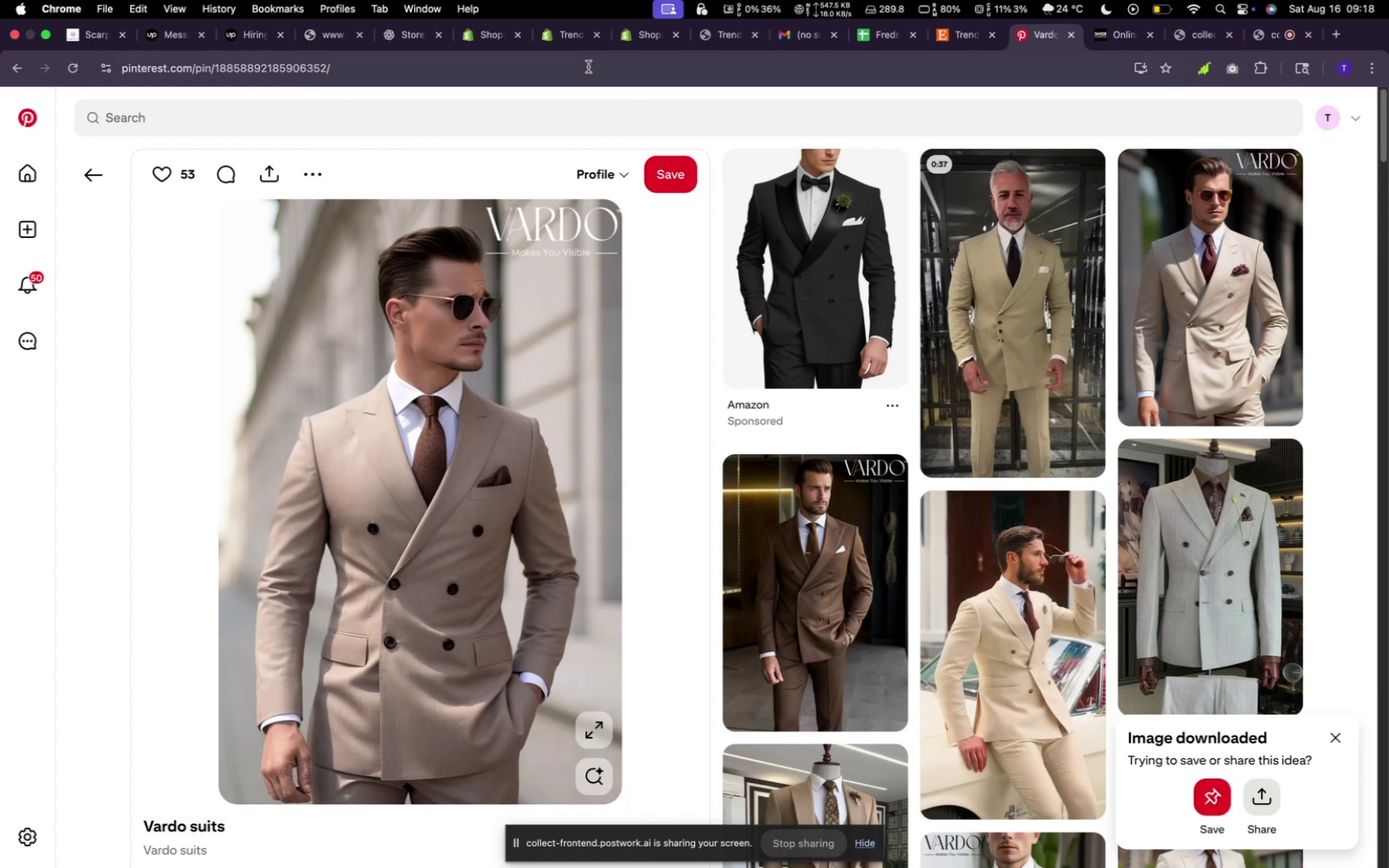 
wait(6.23)
 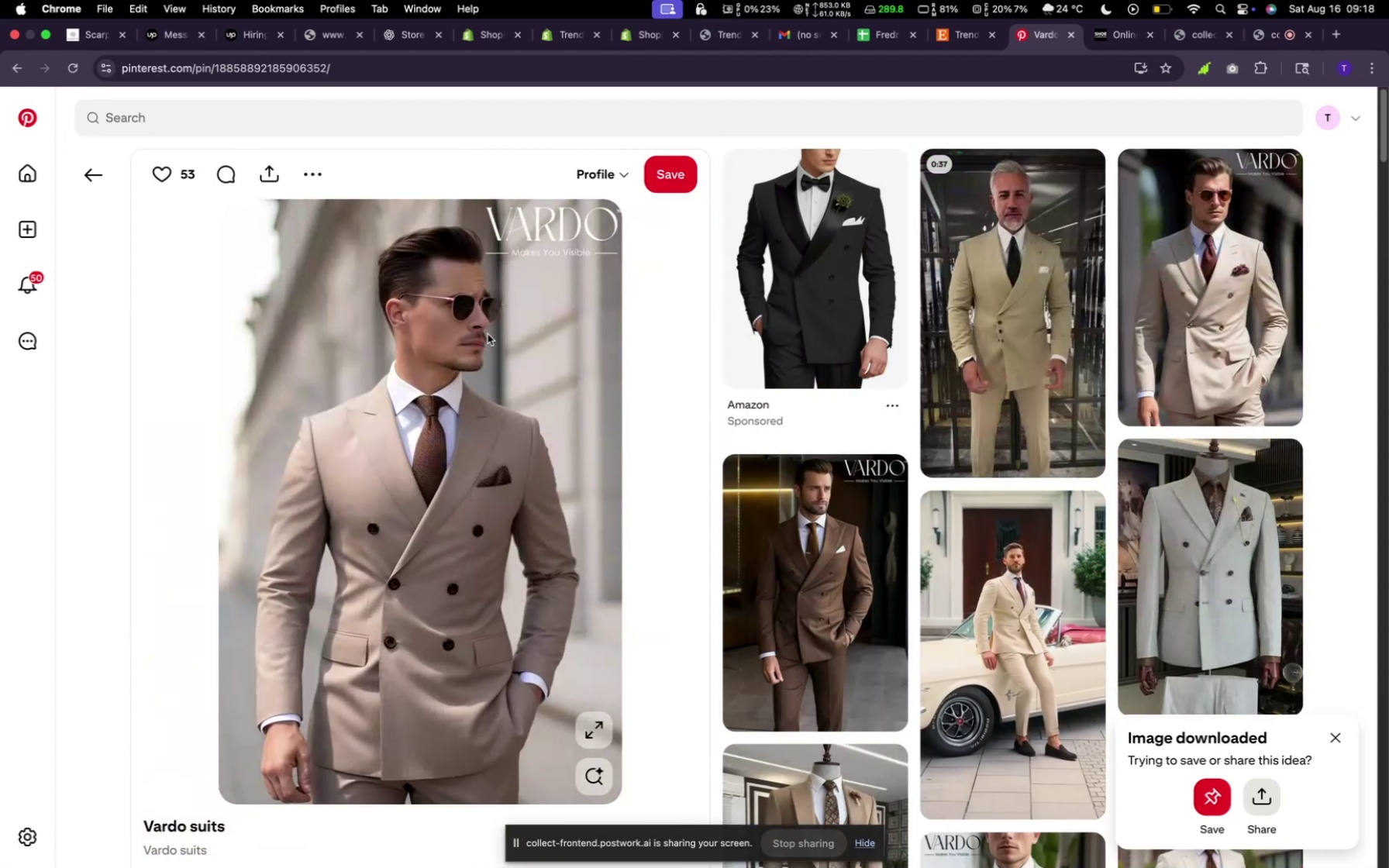 
left_click([557, 40])
 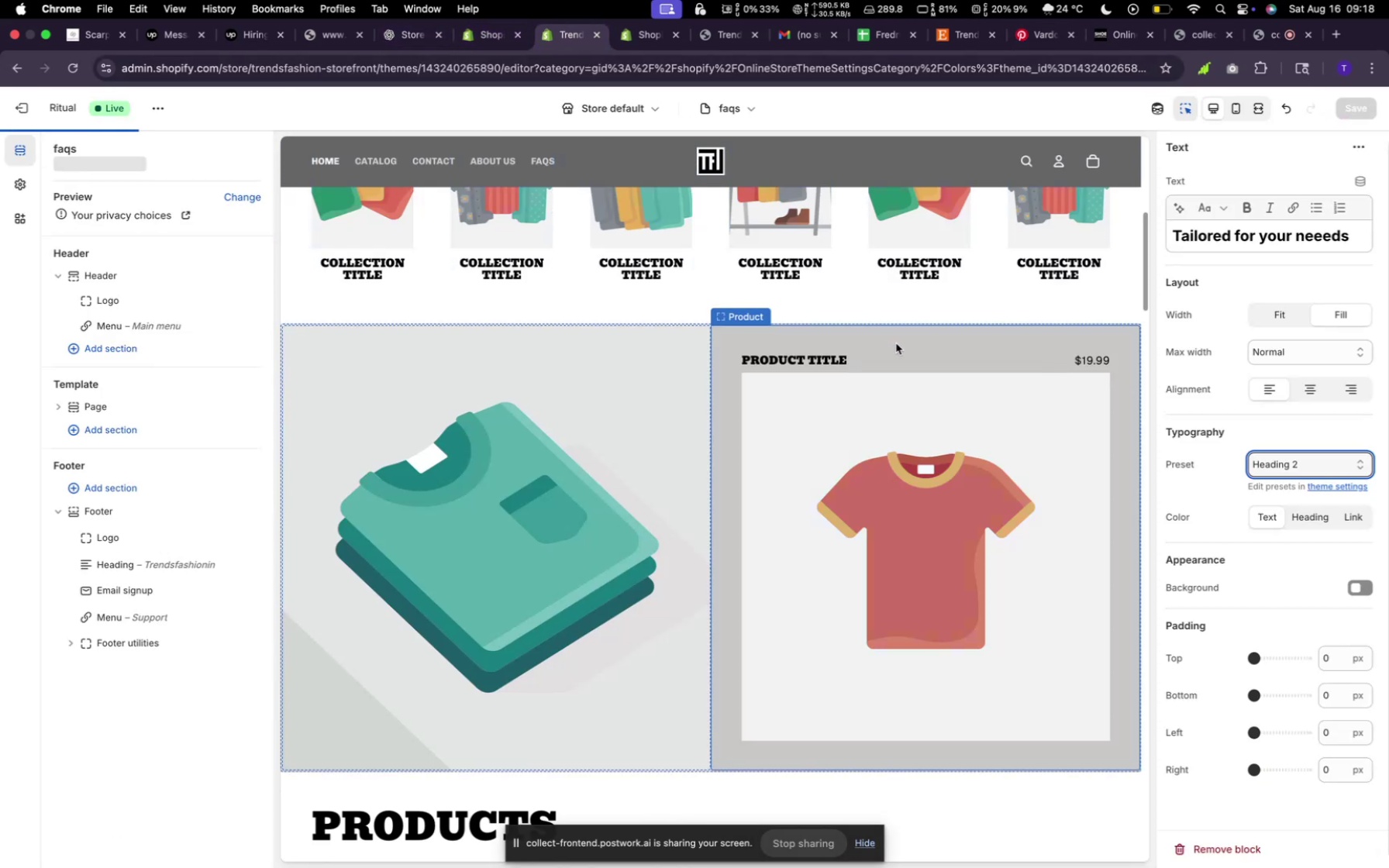 
scroll: coordinate [915, 370], scroll_direction: down, amount: 16.0
 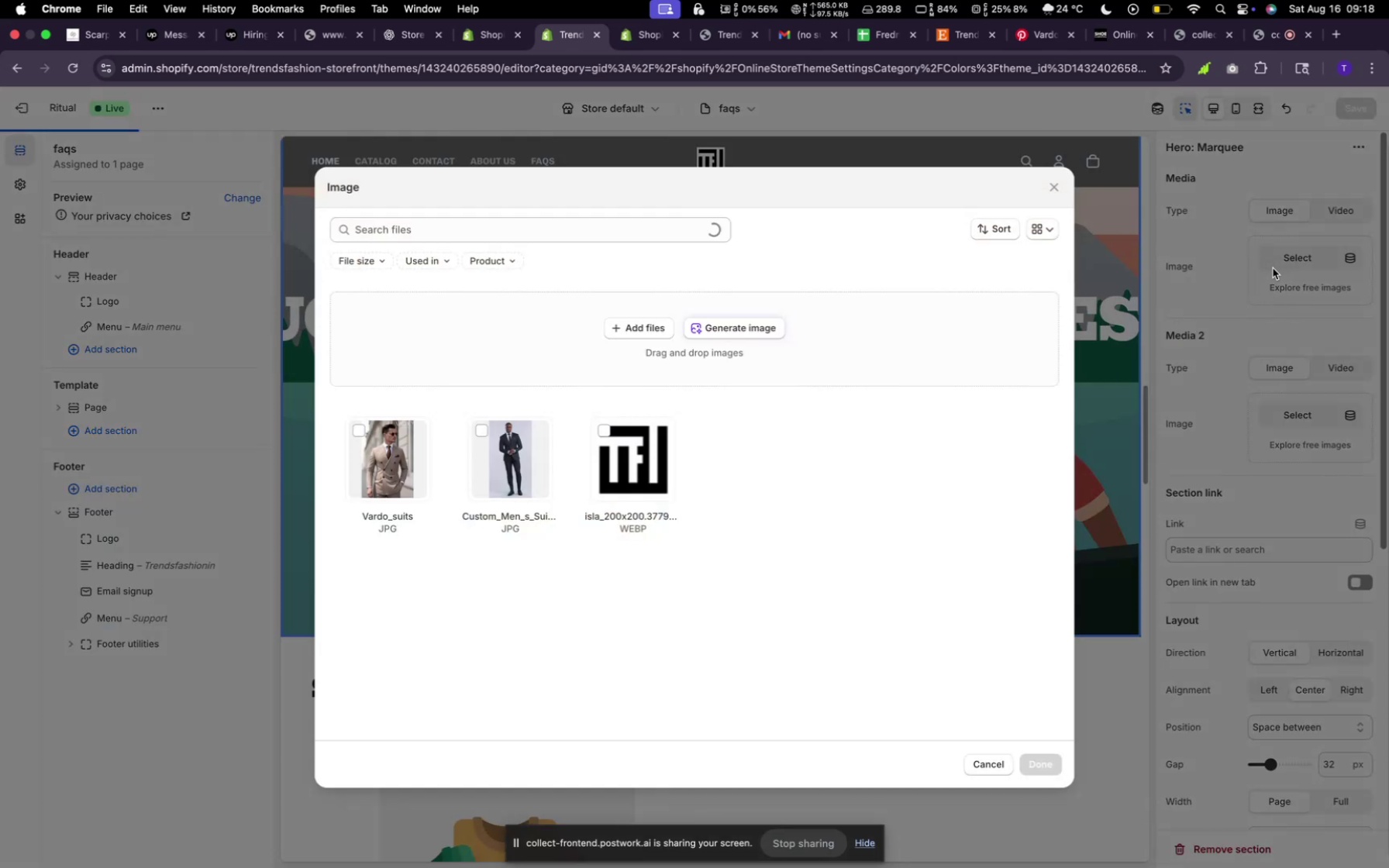 
left_click([729, 332])
 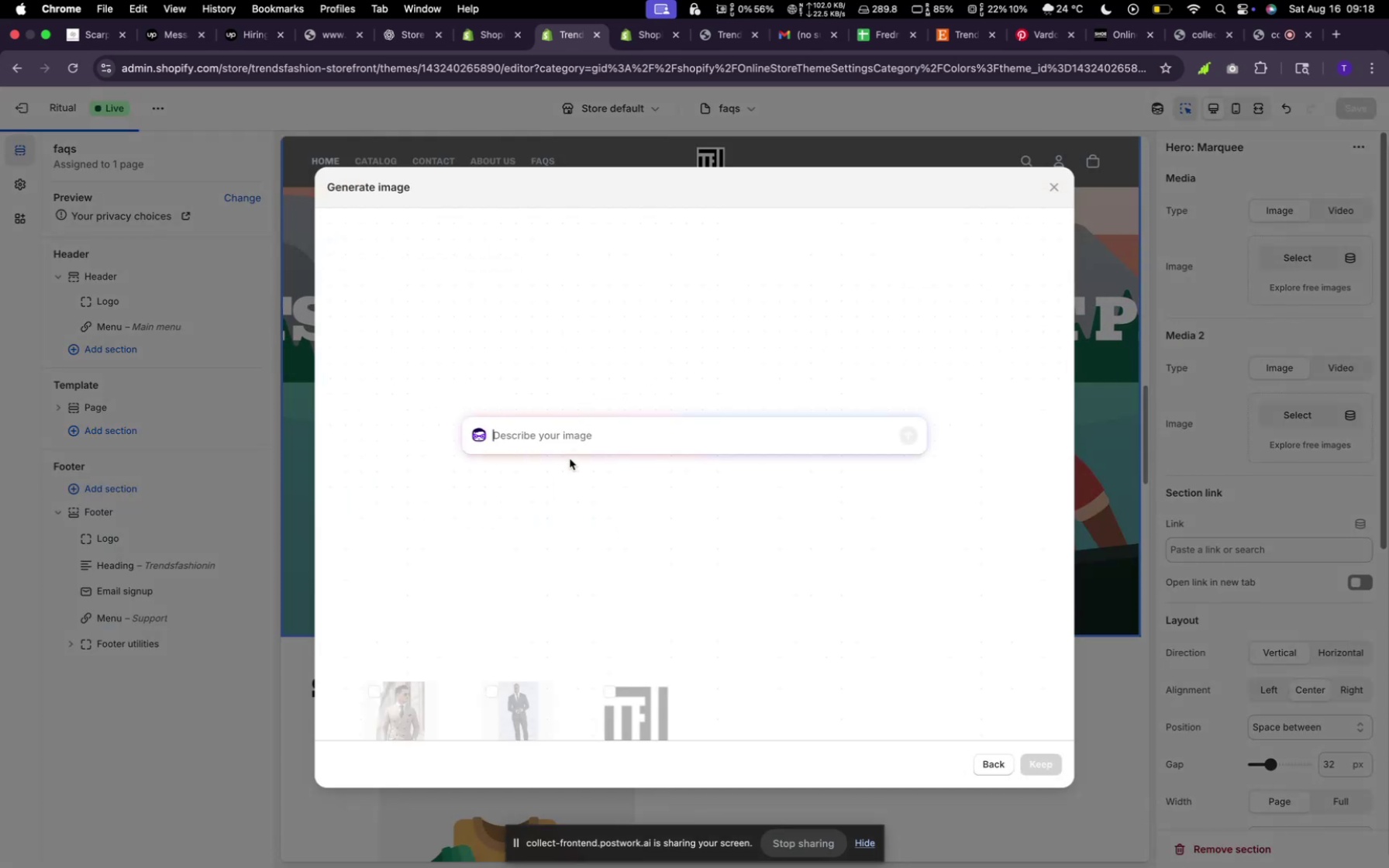 
left_click([565, 446])
 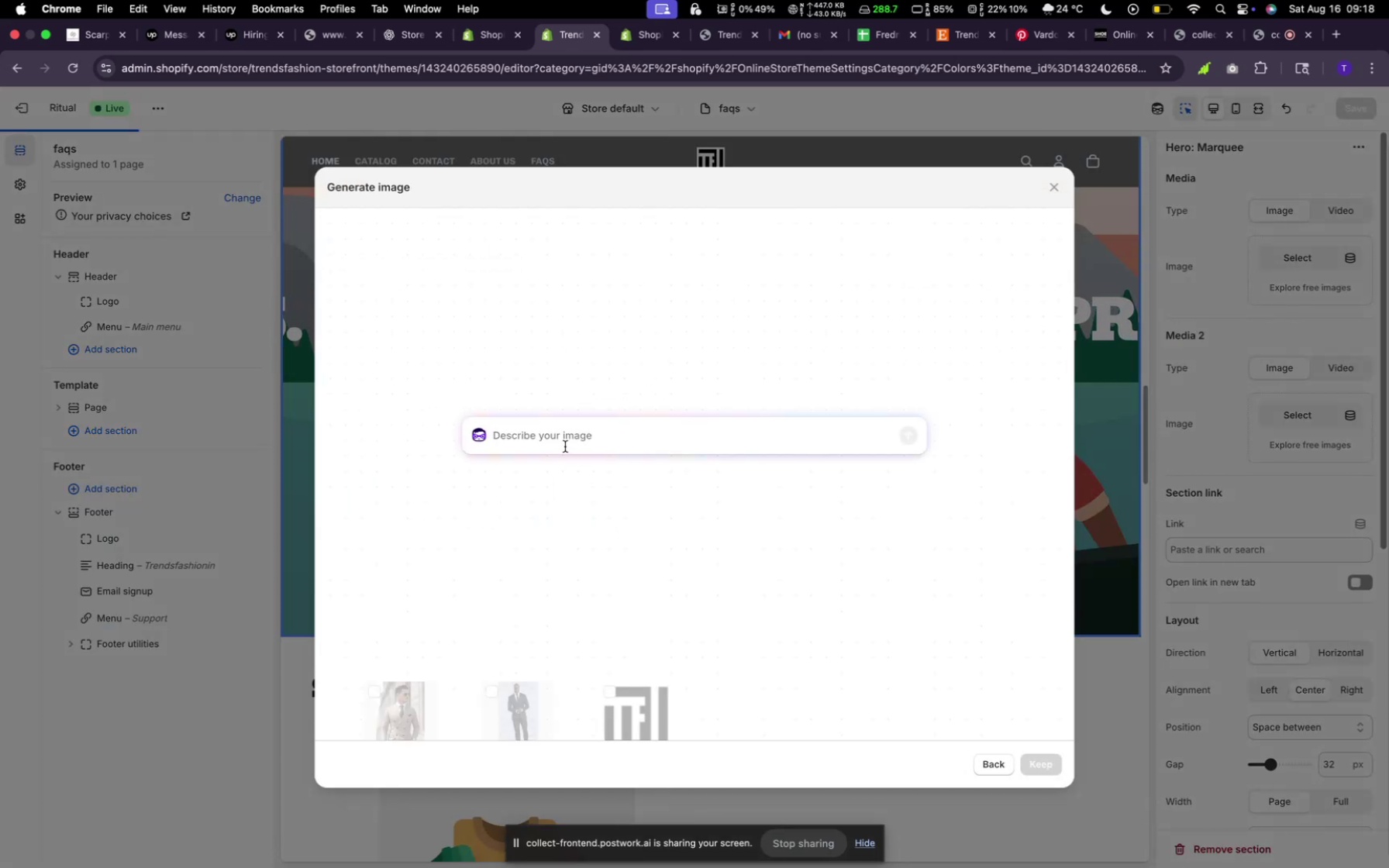 
type(The )
key(Backspace)
key(Backspace)
key(Backspace)
type(HE STROE S)
key(Backspace)
key(Backspace)
key(Backspace)
key(Backspace)
key(Backspace)
type(ORE SELLS WELLL)
key(Backspace)
type( TAILORED AND EXCLUSIVE CU)
key(Backspace)
key(Backspace)
type(SUITS )
key(Backspace)
type(, I NEED A BANNER IMAGE TO FILL A SECTION, I WANT SOME NICE UNIQUE THAT MATCHS WHAT THE STROE SELLS)
 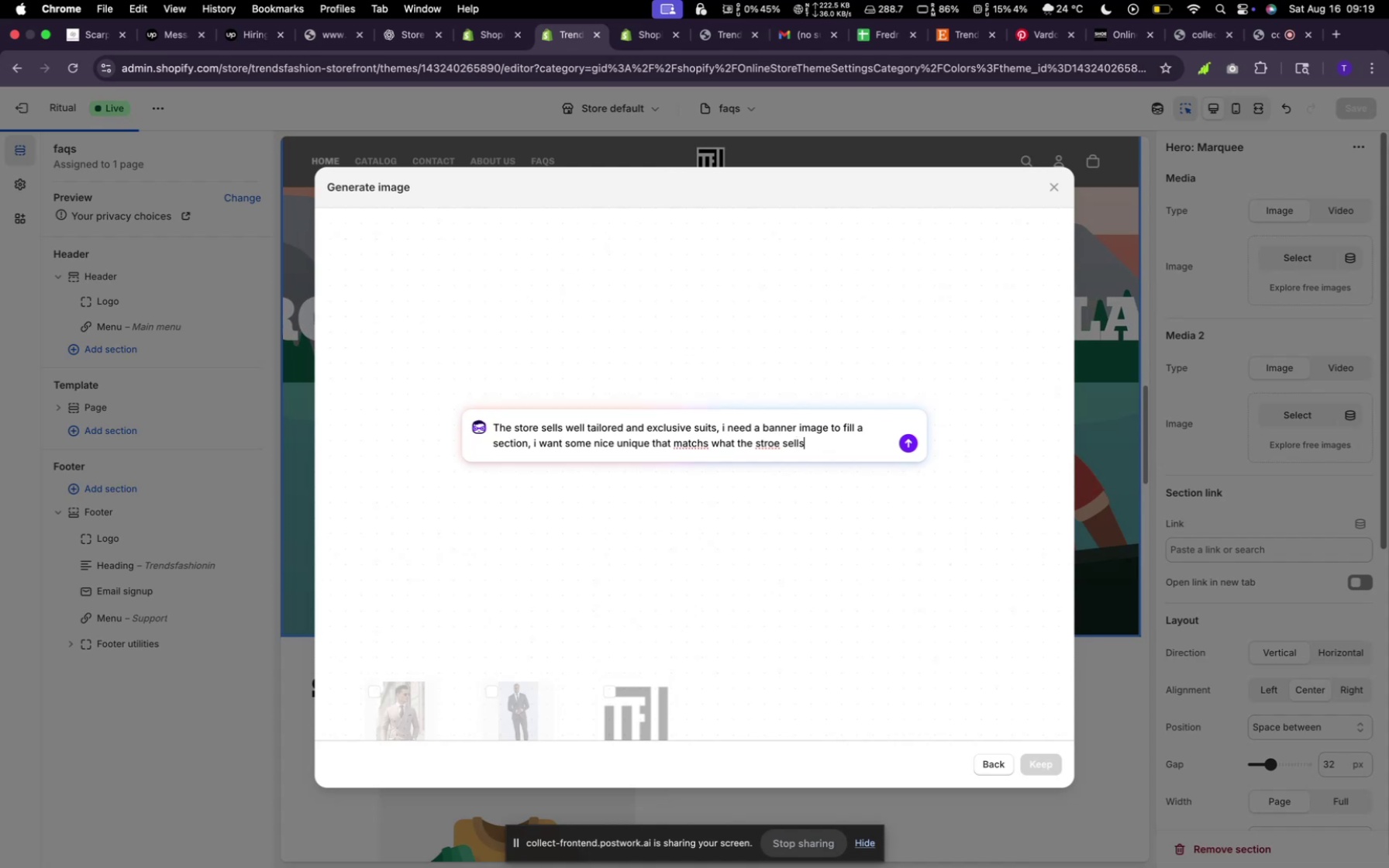 
 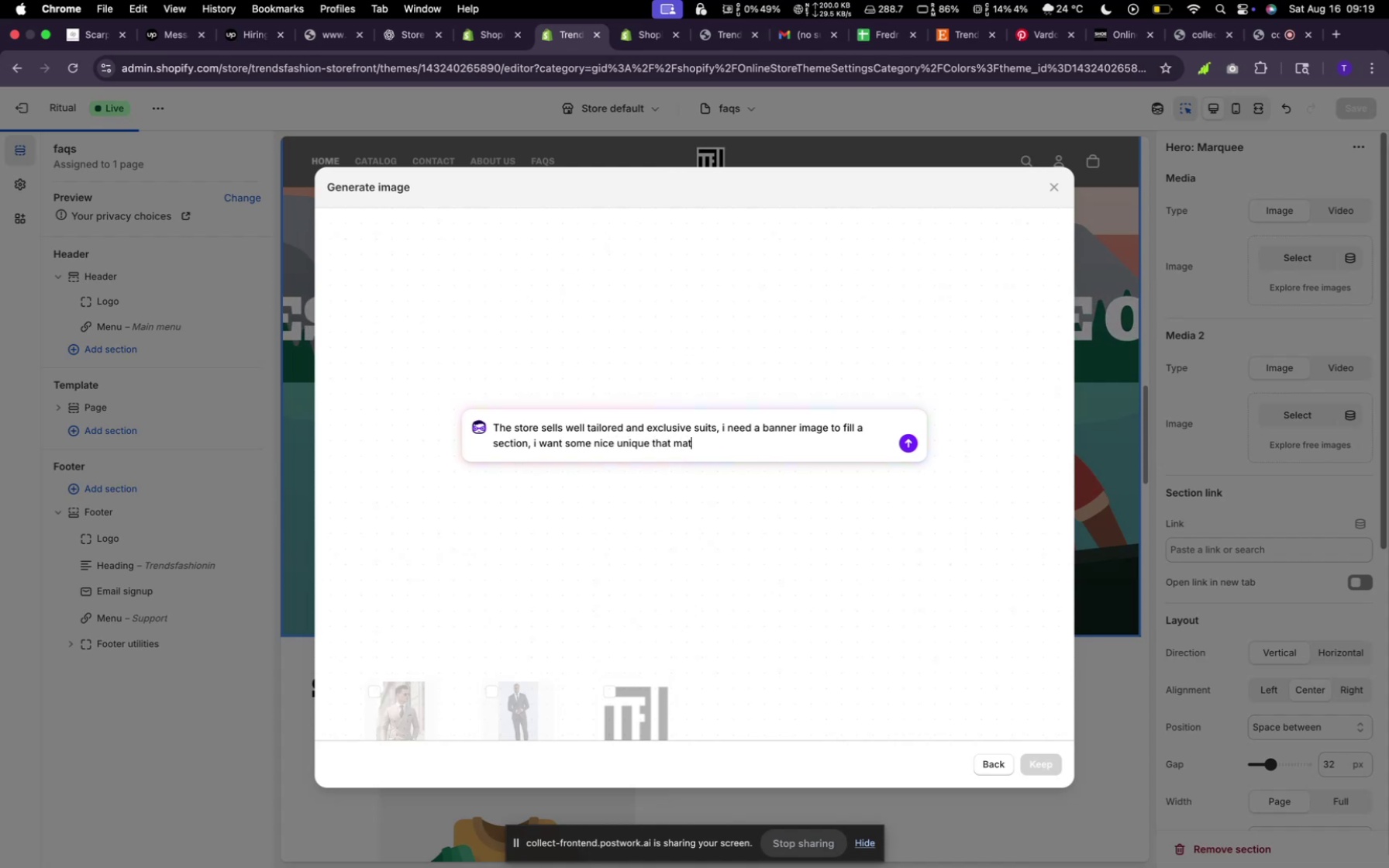 
key(Enter)
 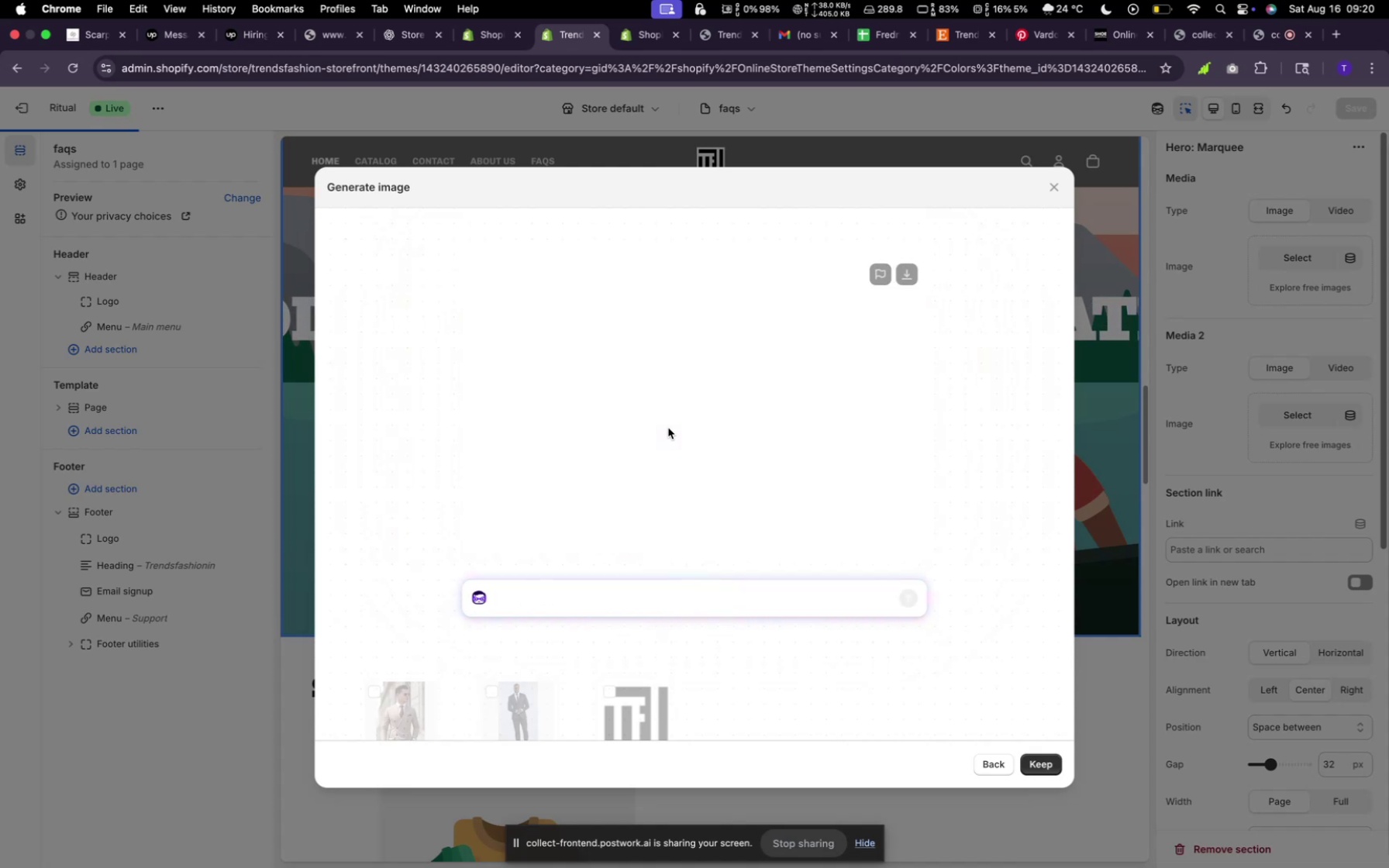 
wait(100.16)
 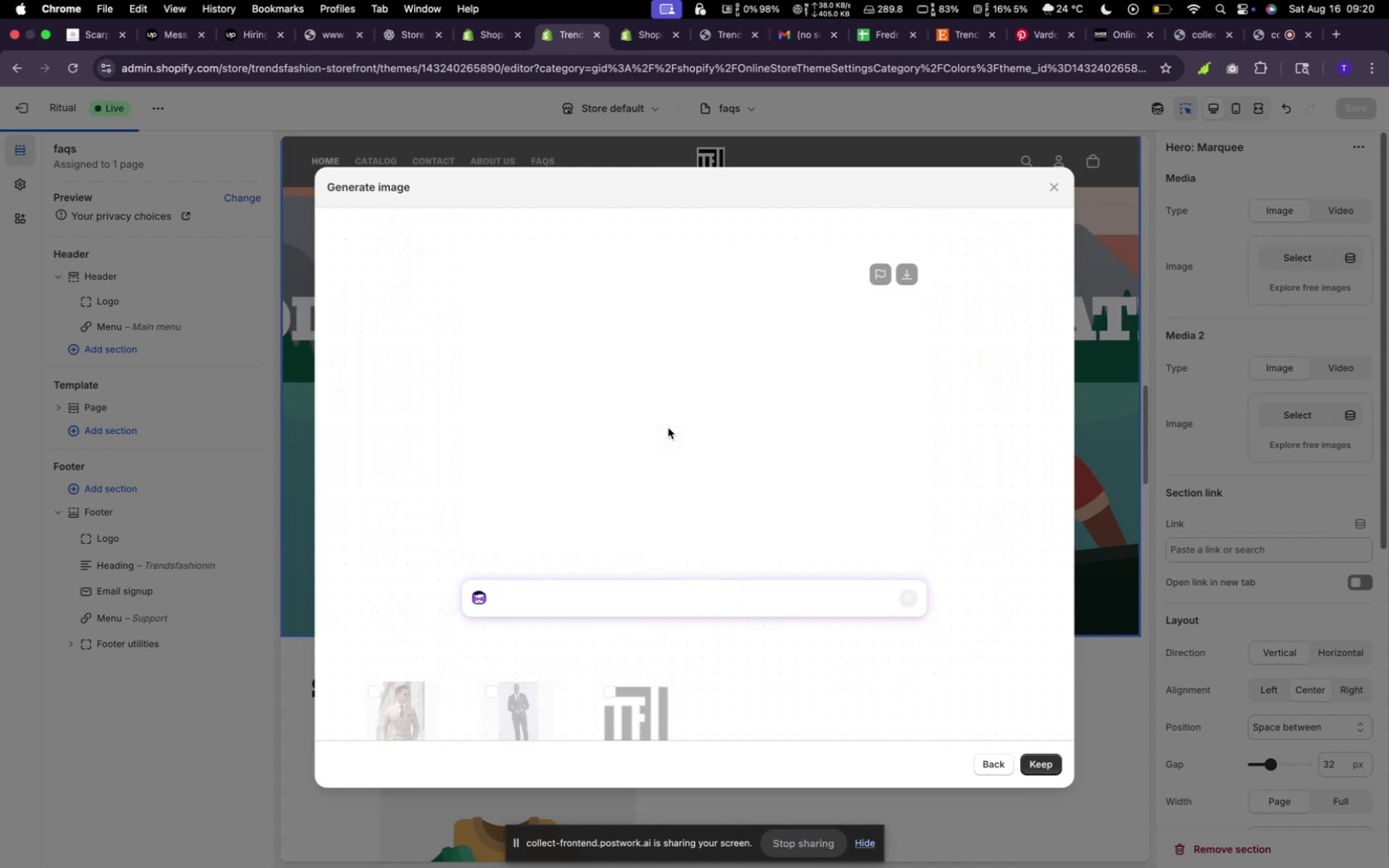 
left_click([1043, 770])
 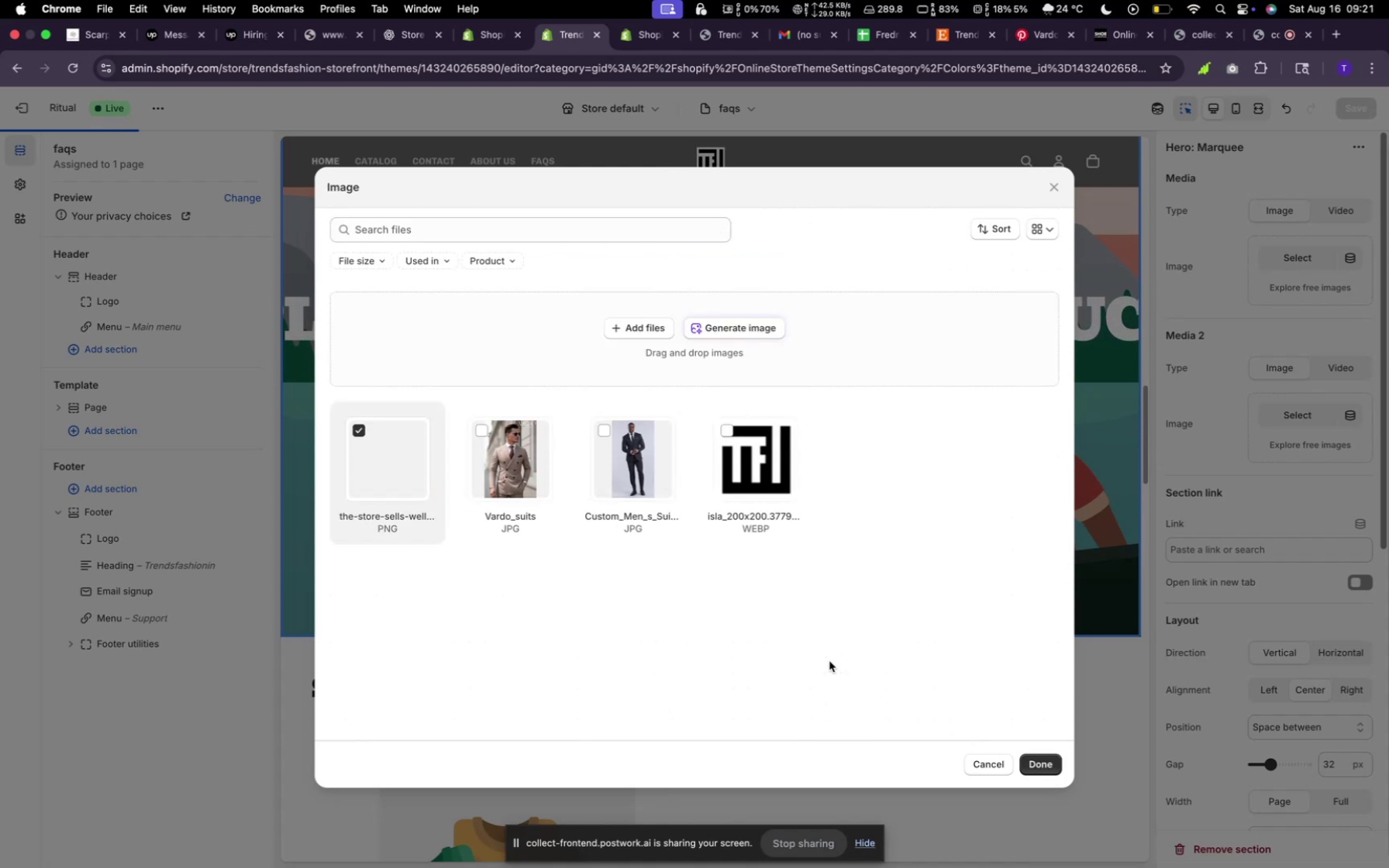 
wait(7.4)
 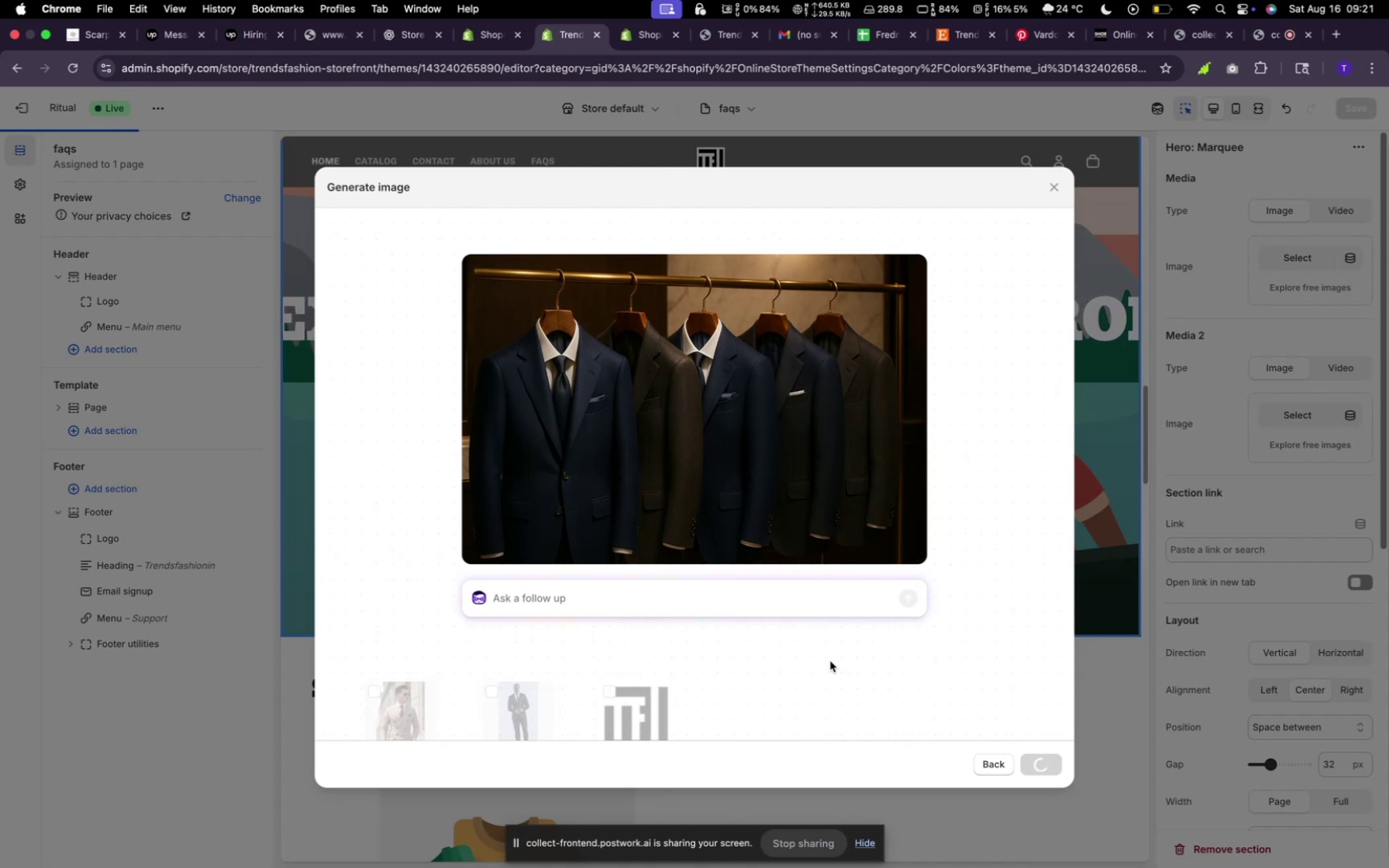 
left_click([1033, 758])
 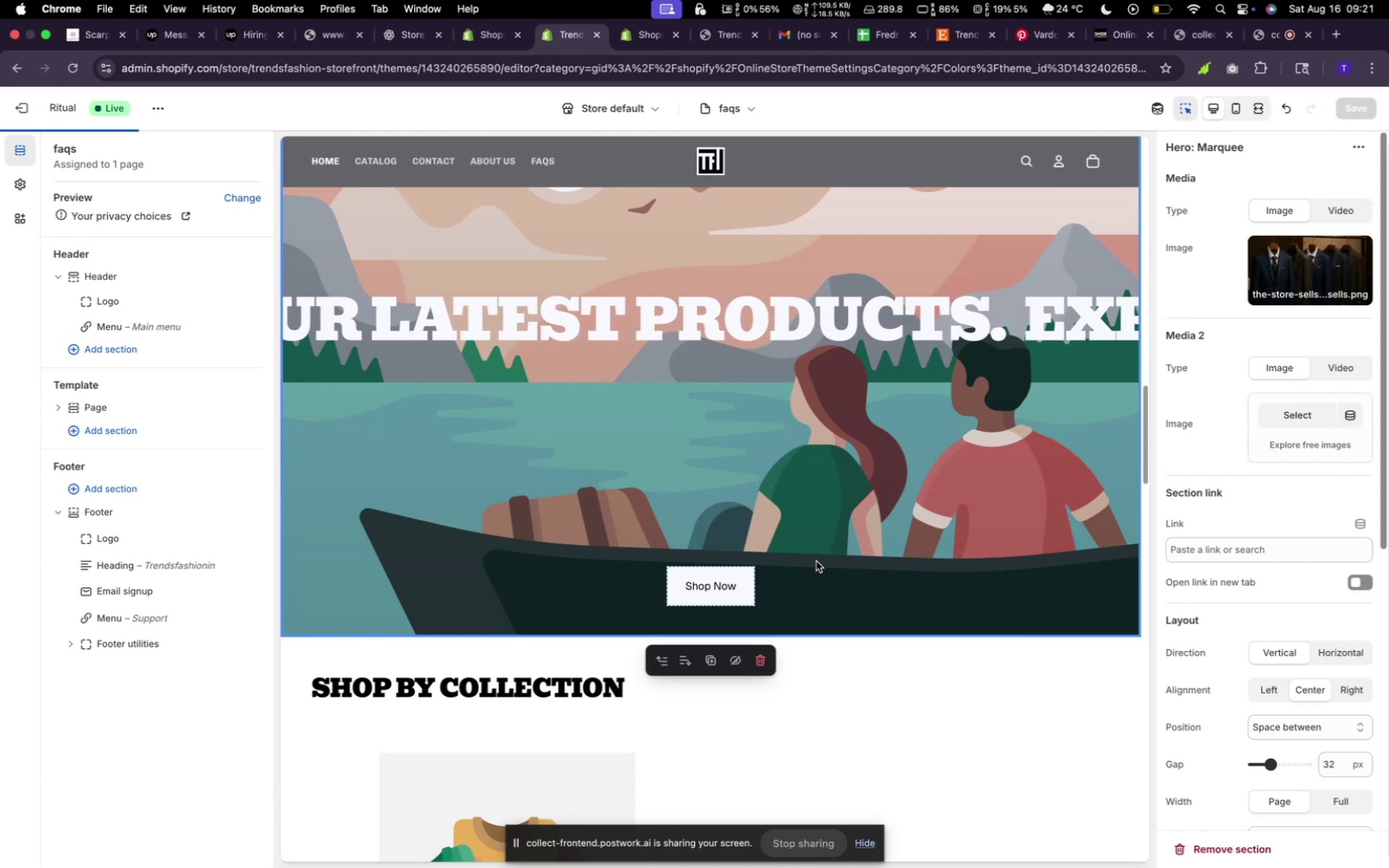 
wait(6.57)
 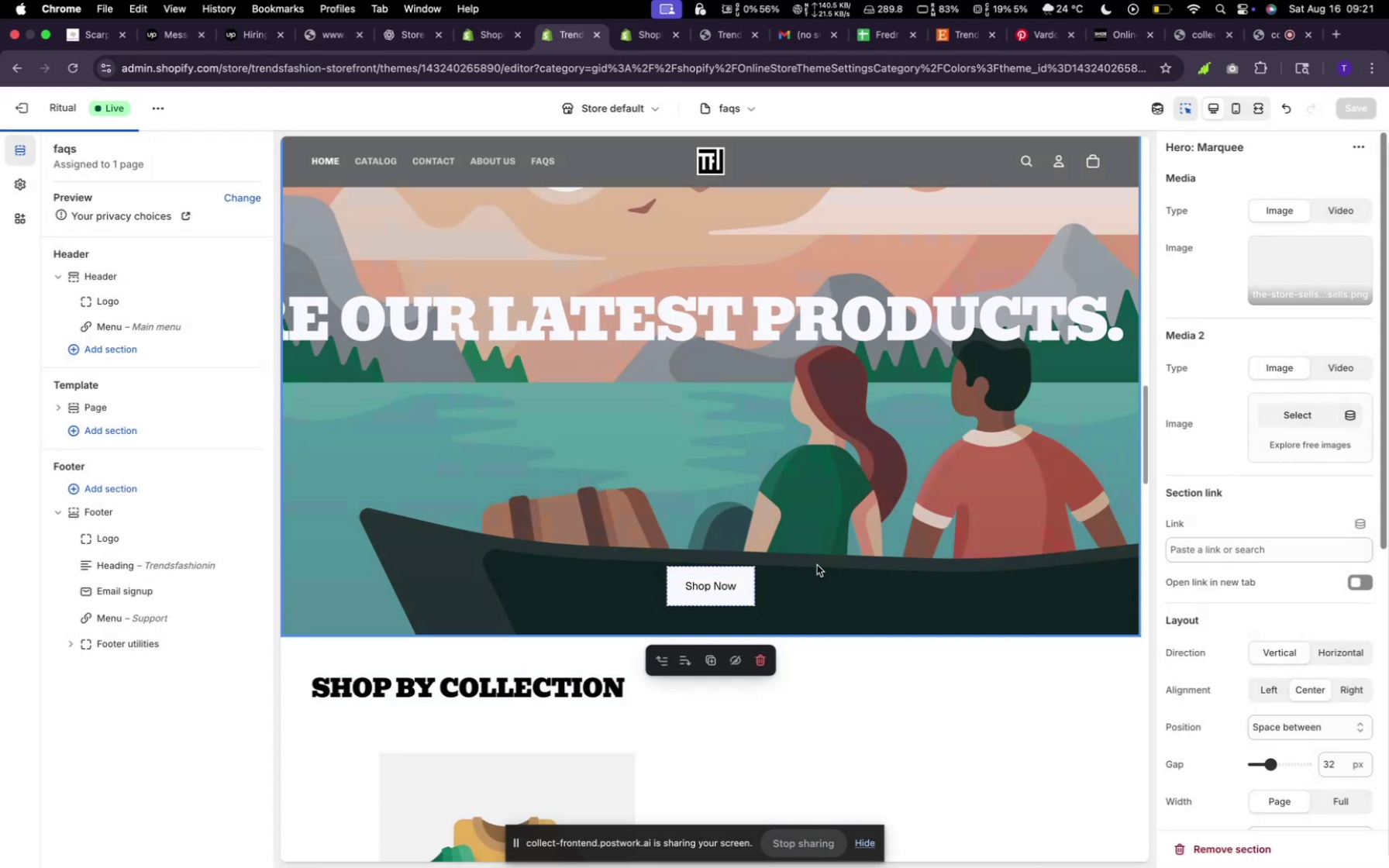 
scroll: coordinate [816, 561], scroll_direction: up, amount: 6.0
 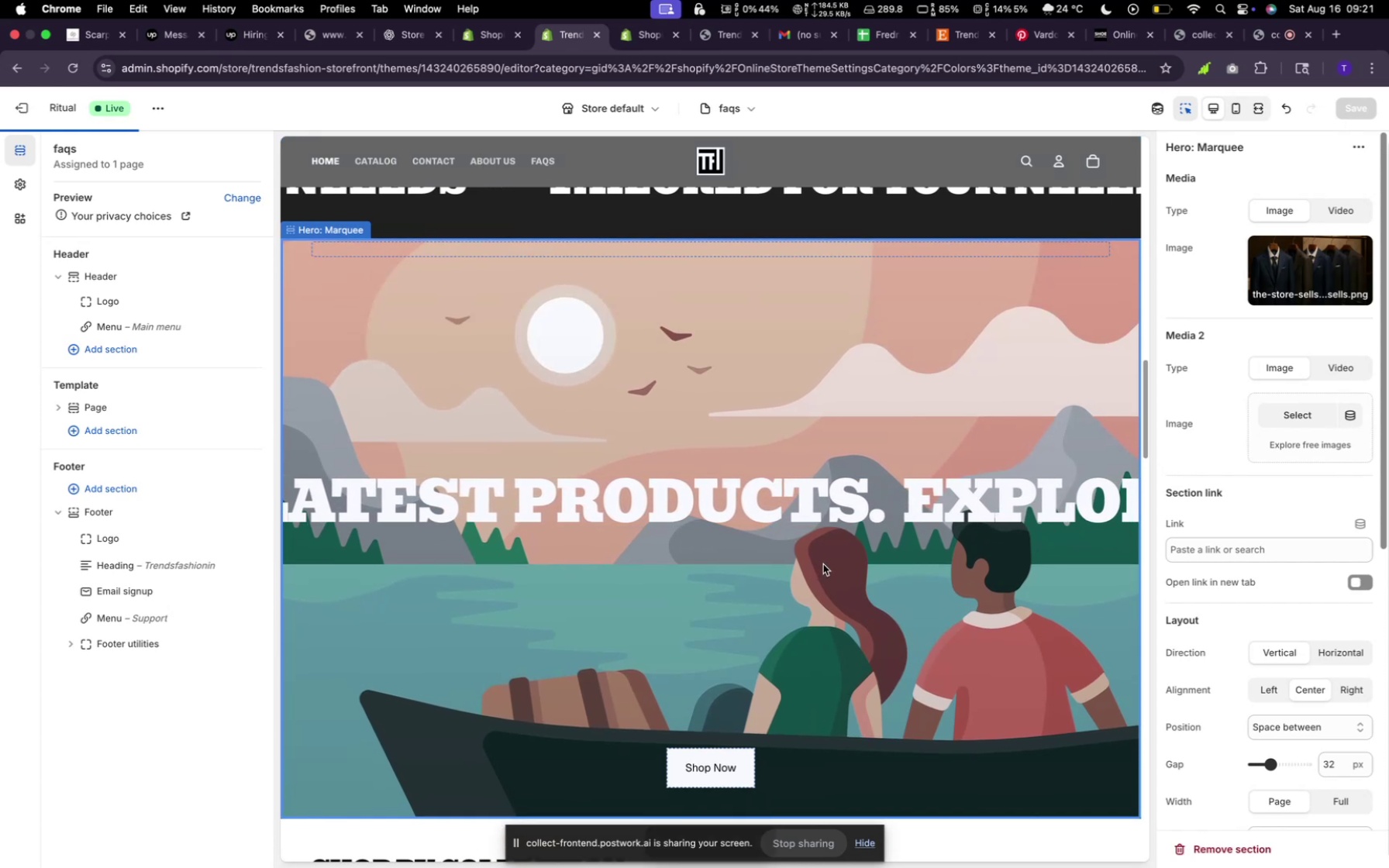 
scroll: coordinate [823, 564], scroll_direction: down, amount: 4.0
 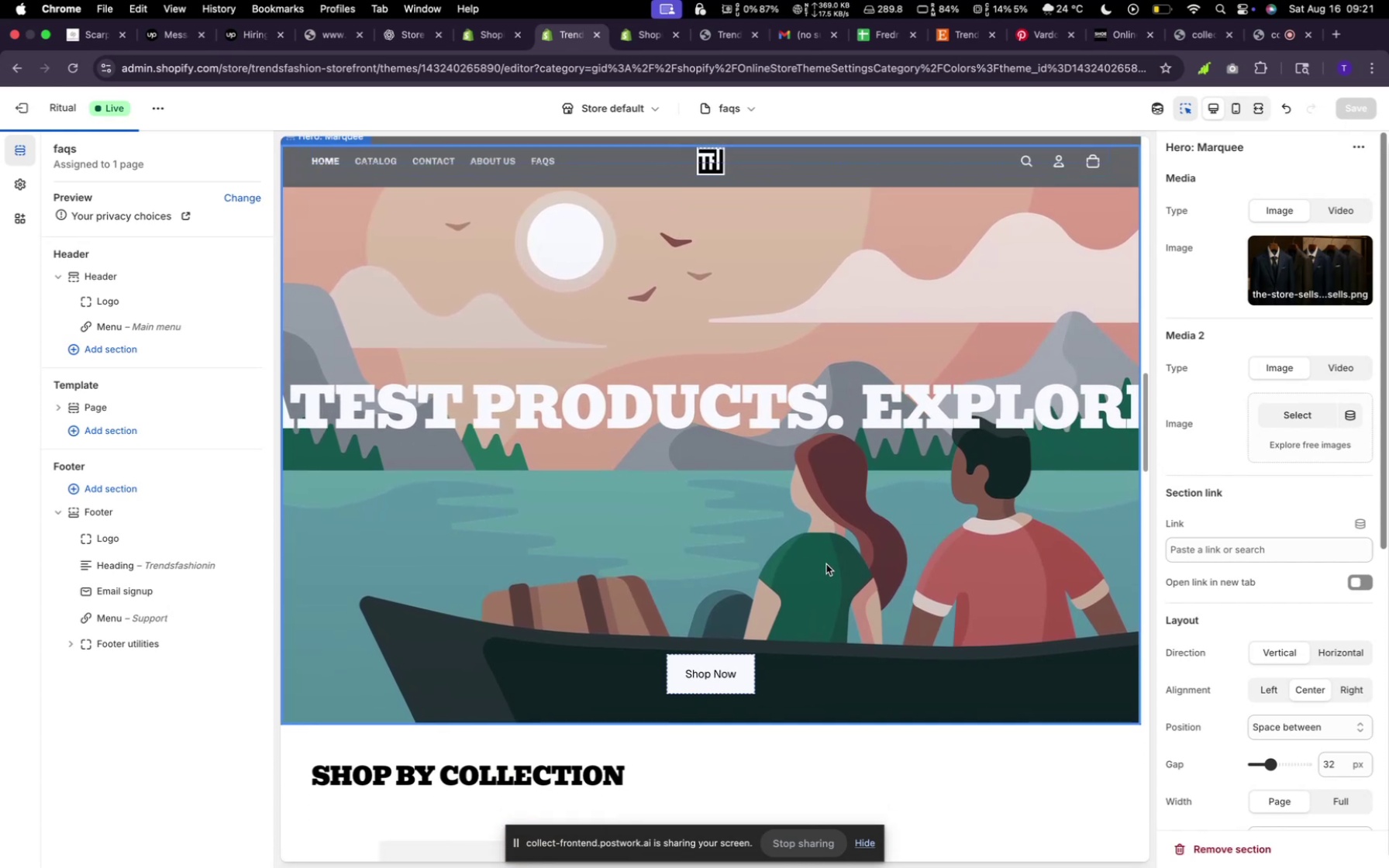 
scroll: coordinate [830, 563], scroll_direction: up, amount: 2.0
 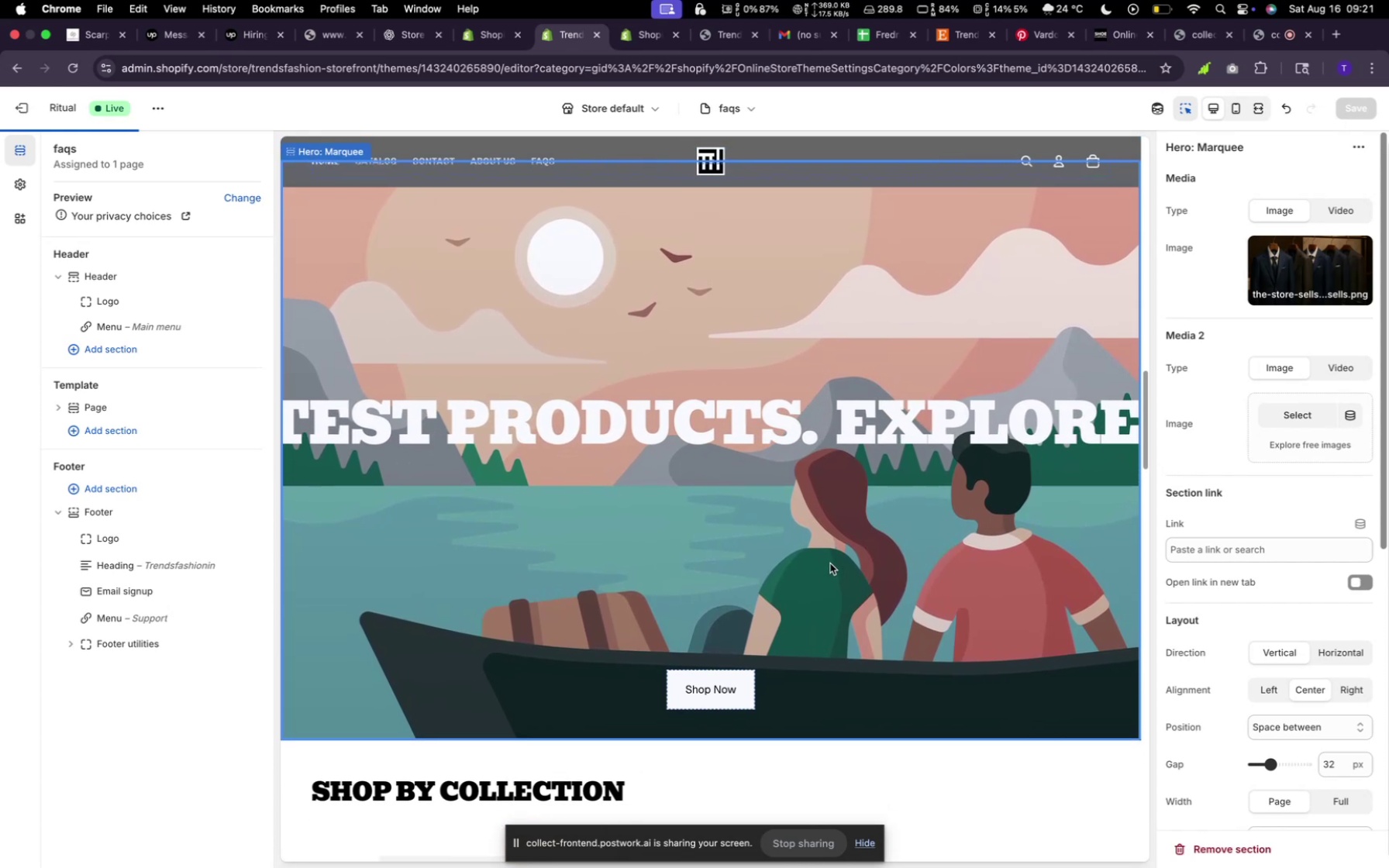 
scroll: coordinate [830, 563], scroll_direction: down, amount: 1.0
 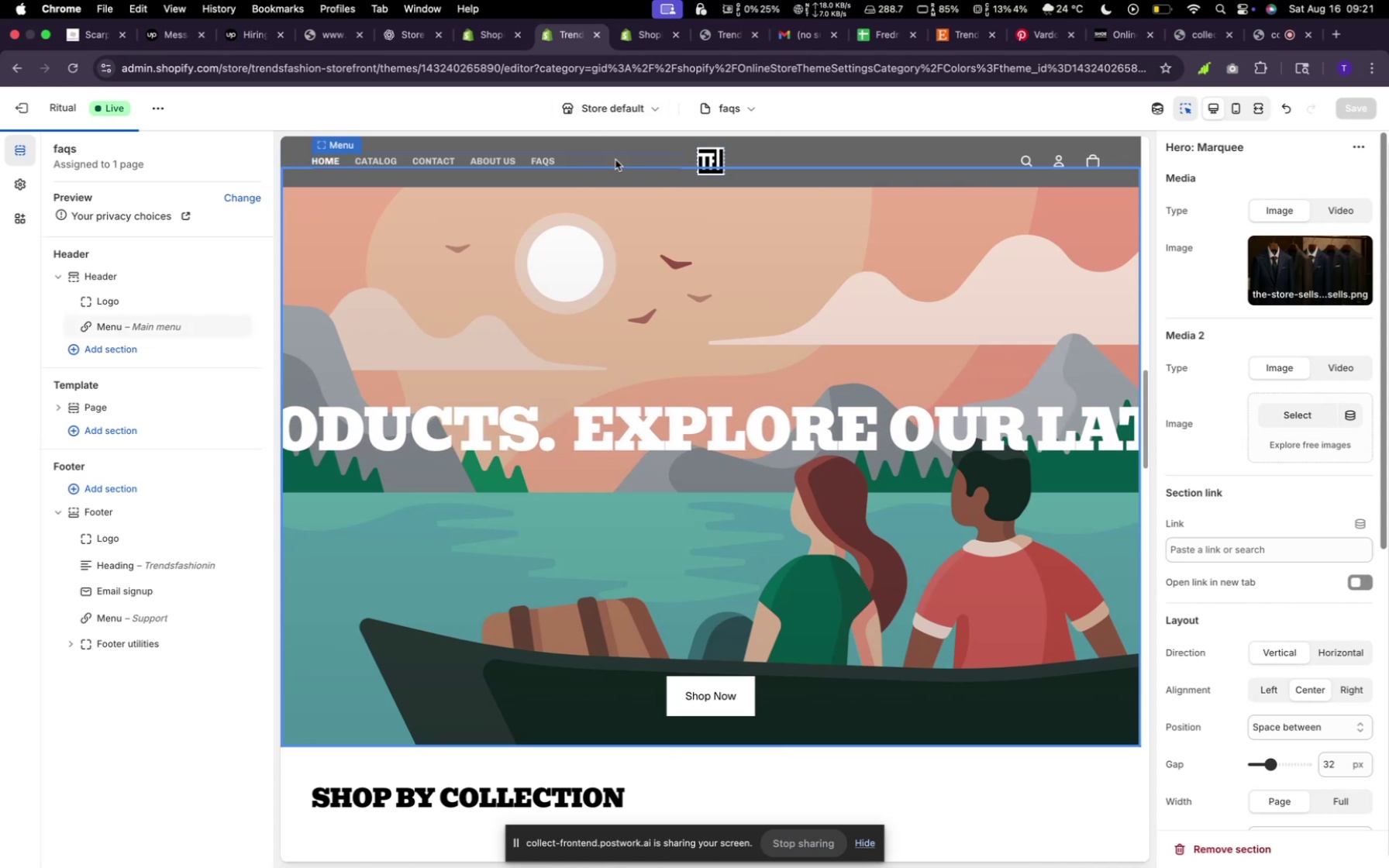 
wait(19.29)
 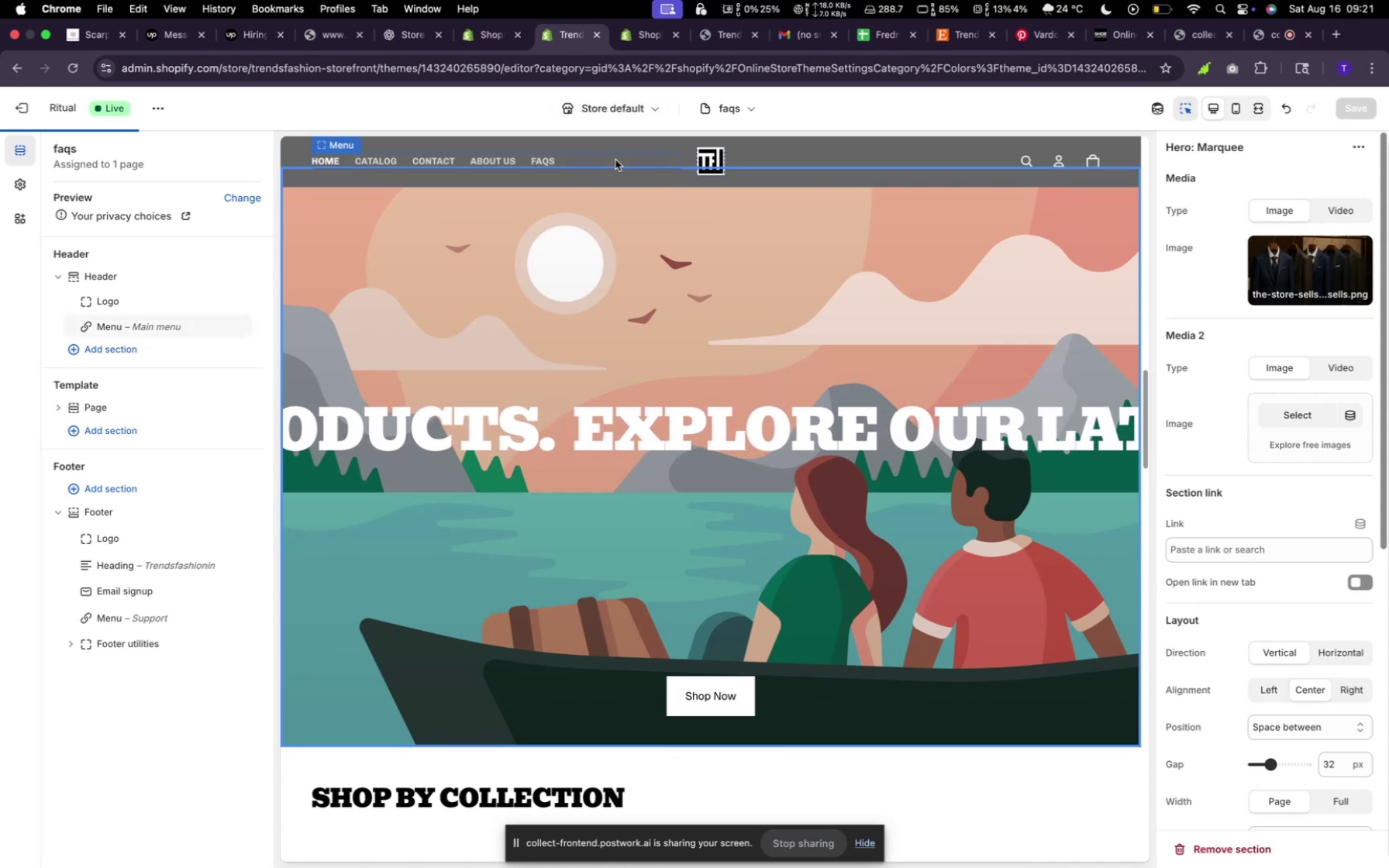 
scroll: coordinate [859, 508], scroll_direction: down, amount: 7.0
 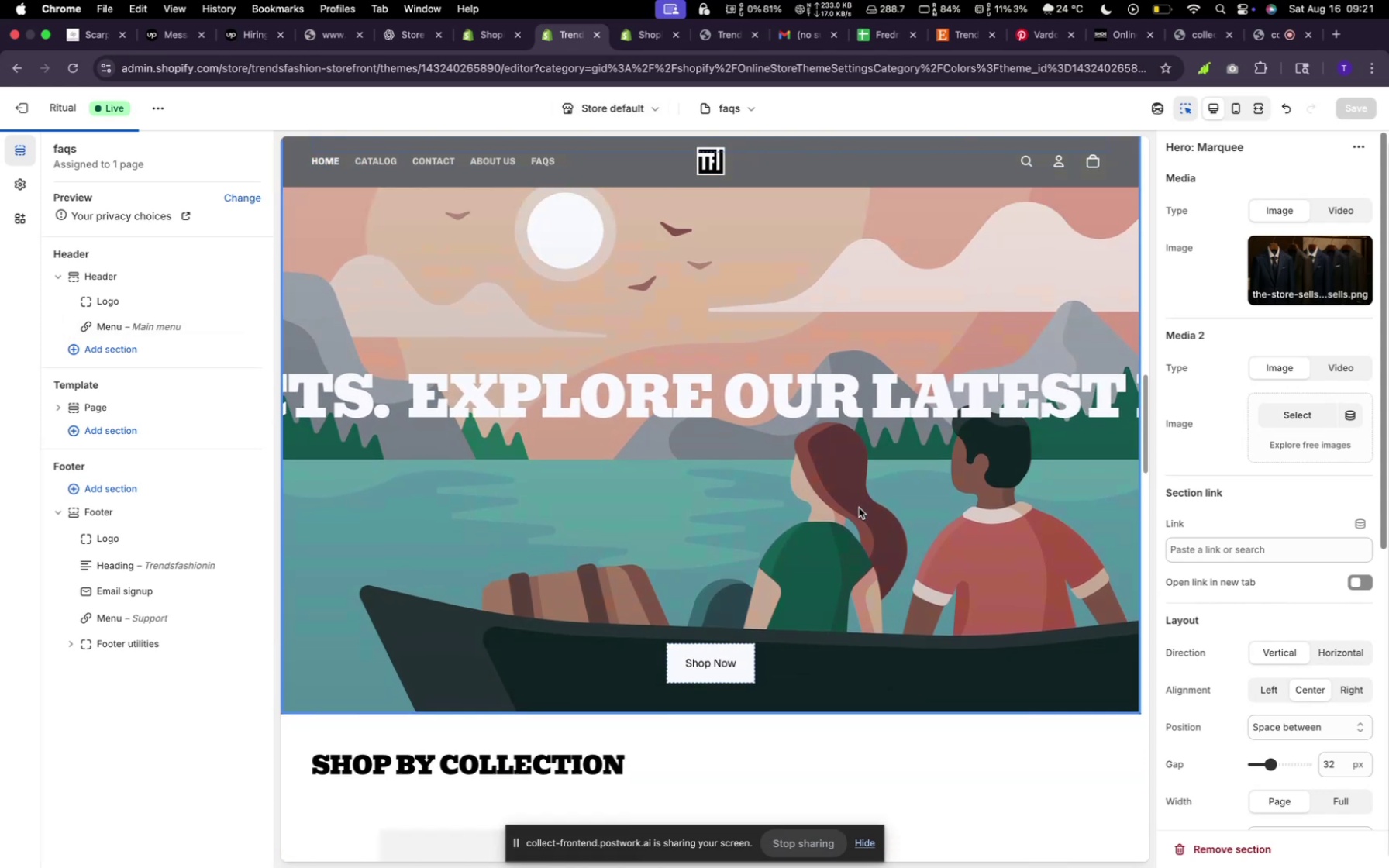 
scroll: coordinate [859, 507], scroll_direction: up, amount: 12.0
 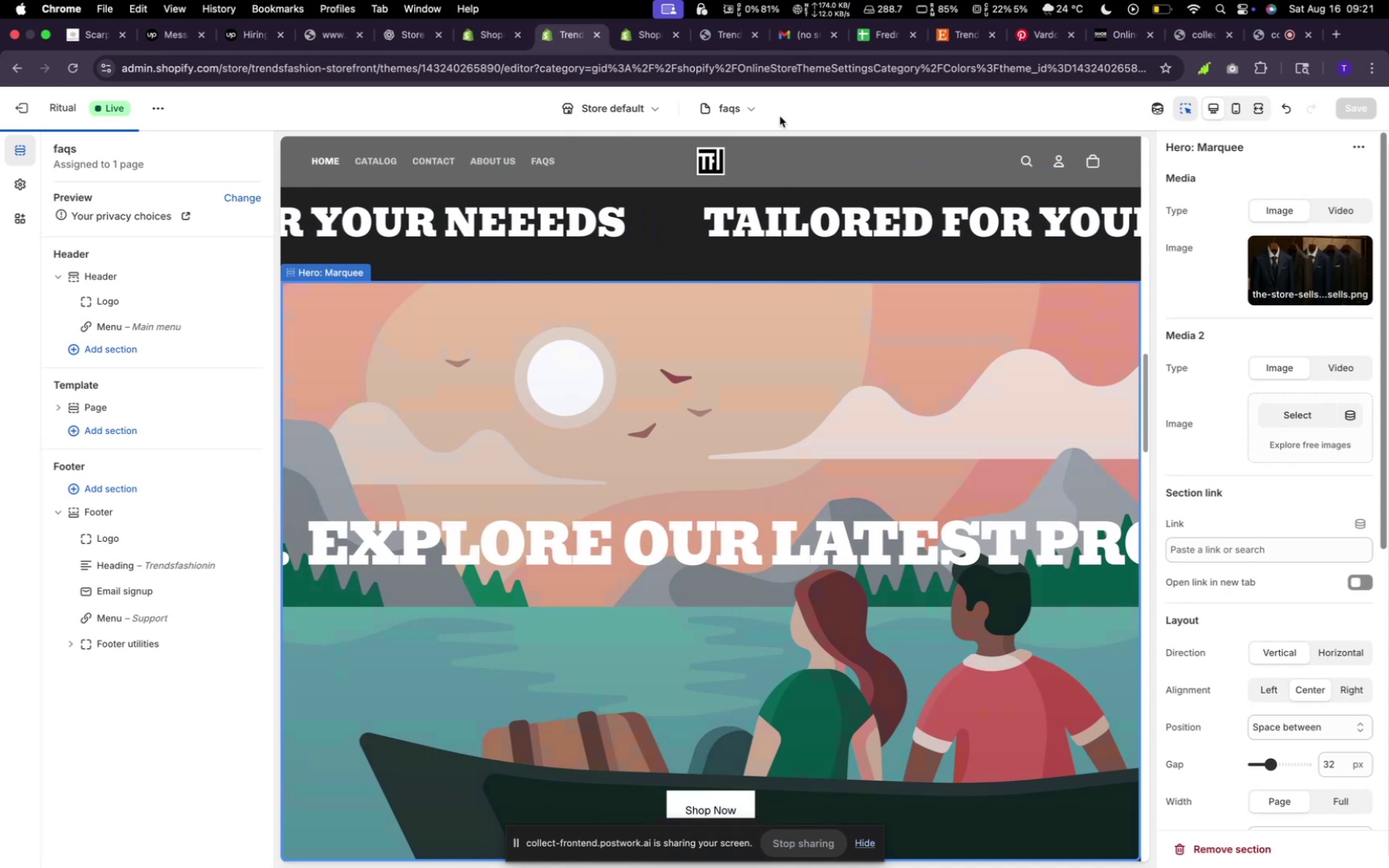 
left_click([430, 163])
 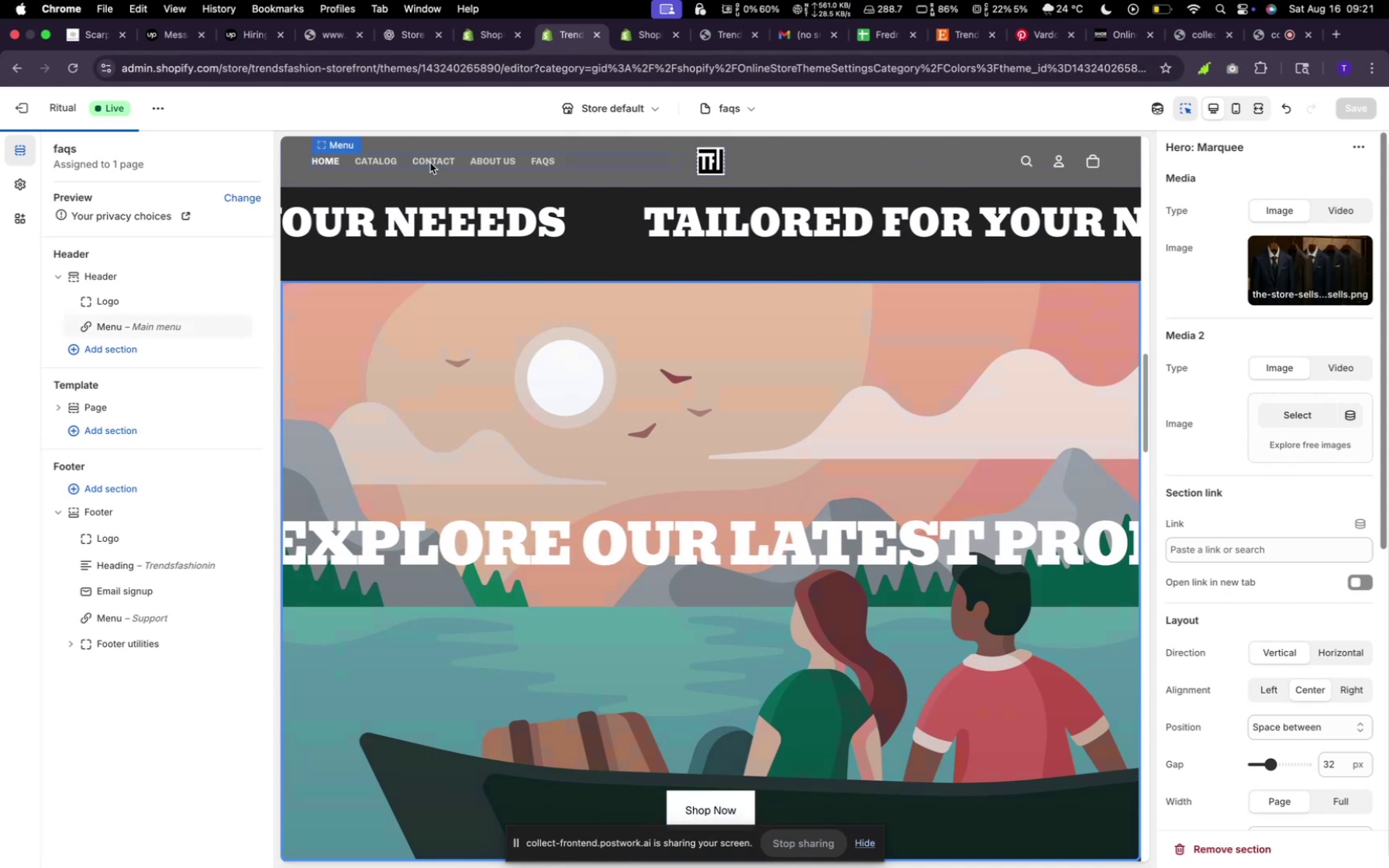 
double_click([430, 163])
 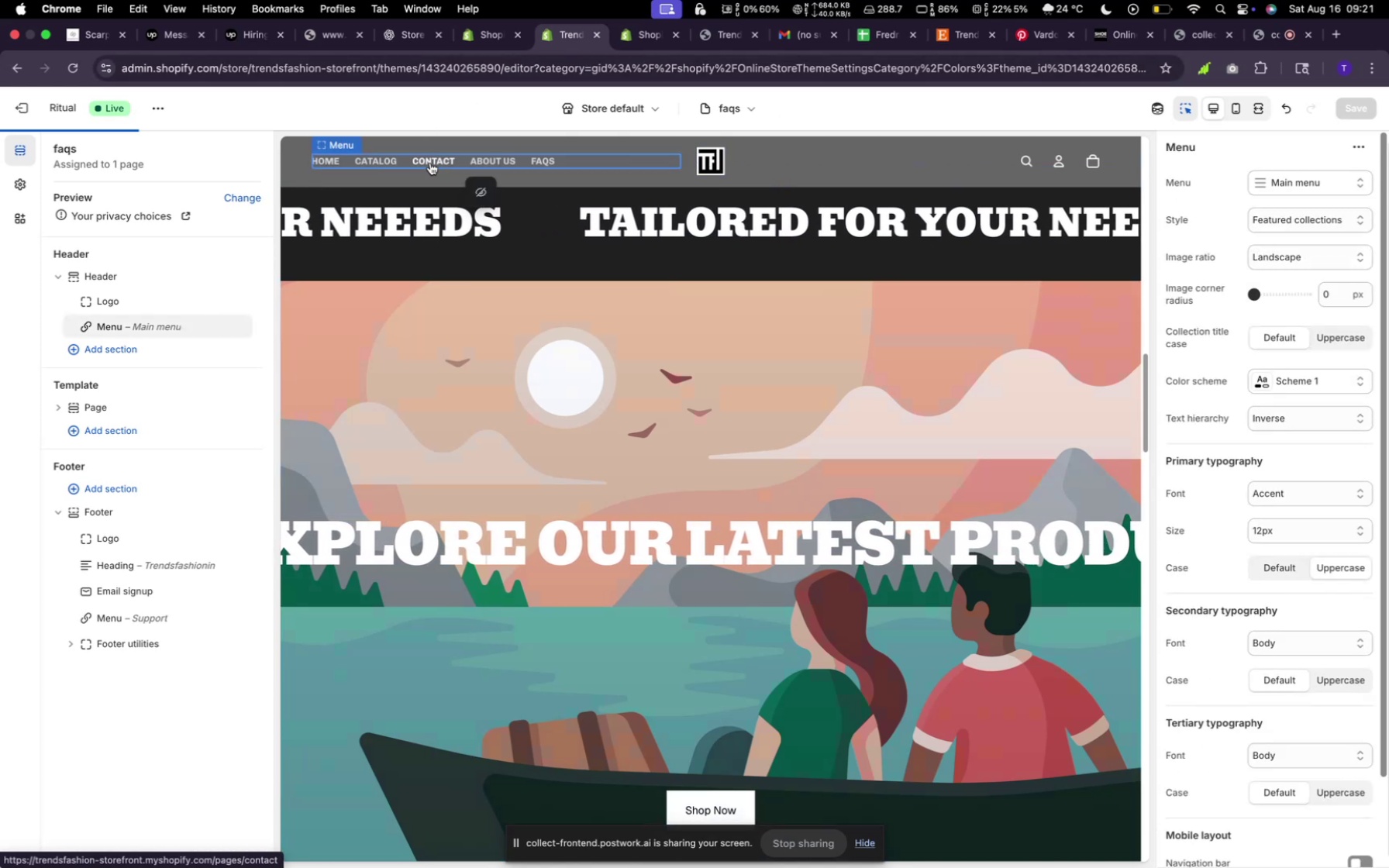 
left_click([430, 163])
 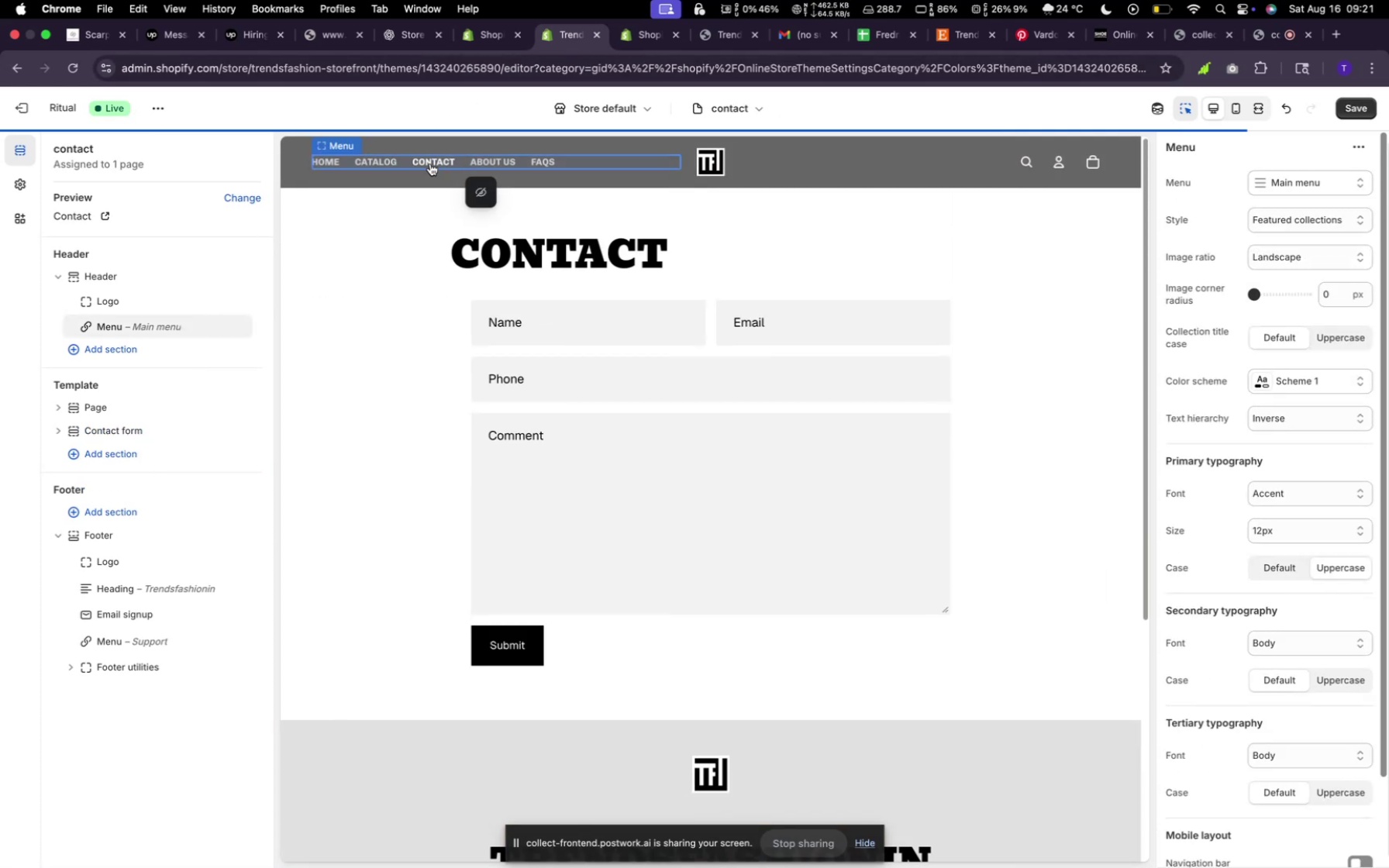 
left_click([339, 160])
 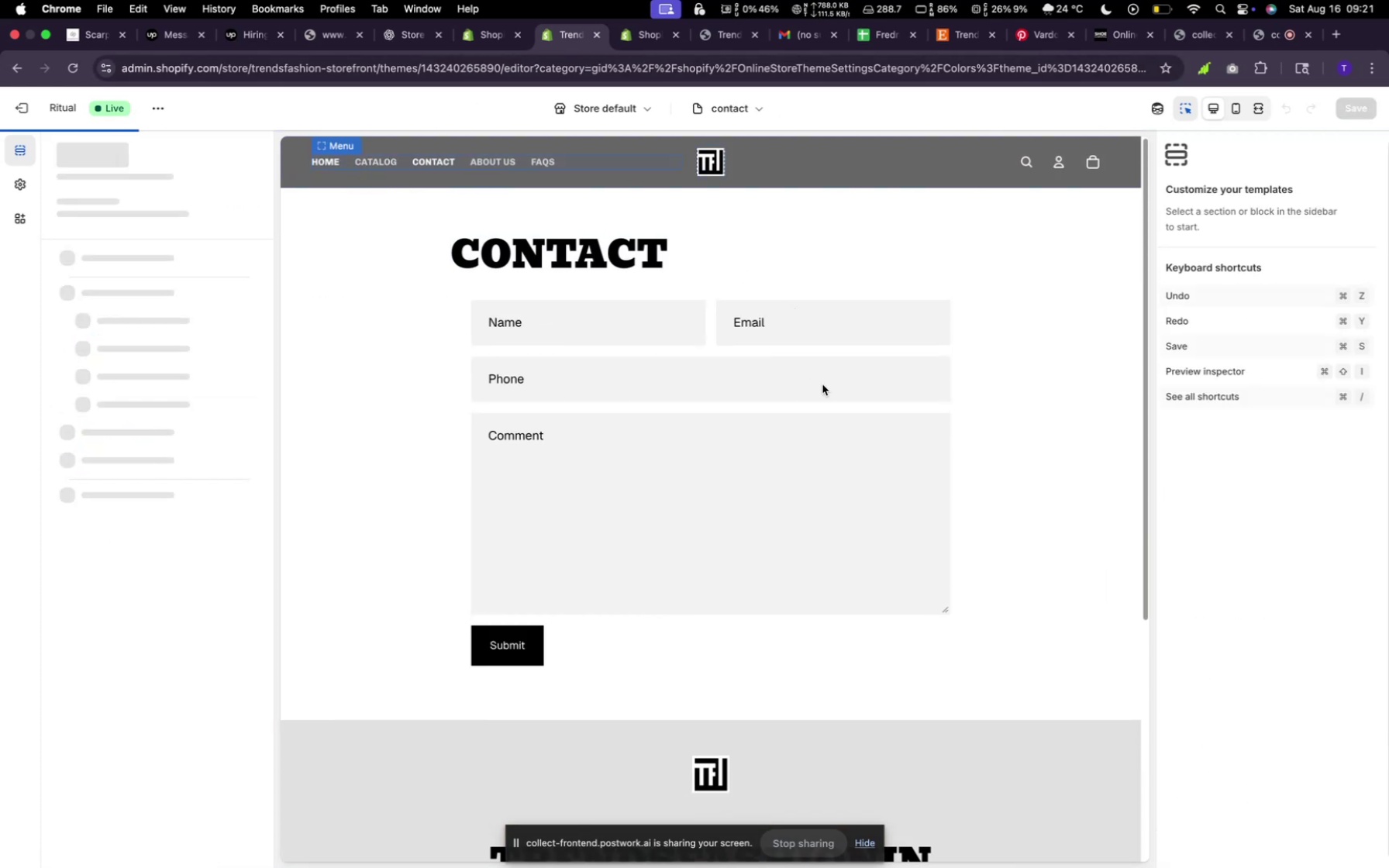 
scroll: coordinate [845, 416], scroll_direction: down, amount: 53.0
 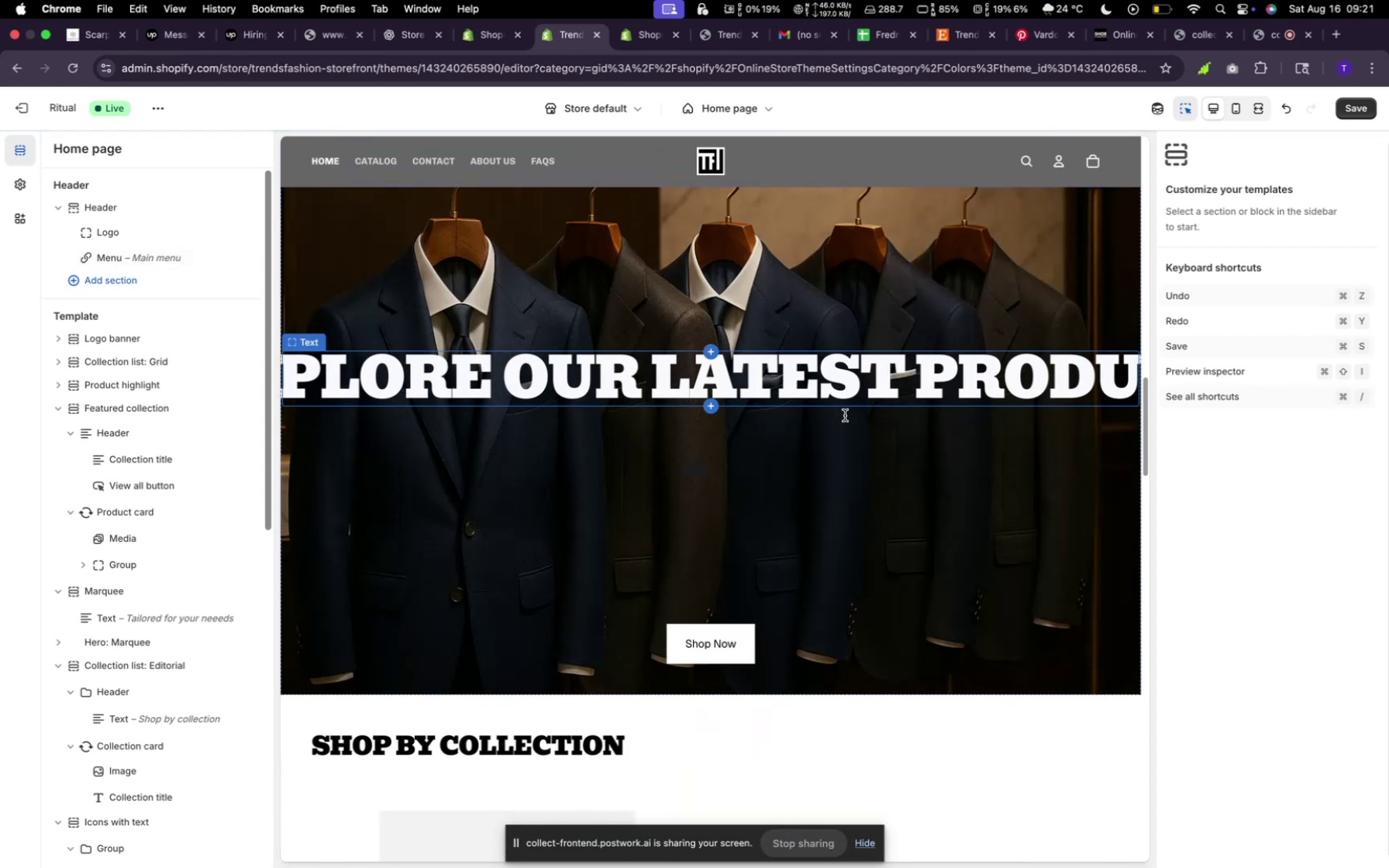 
scroll: coordinate [845, 410], scroll_direction: up, amount: 9.0
 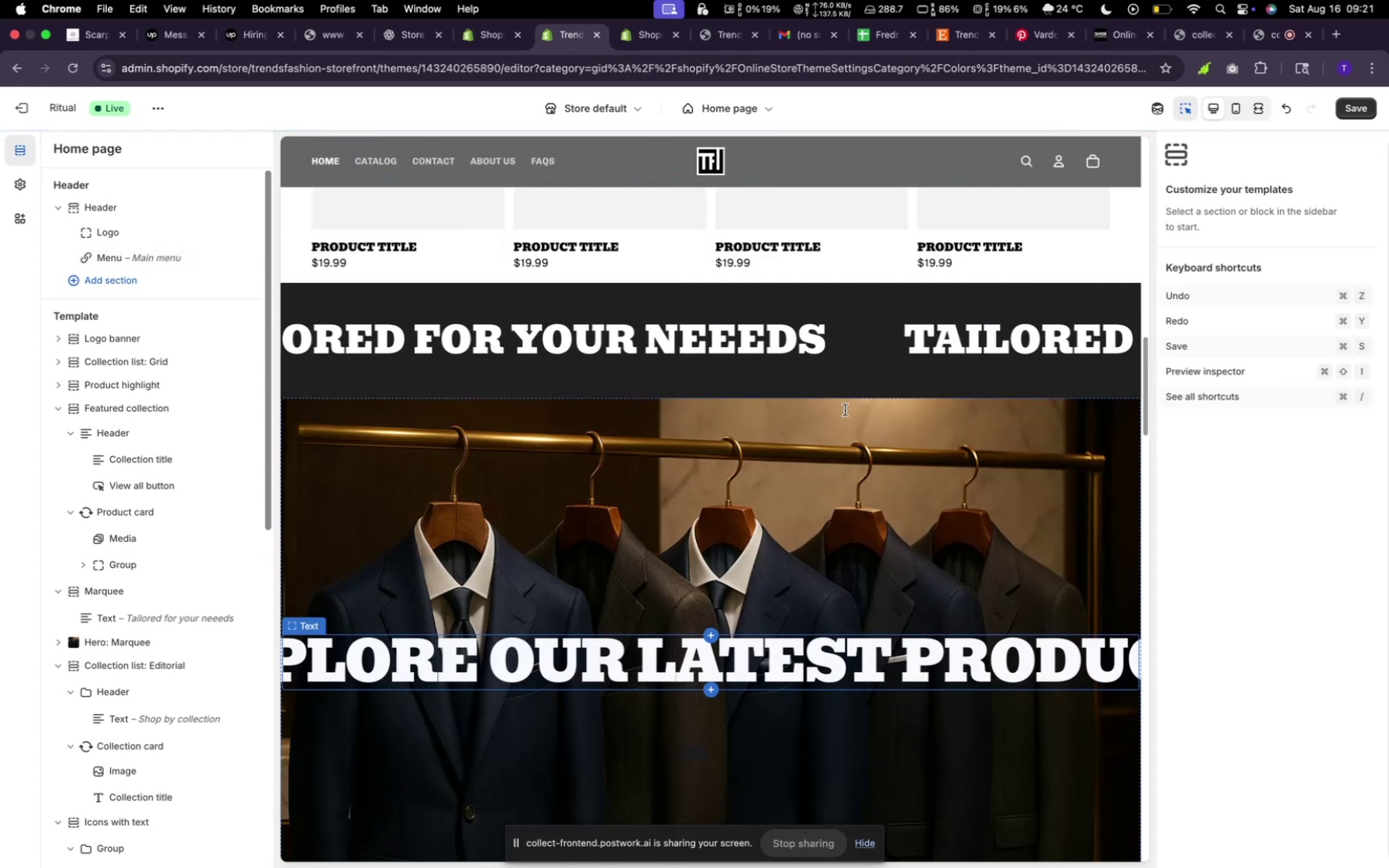 
scroll: coordinate [850, 409], scroll_direction: down, amount: 11.0
 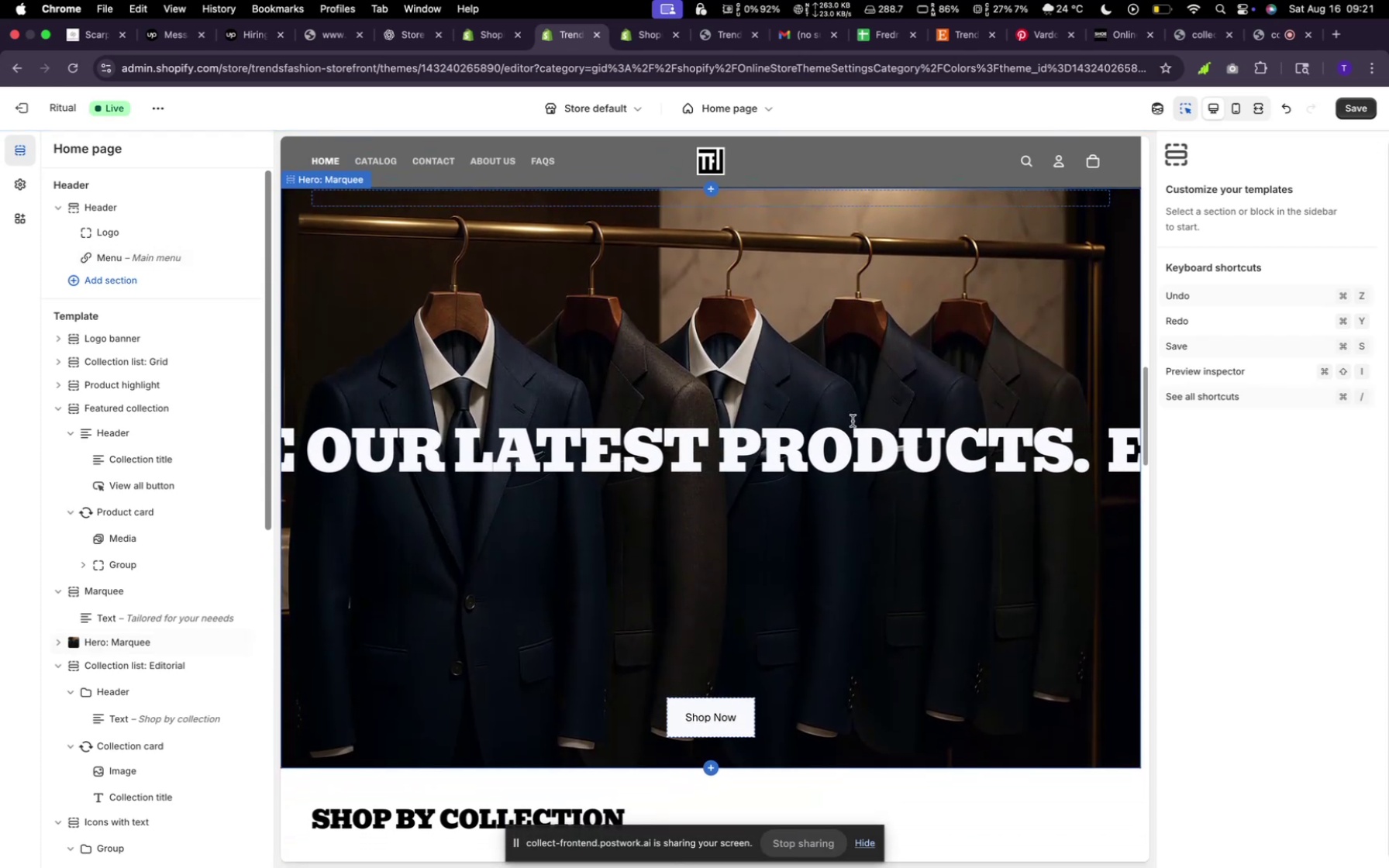 
left_click([863, 443])
 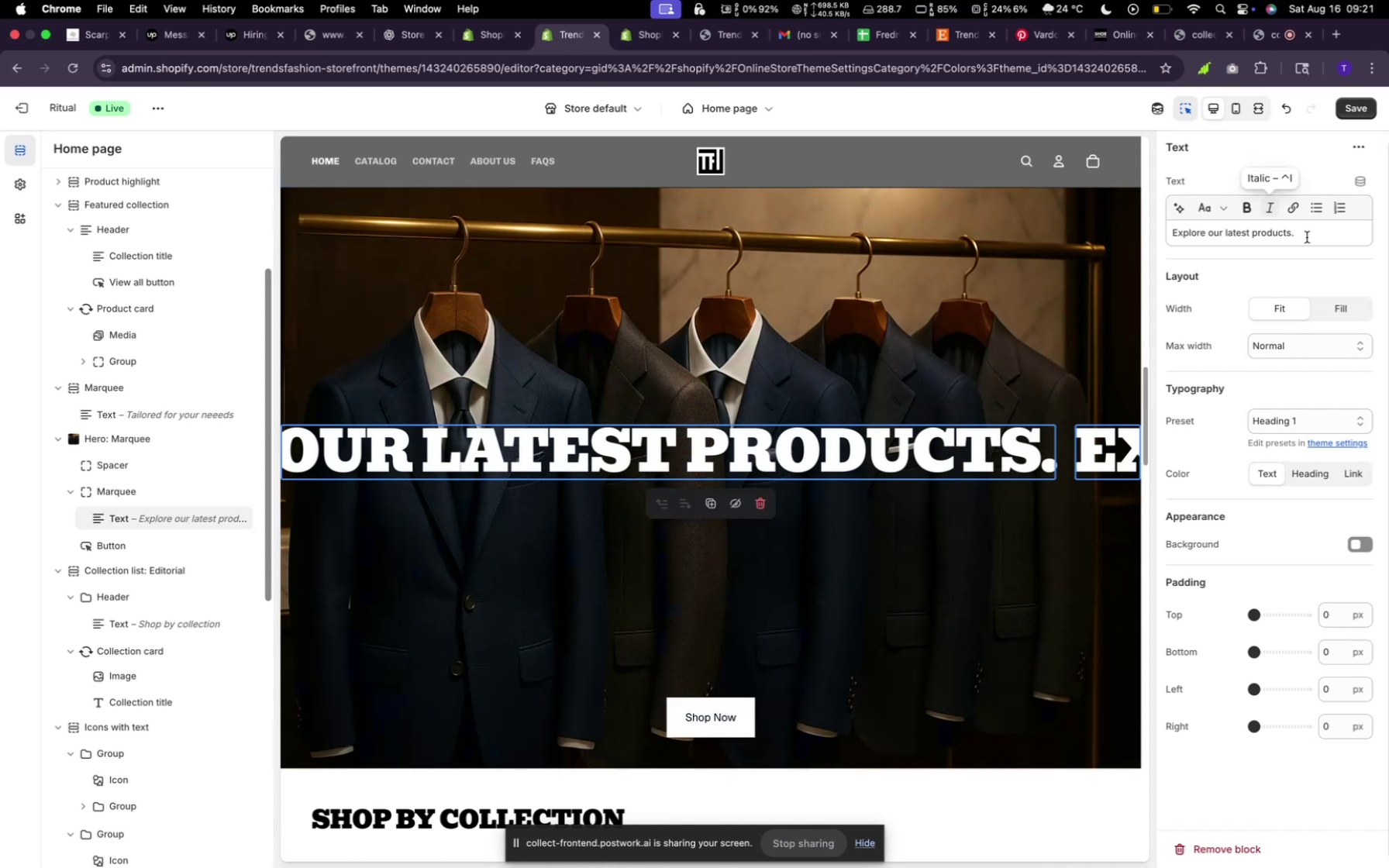 
left_click_drag(start_coordinate=[1309, 239], to_coordinate=[1180, 240])
 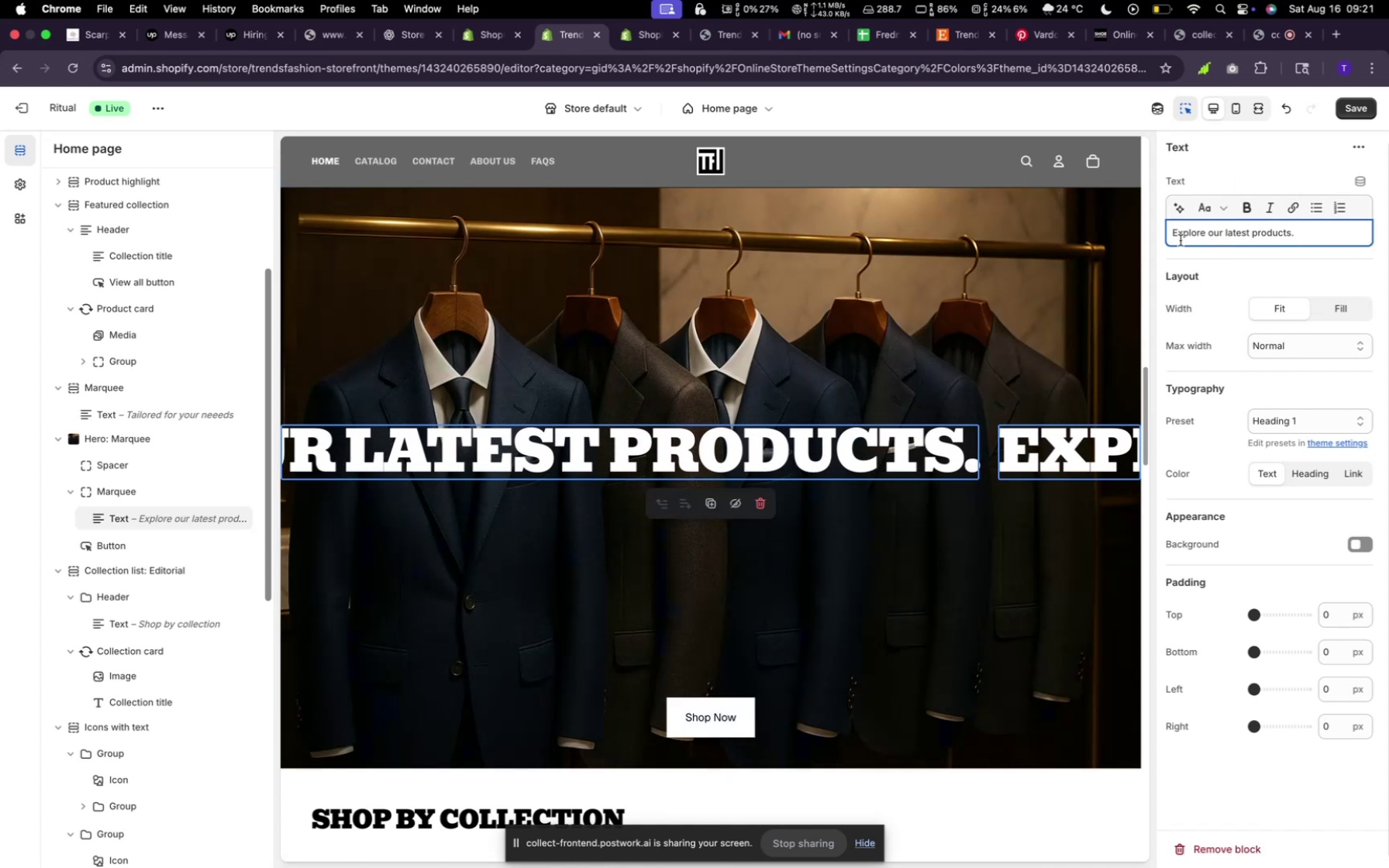 
left_click([1178, 239])
 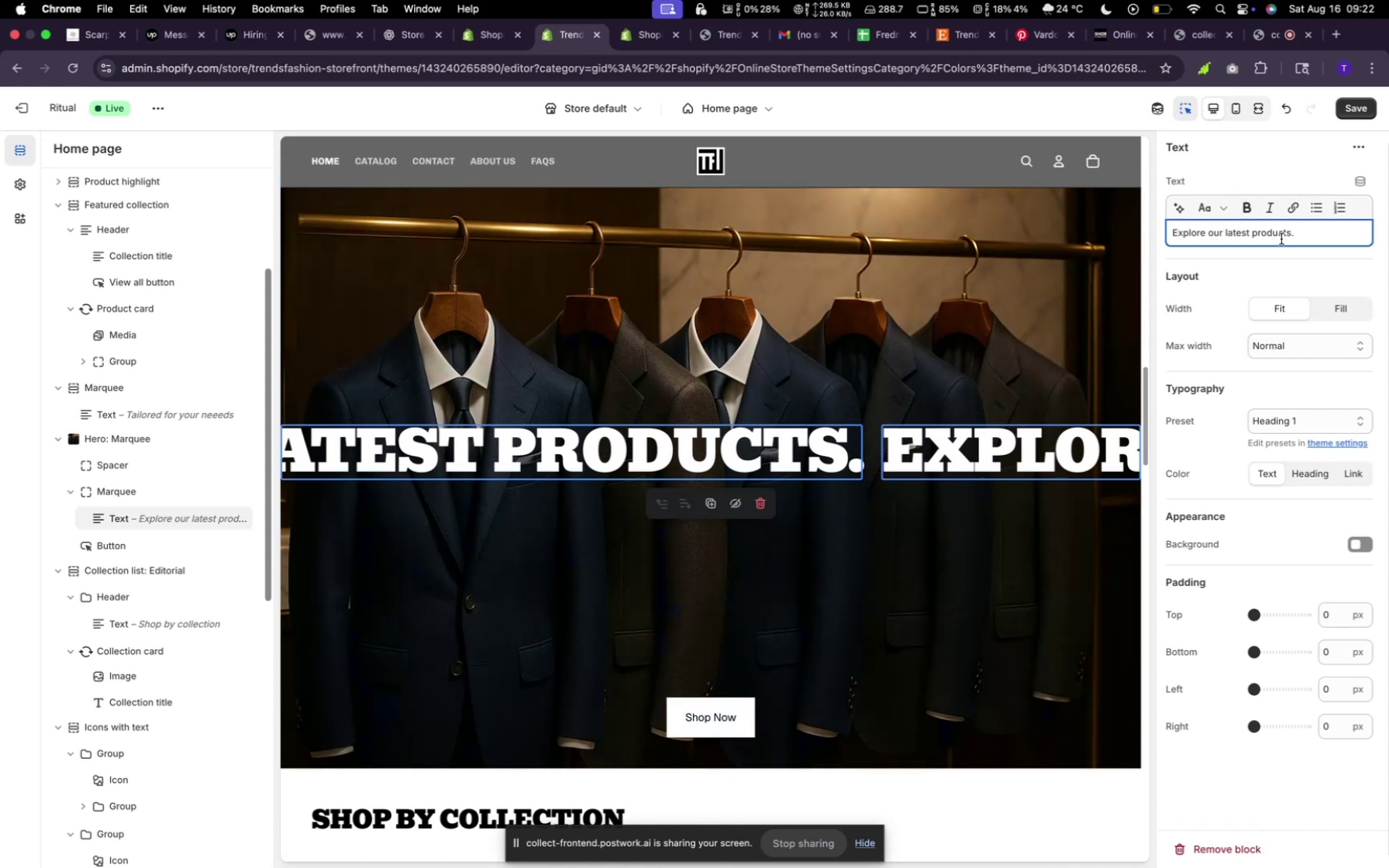 
hold_key(key=Backspace, duration=1.5)
 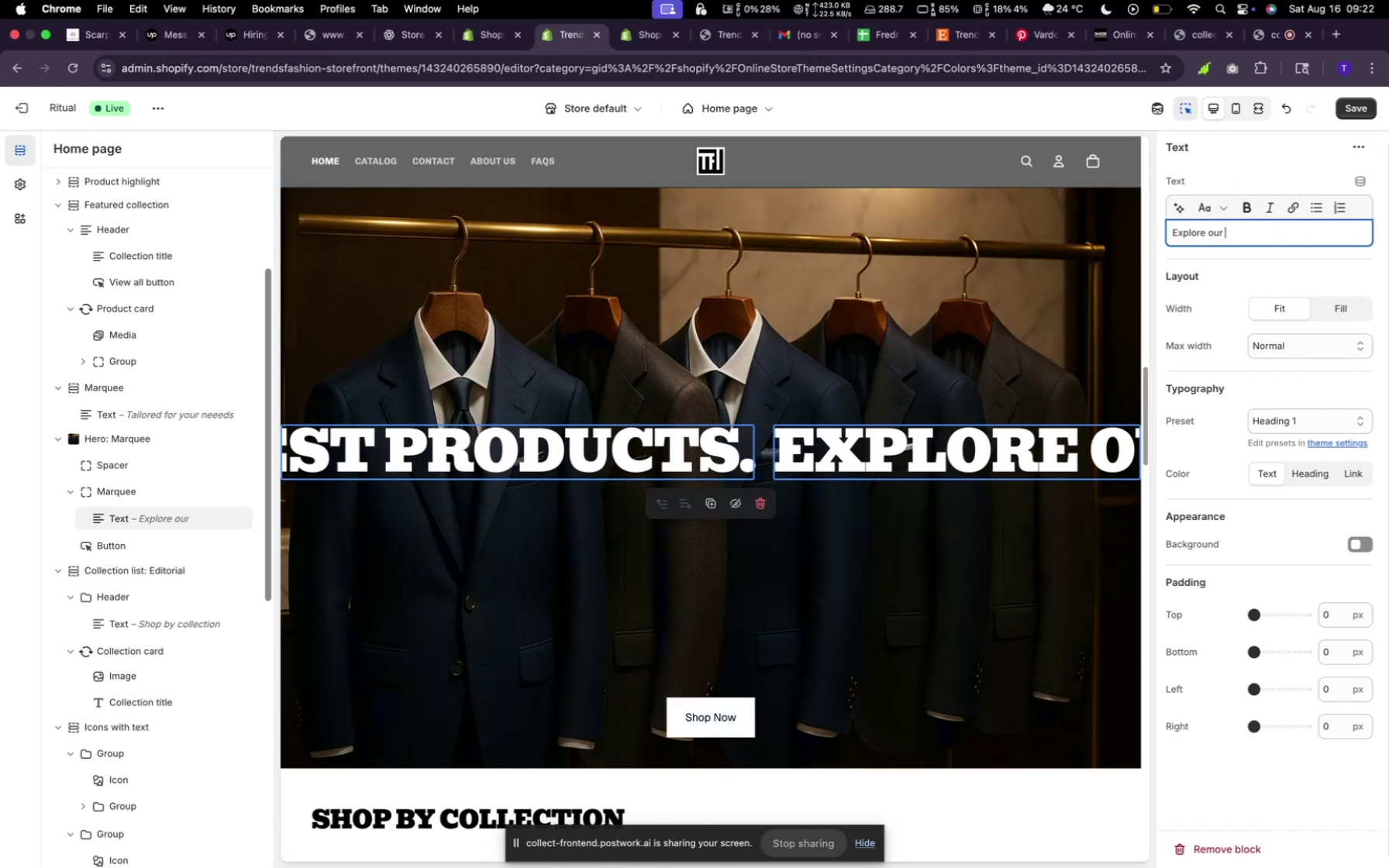 
hold_key(key=Backspace, duration=1.5)
 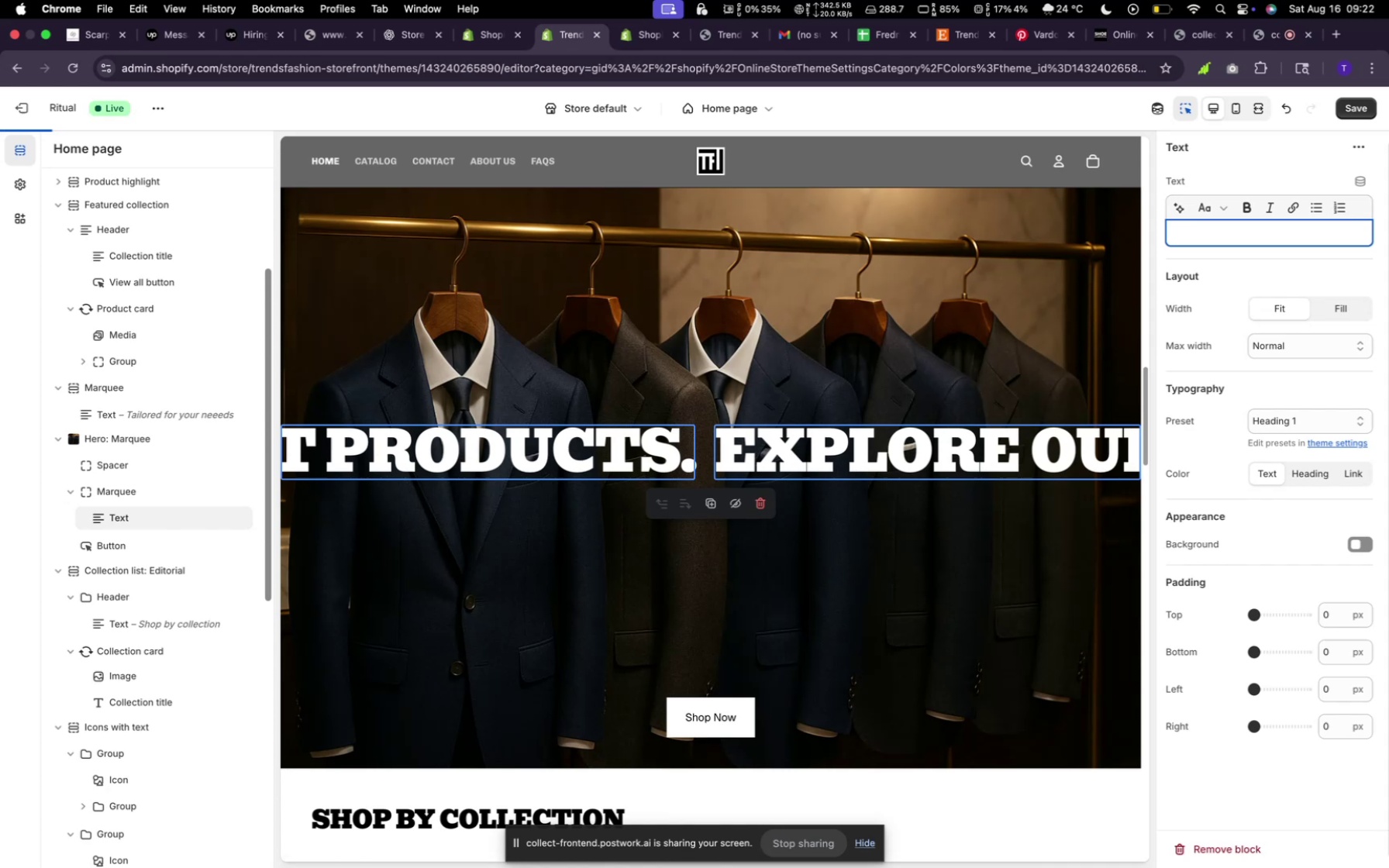 
type(Tailo)
key(Backspace)
type(ed )
 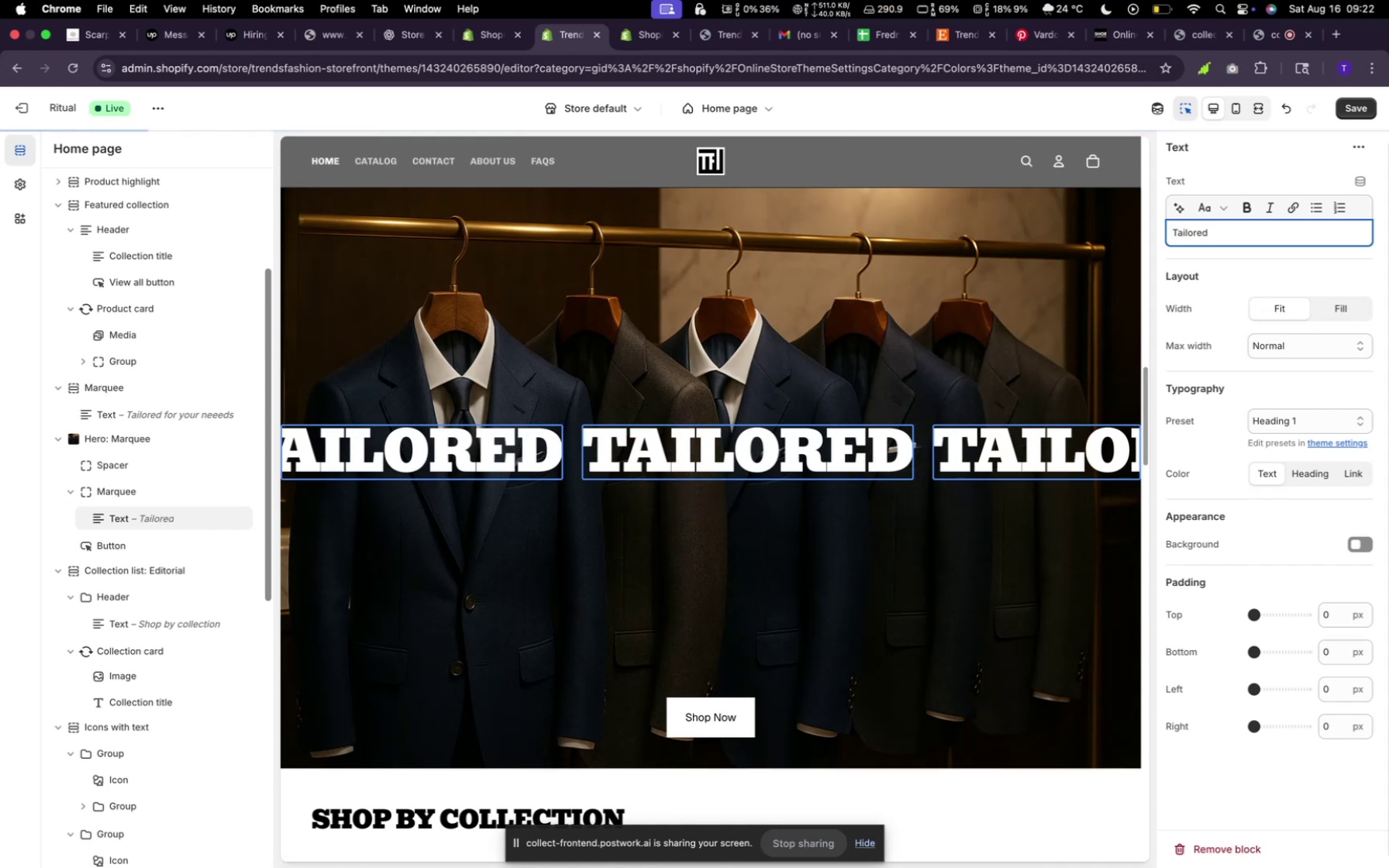 
hold_key(key=Backspace, duration=1.43)
 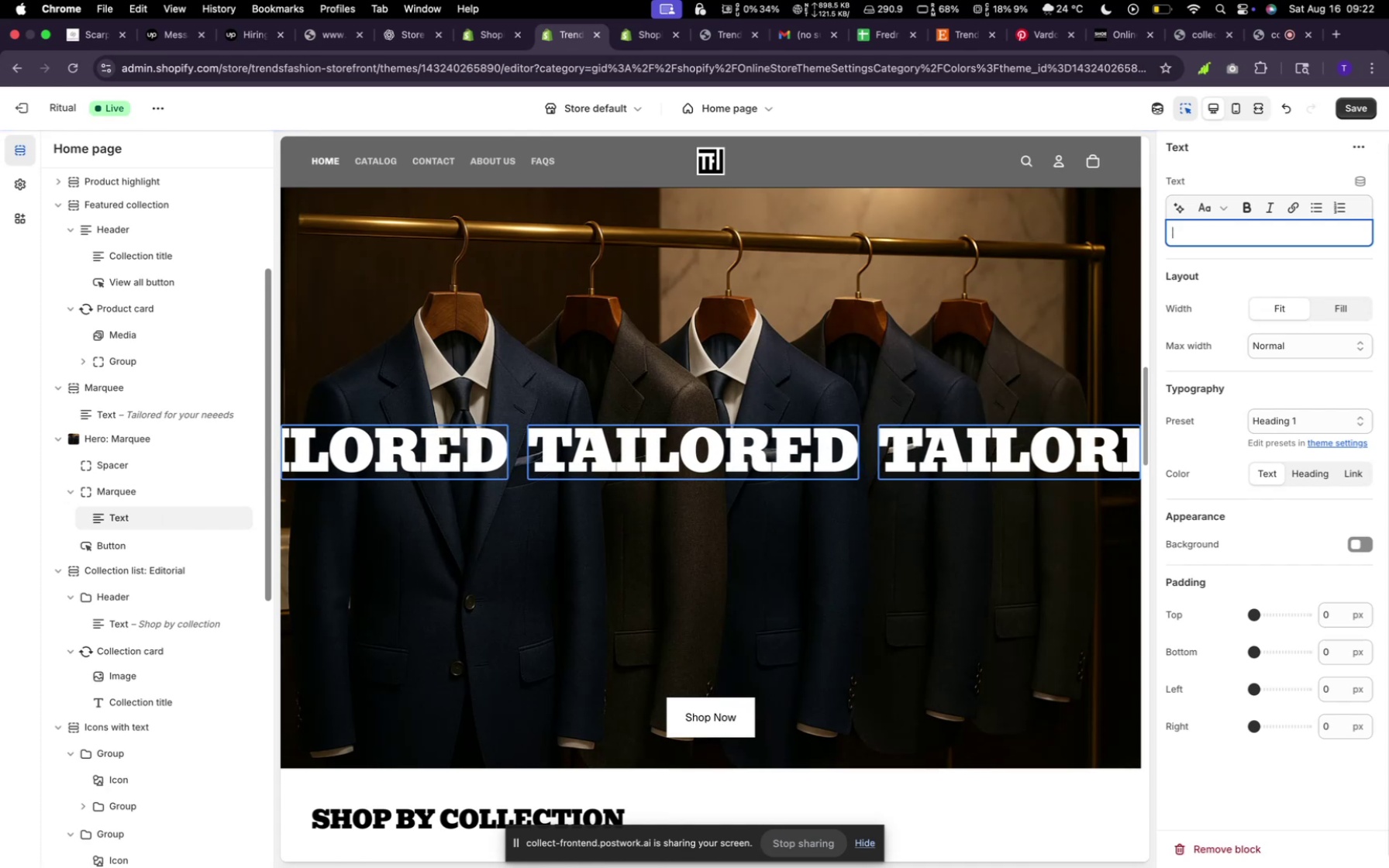 
type(Elig)
key(Backspace)
key(Backspace)
type(eh)
key(Backspace)
type(gance in simpli)
key(Backspace)
key(Backspace)
key(Backspace)
key(Backspace)
 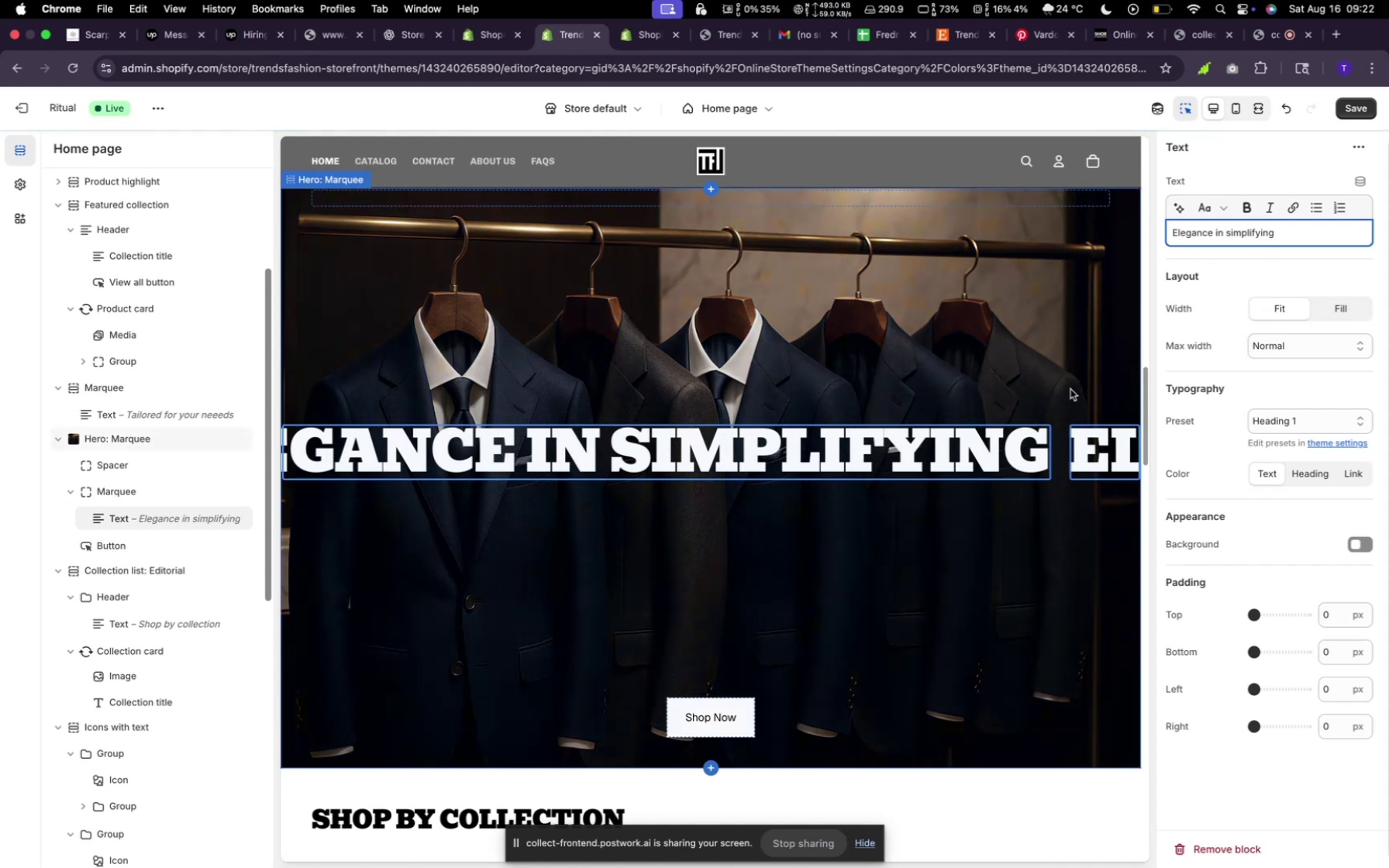 
wait(6.03)
 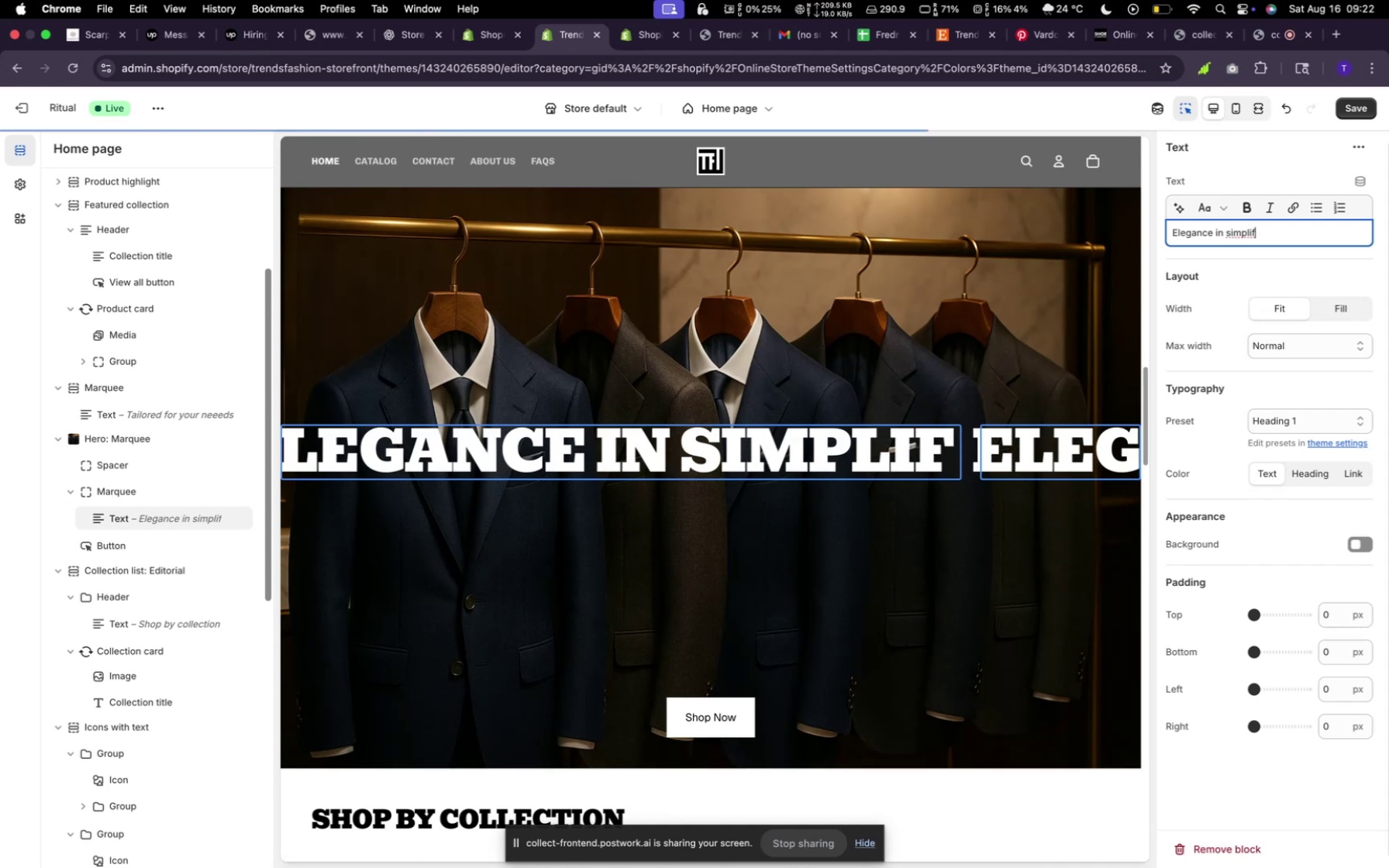 
left_click([1315, 343])
 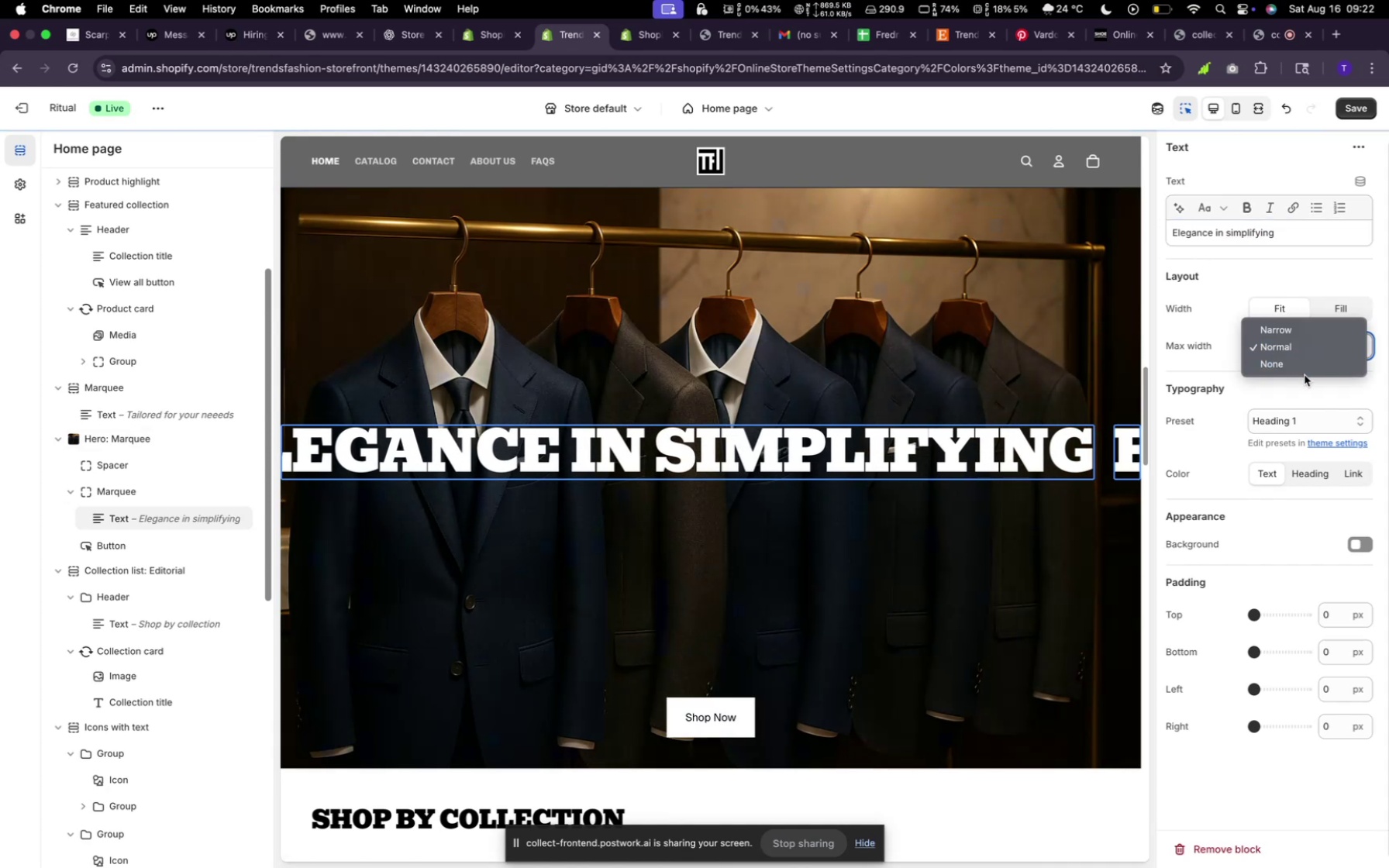 
left_click([1308, 414])
 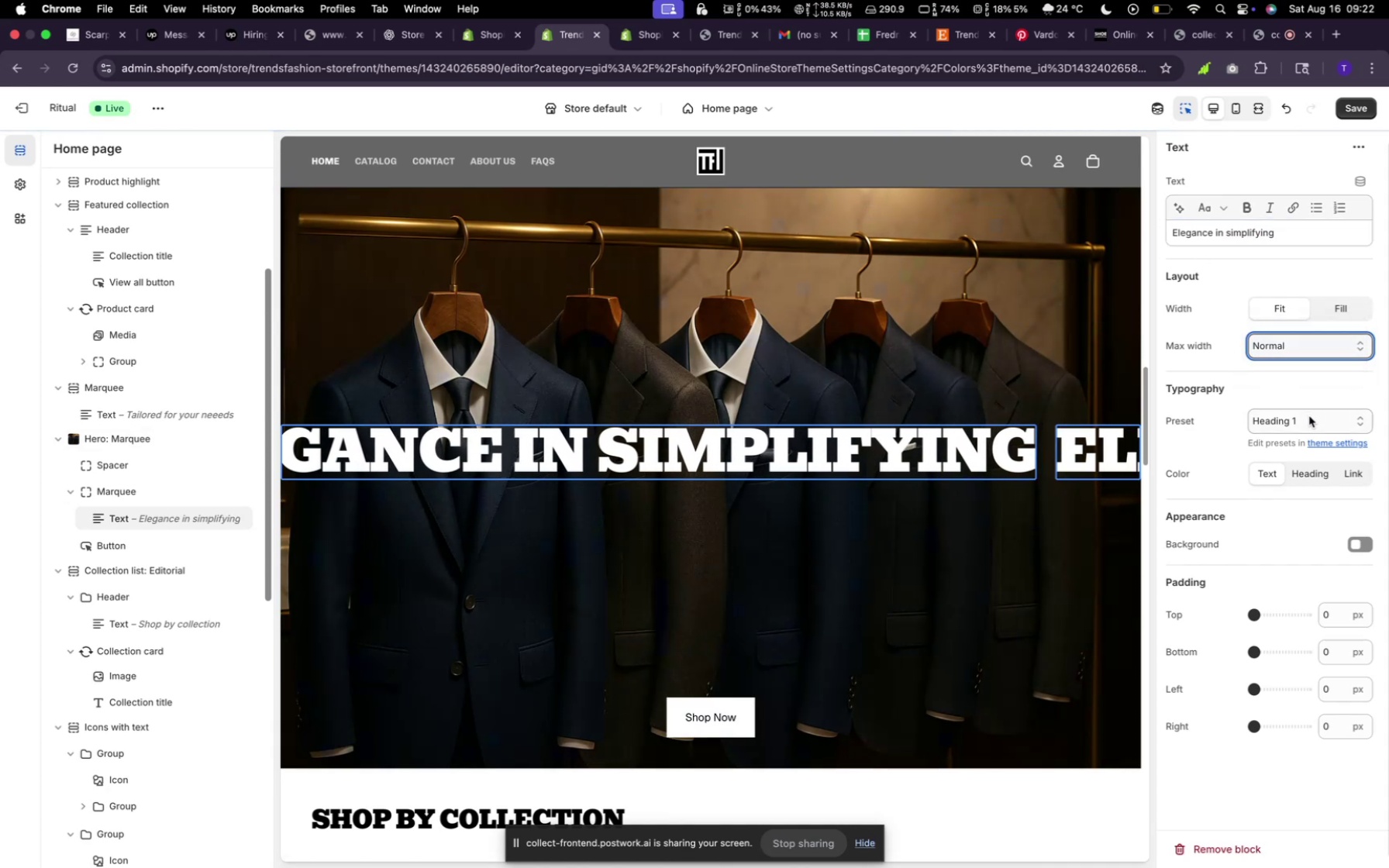 
left_click([1309, 418])
 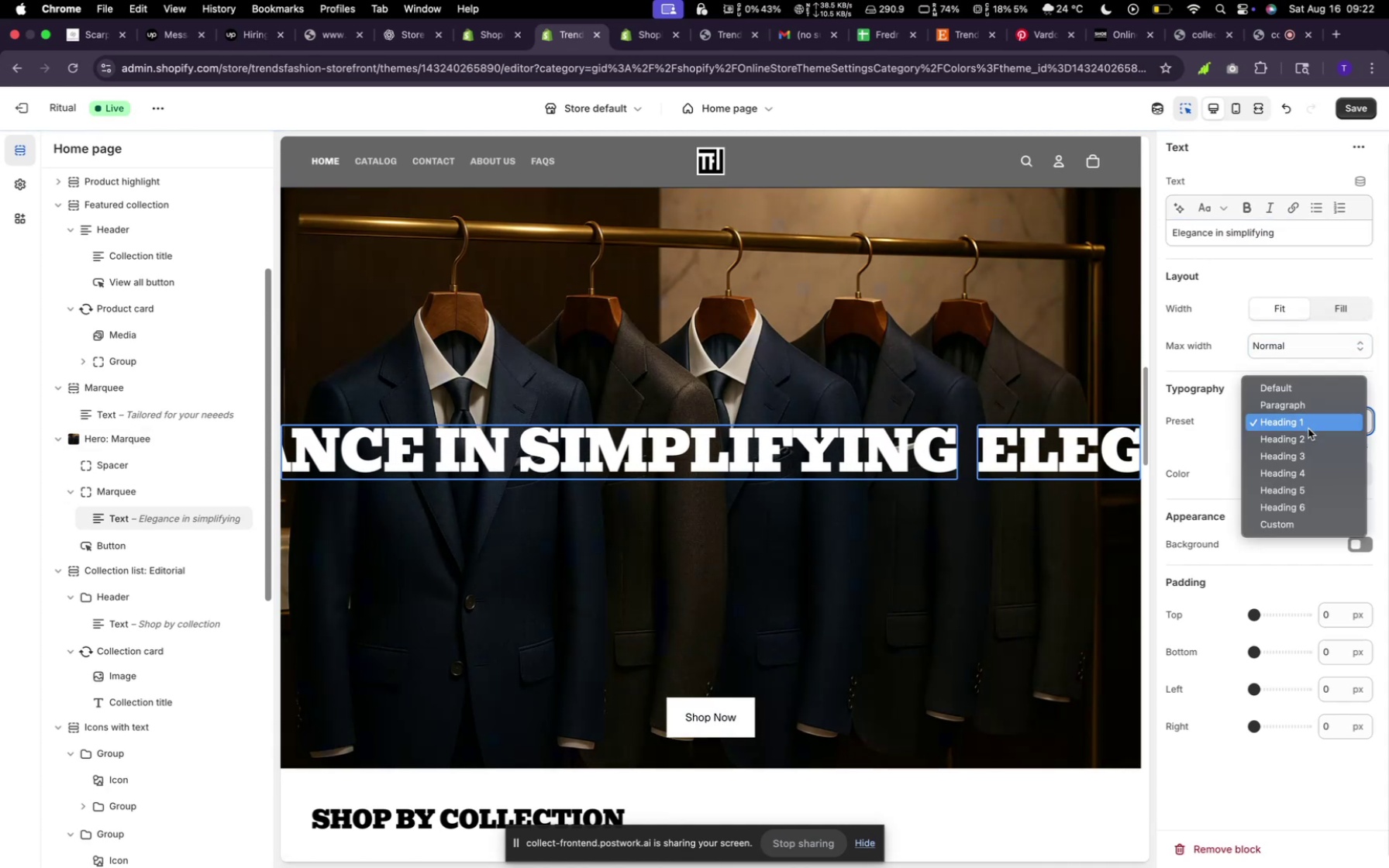 
left_click([1301, 446])
 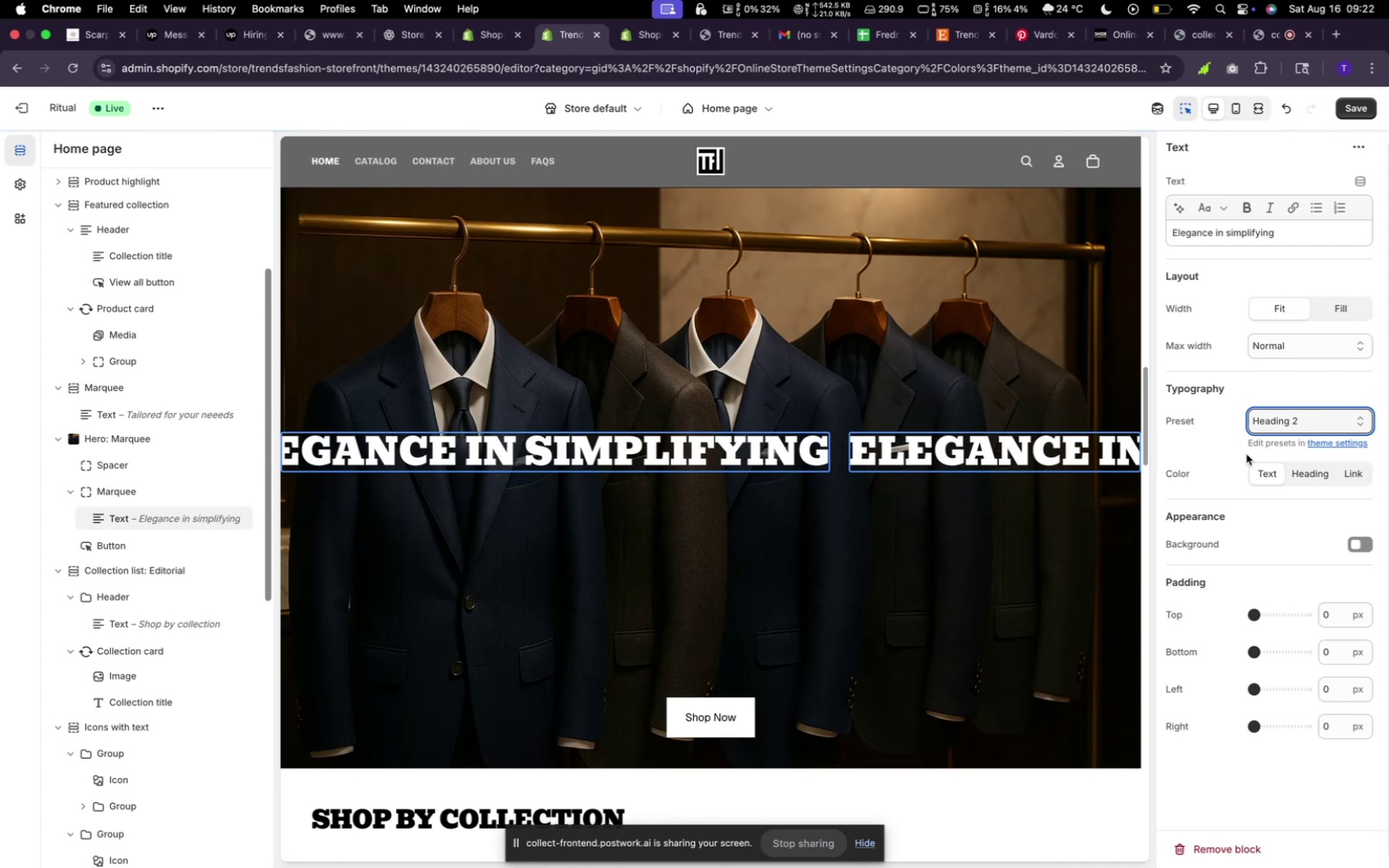 
scroll: coordinate [1243, 498], scroll_direction: down, amount: 10.0
 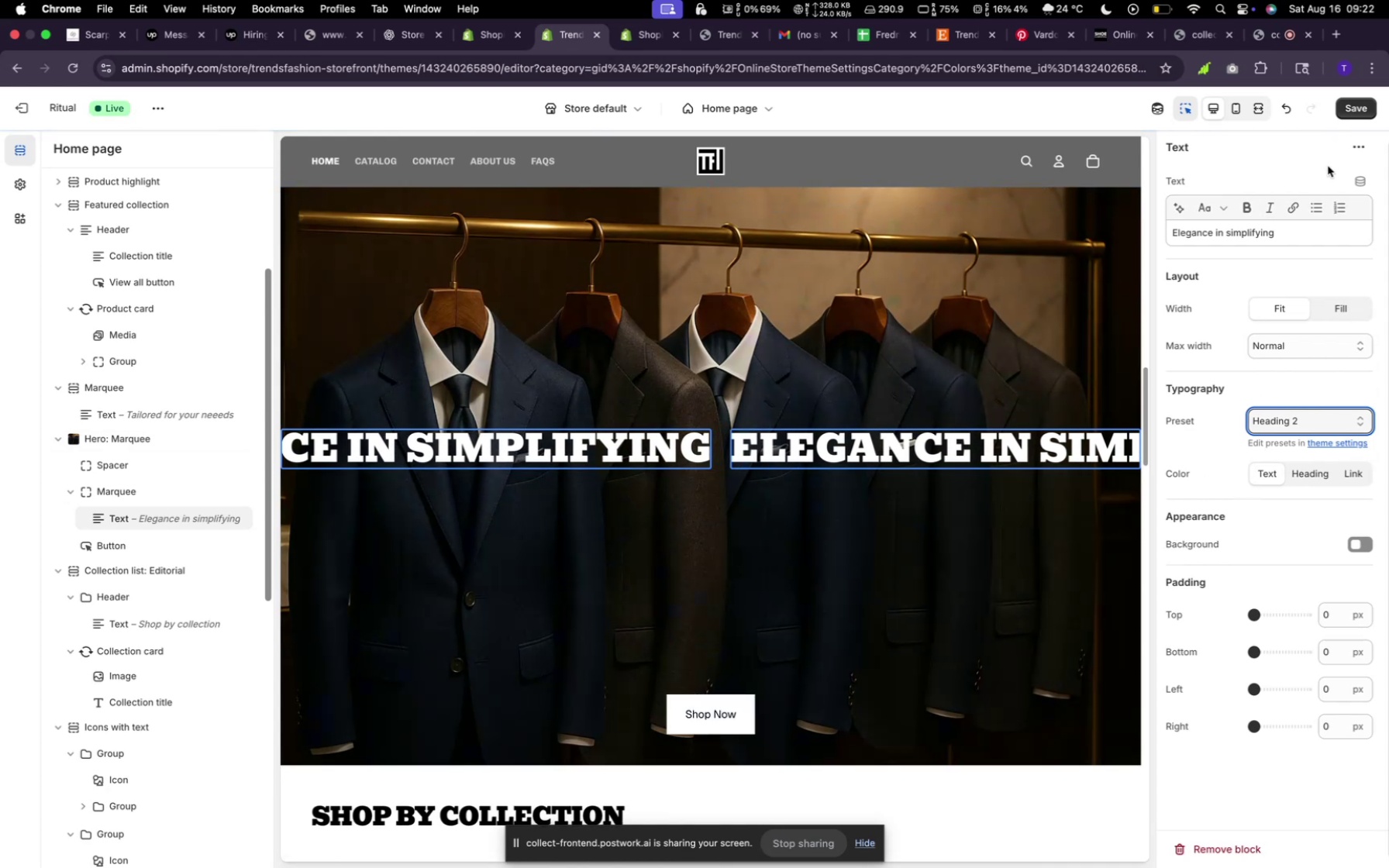 
left_click([1361, 117])
 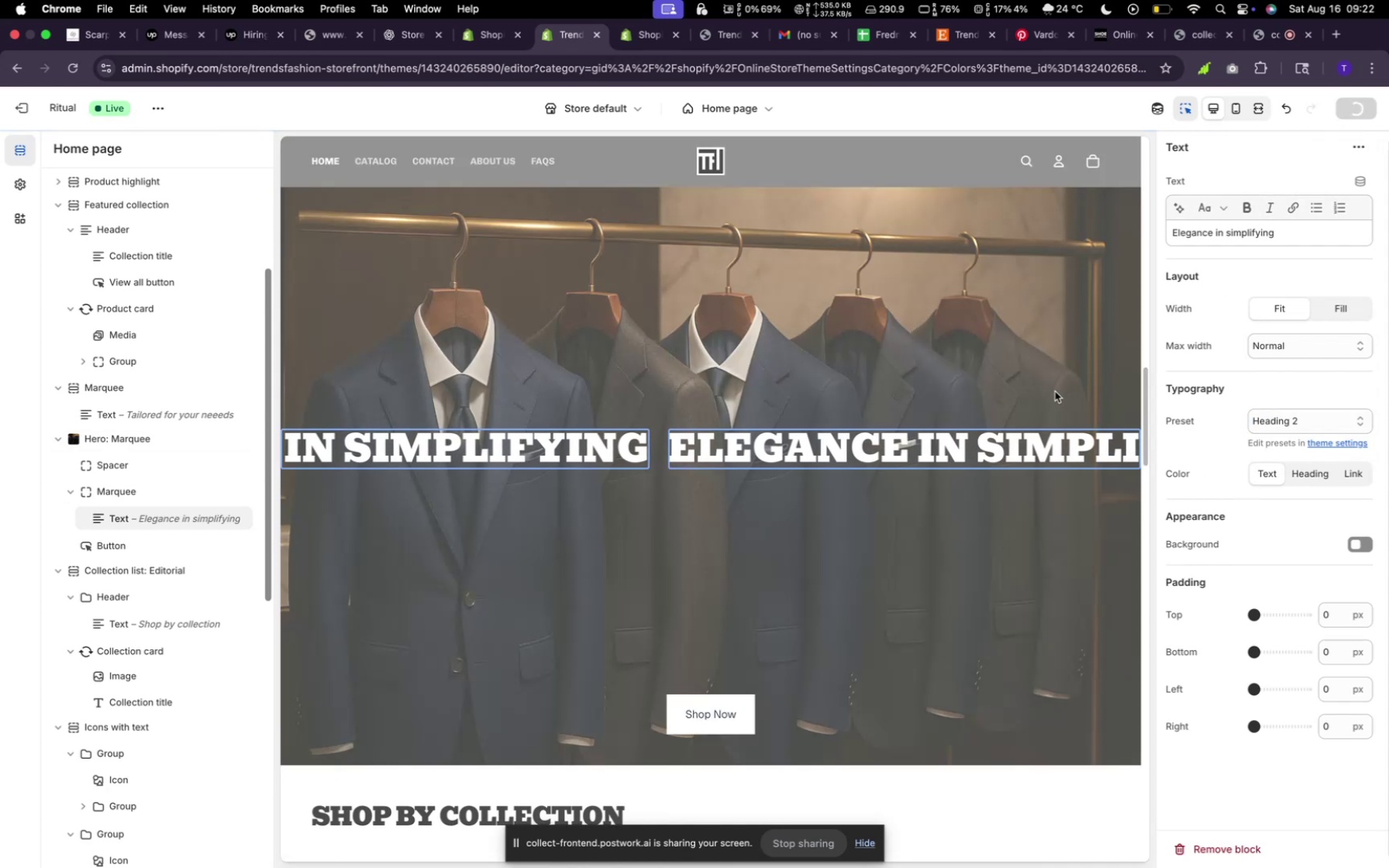 
scroll: coordinate [1045, 409], scroll_direction: down, amount: 78.0
 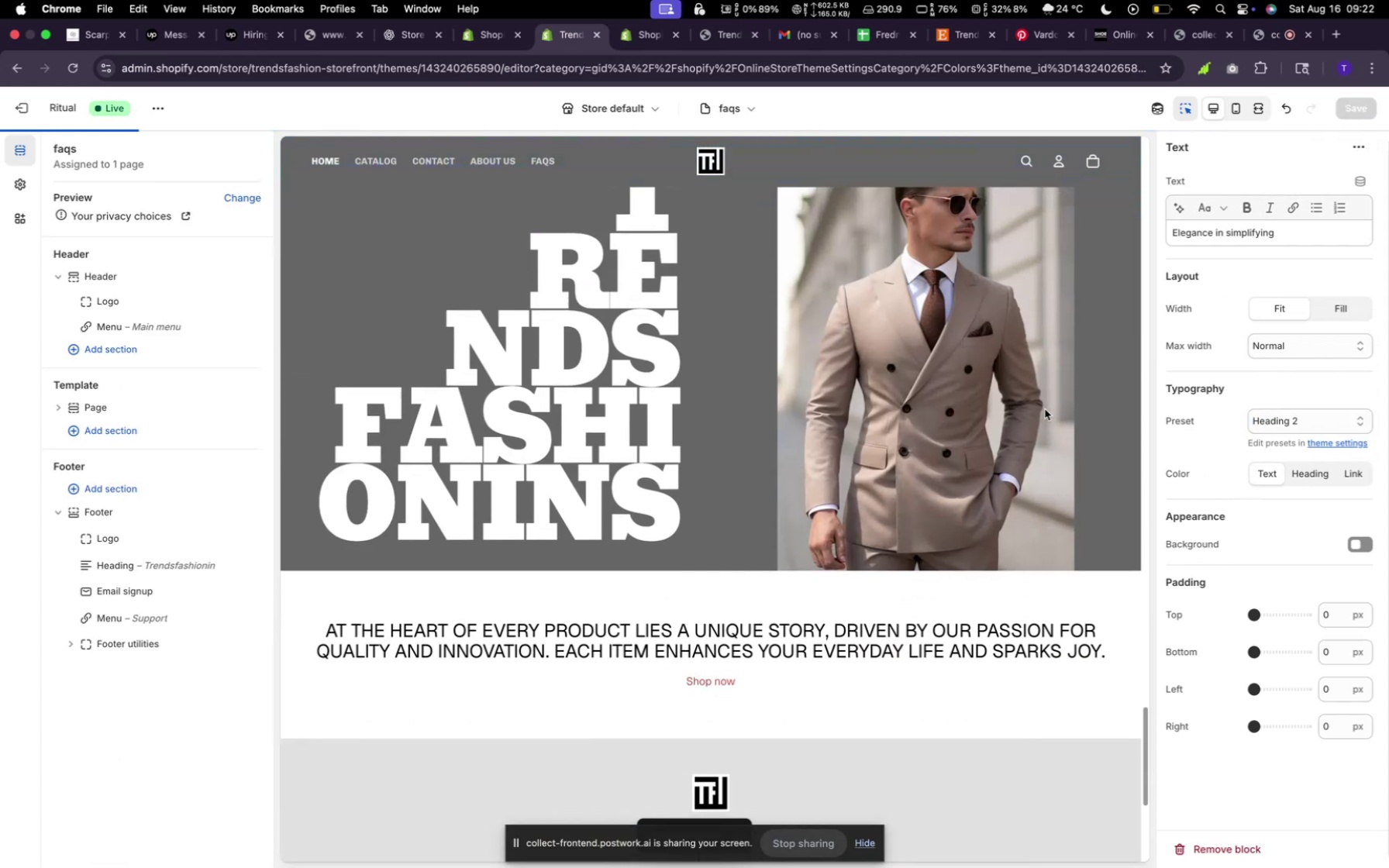 
scroll: coordinate [1050, 408], scroll_direction: up, amount: 142.0
 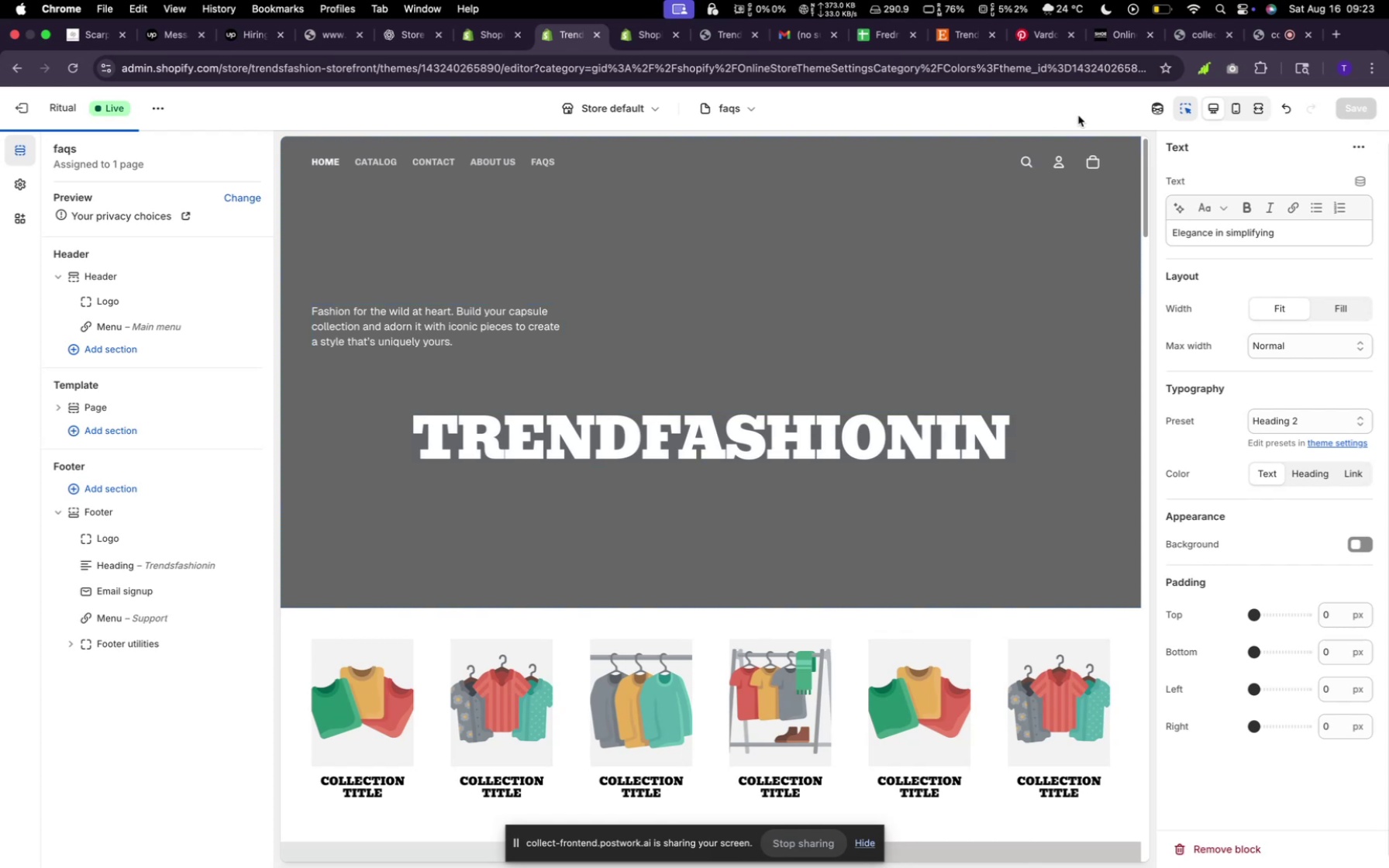 
wait(15.87)
 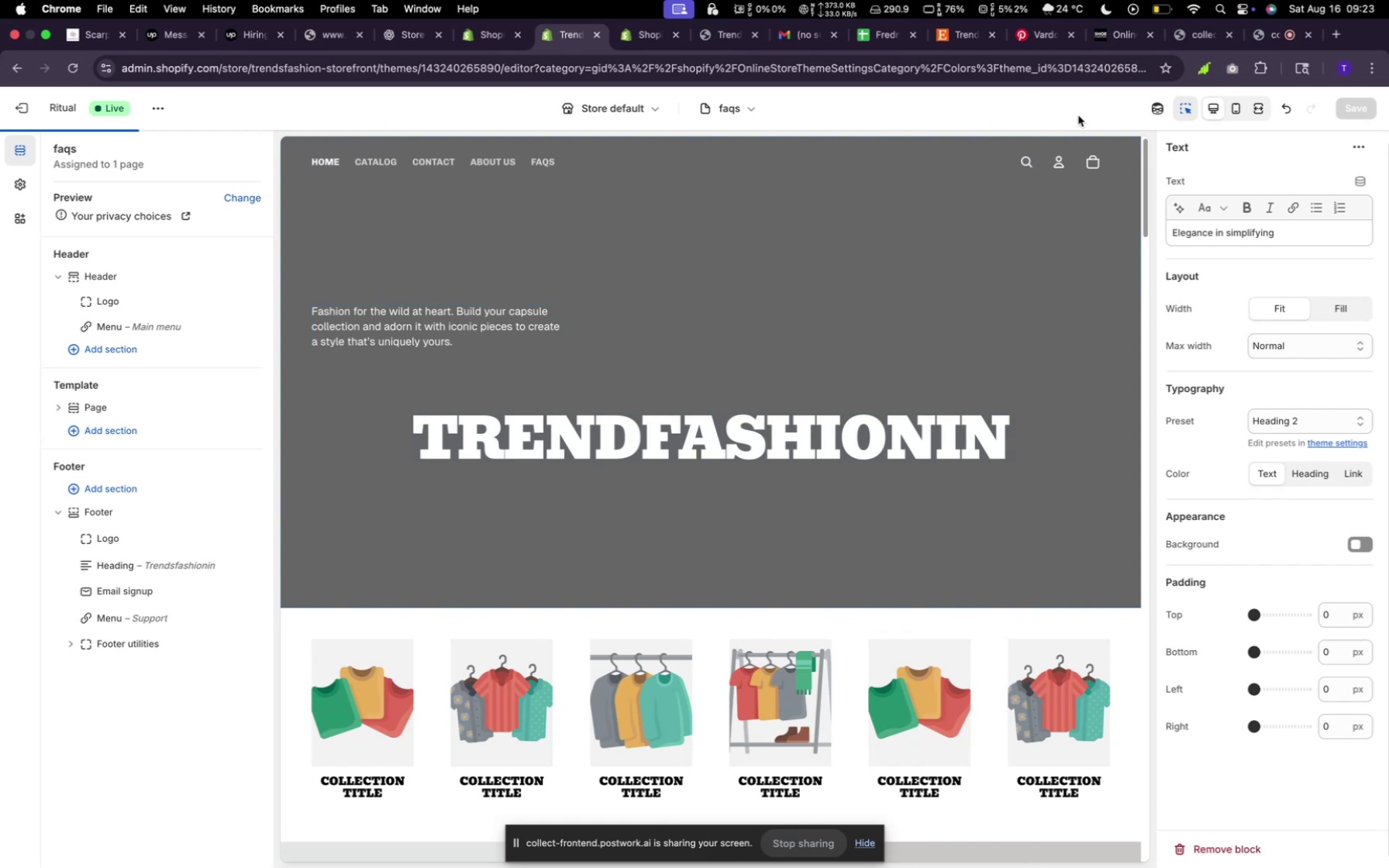 
left_click([959, 38])
 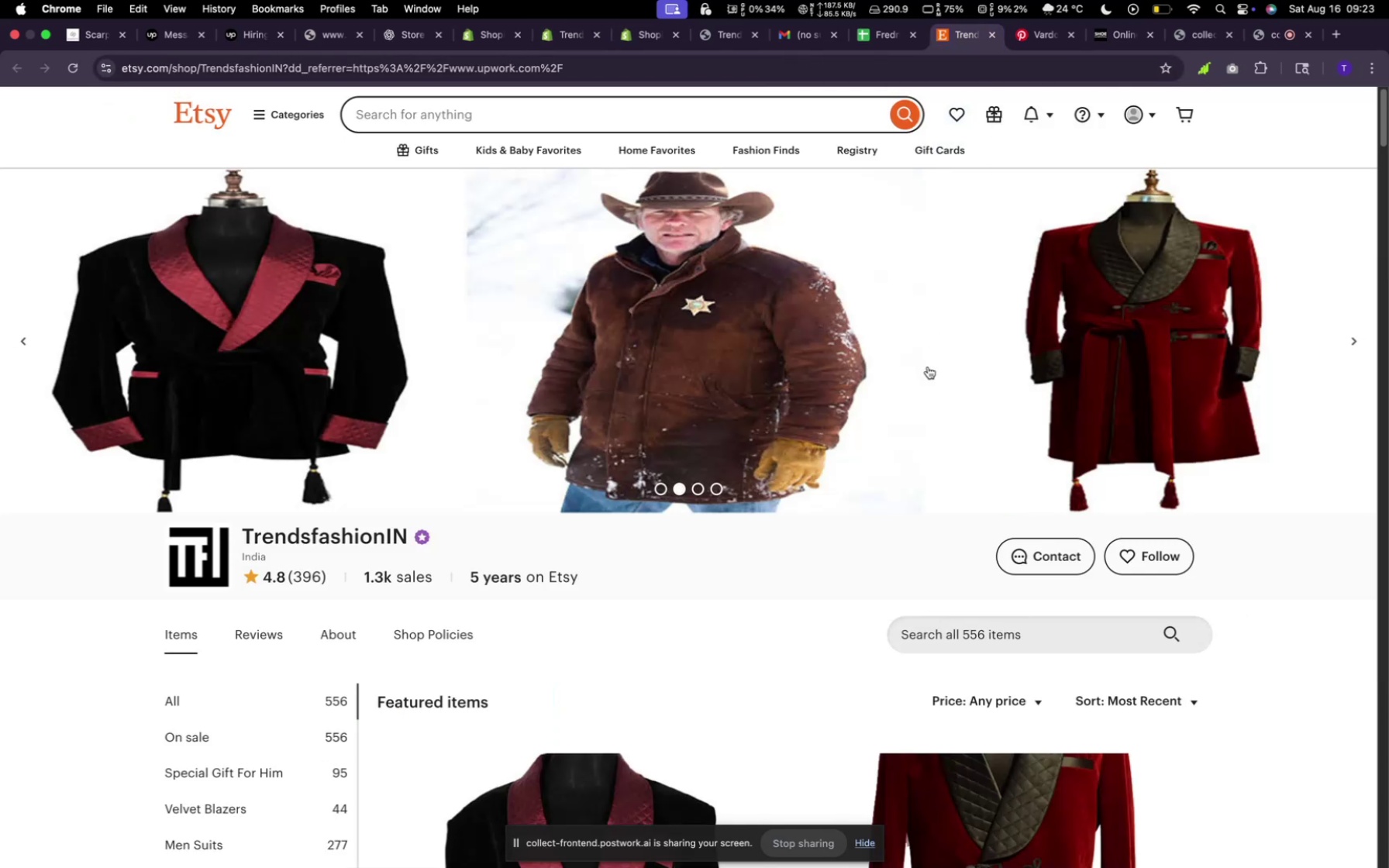 
scroll: coordinate [633, 536], scroll_direction: down, amount: 18.0
 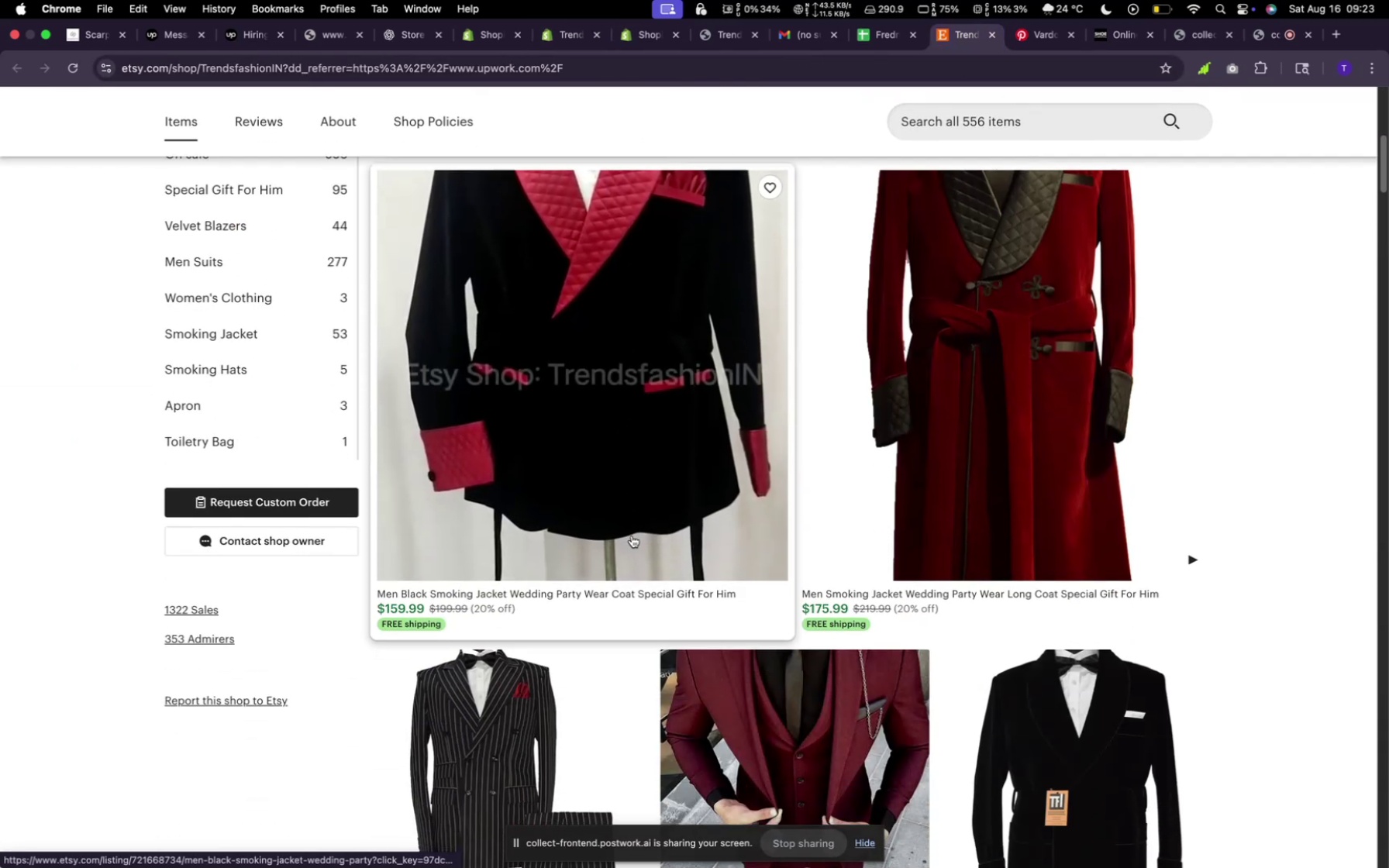 
scroll: coordinate [615, 465], scroll_direction: up, amount: 8.0
 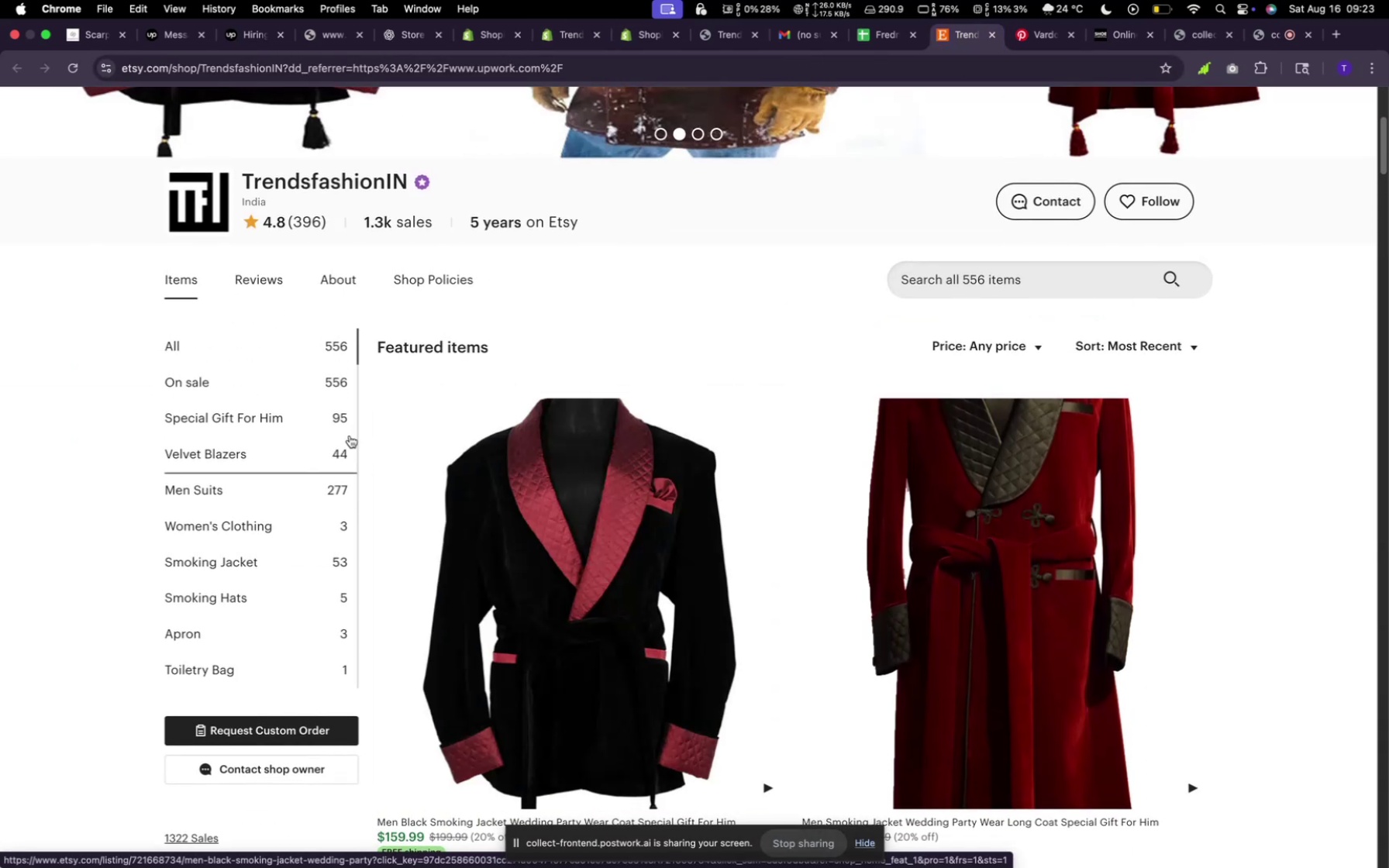 
left_click([322, 424])
 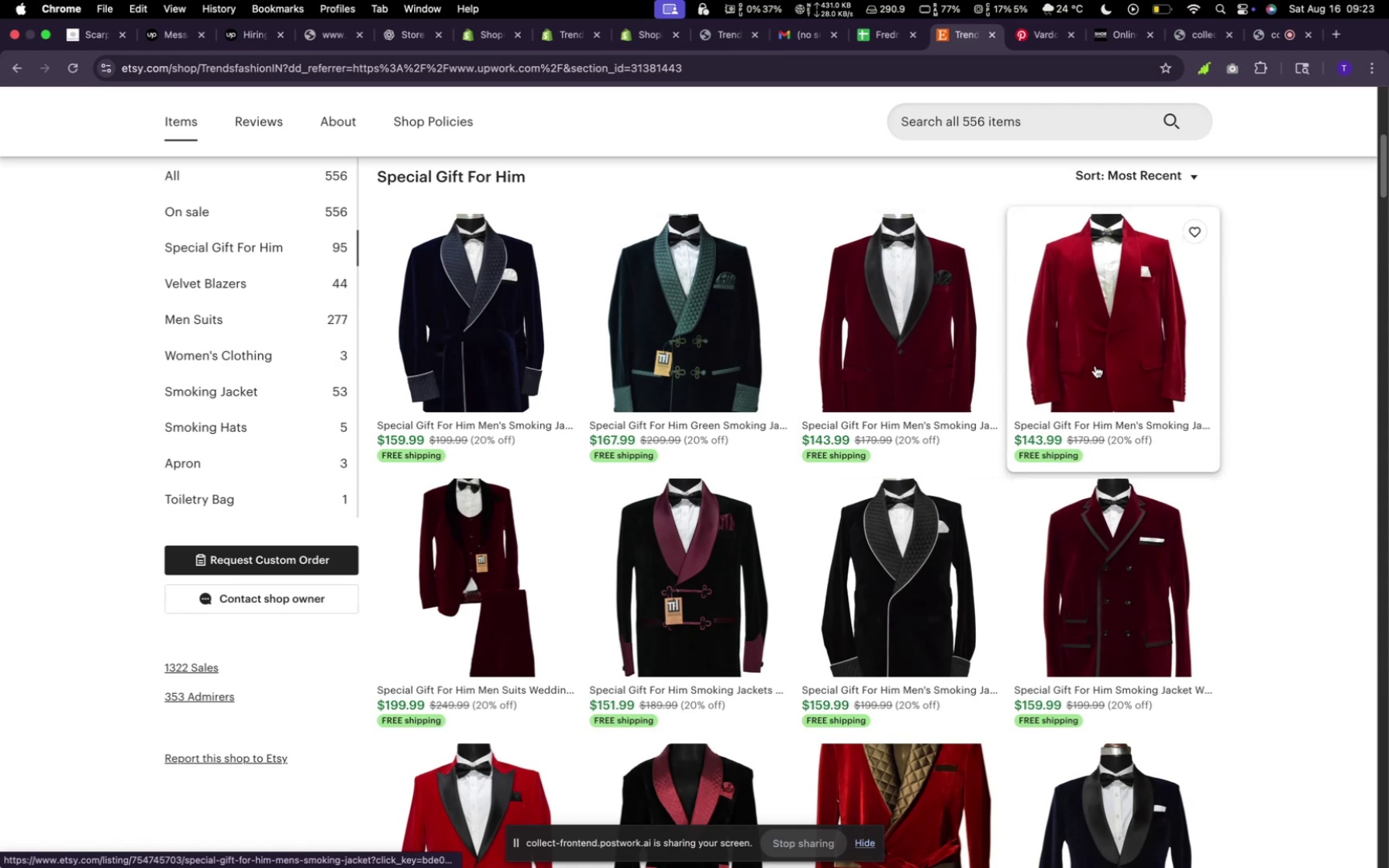 
wait(5.18)
 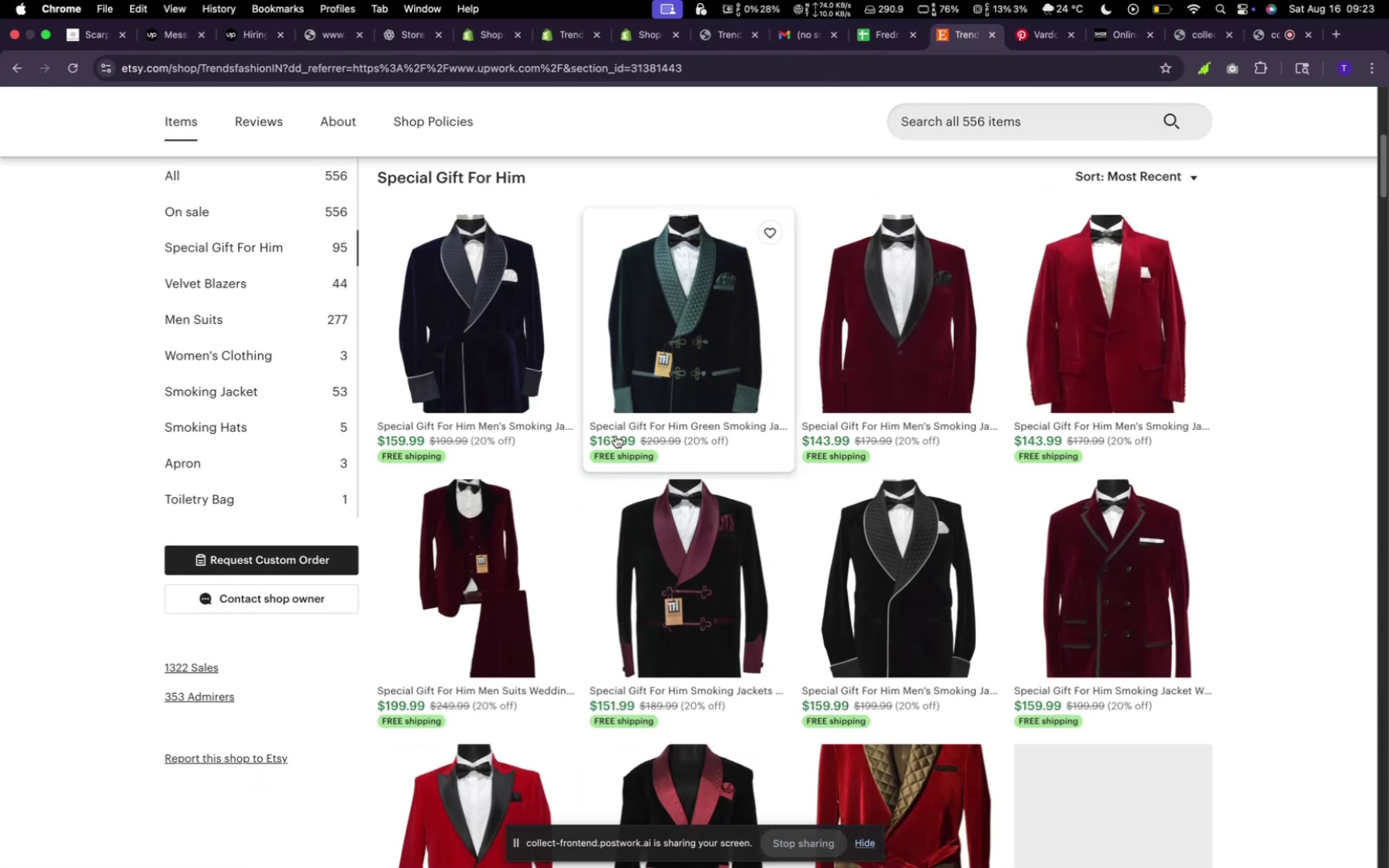 
scroll: coordinate [858, 598], scroll_direction: down, amount: 47.0
 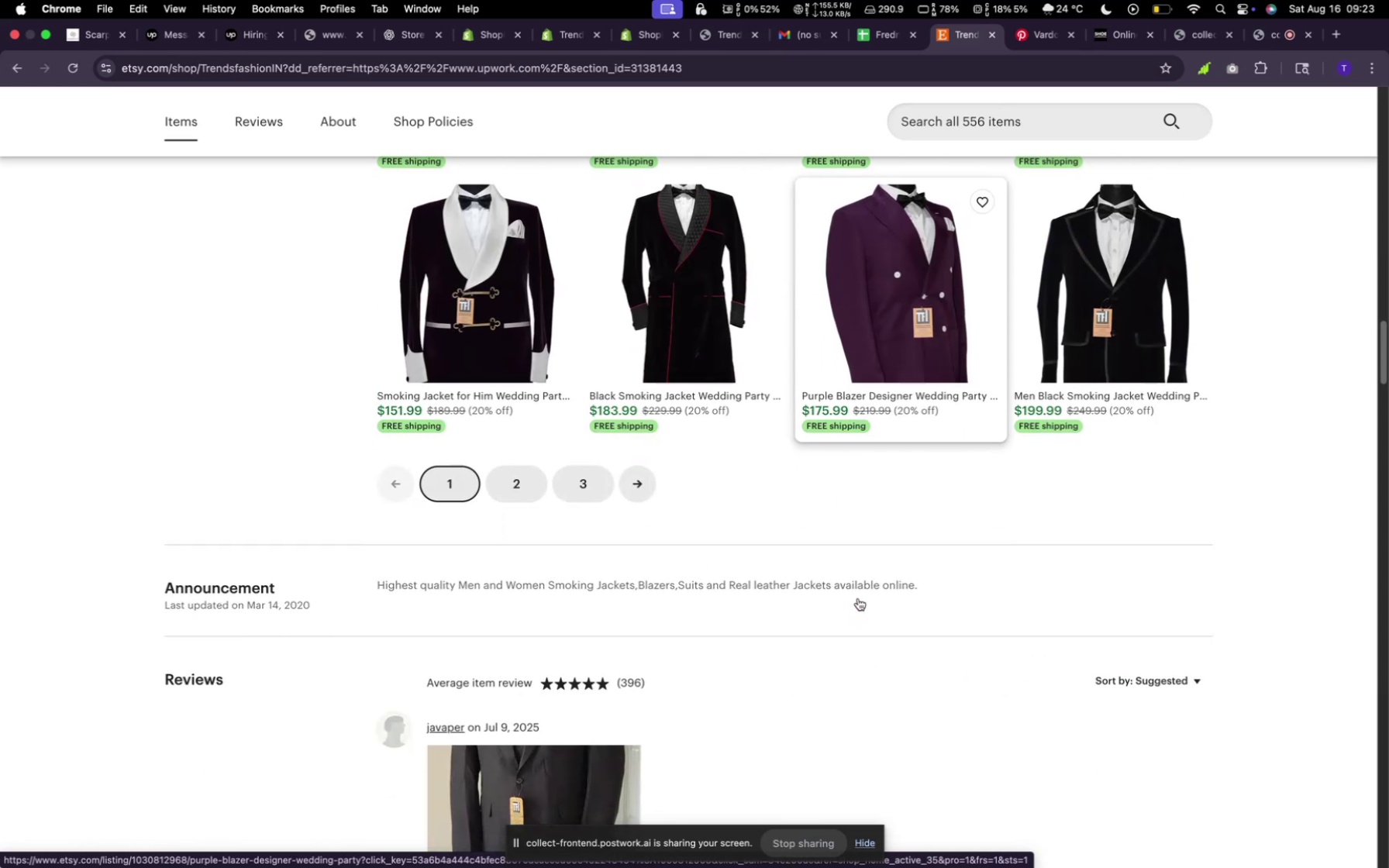 
scroll: coordinate [867, 577], scroll_direction: up, amount: 83.0
 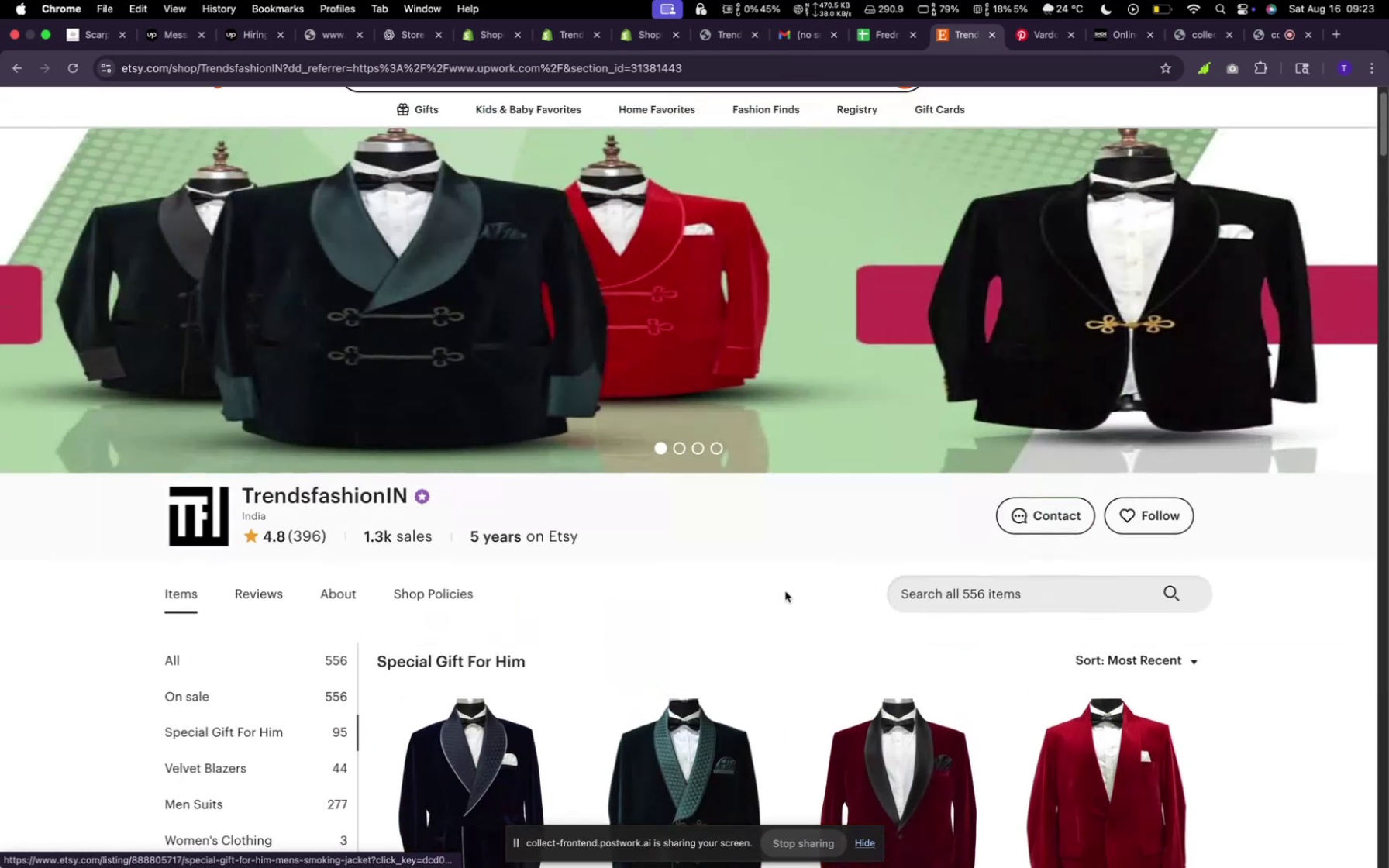 
scroll: coordinate [440, 618], scroll_direction: down, amount: 7.0
 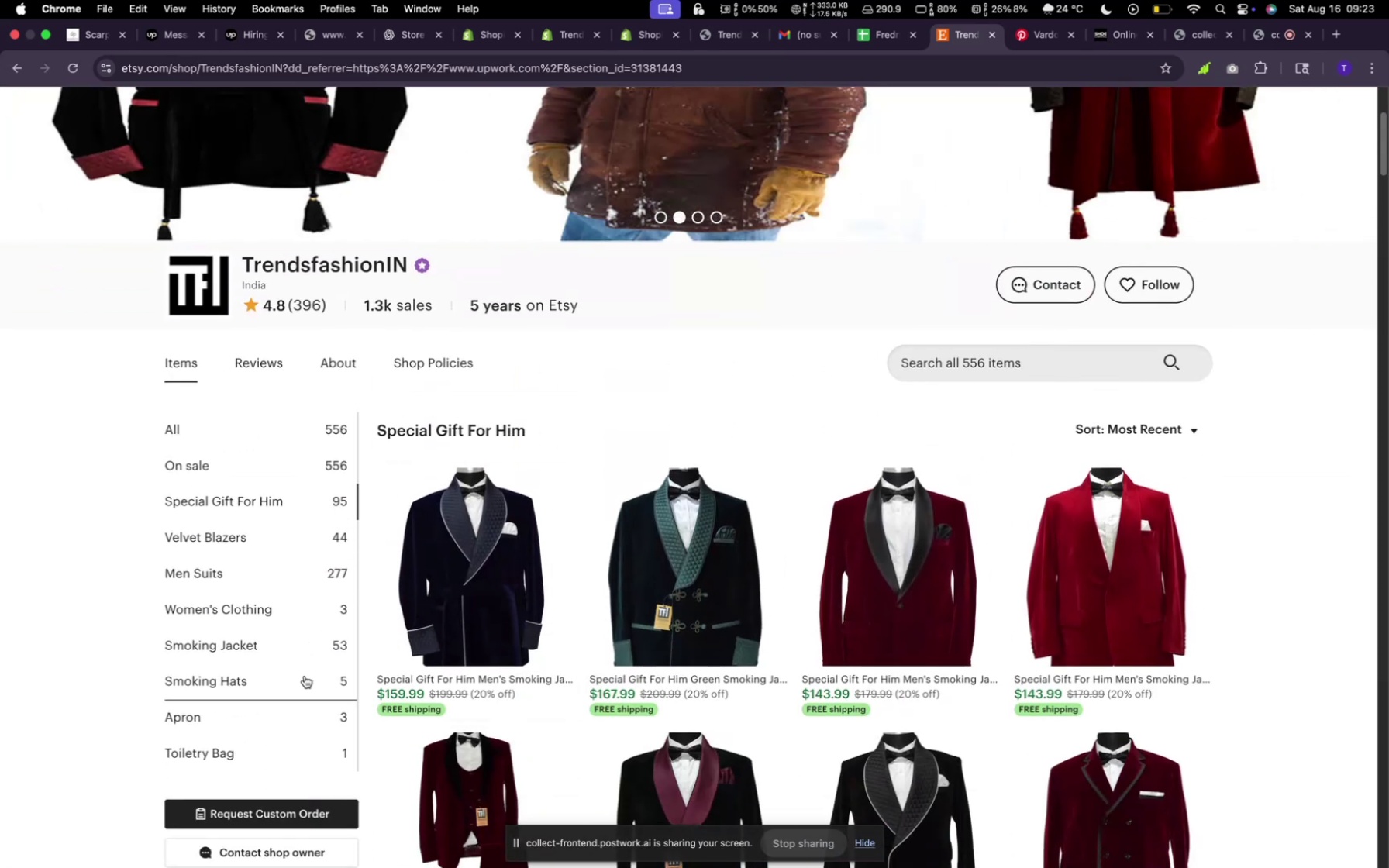 
wait(6.68)
 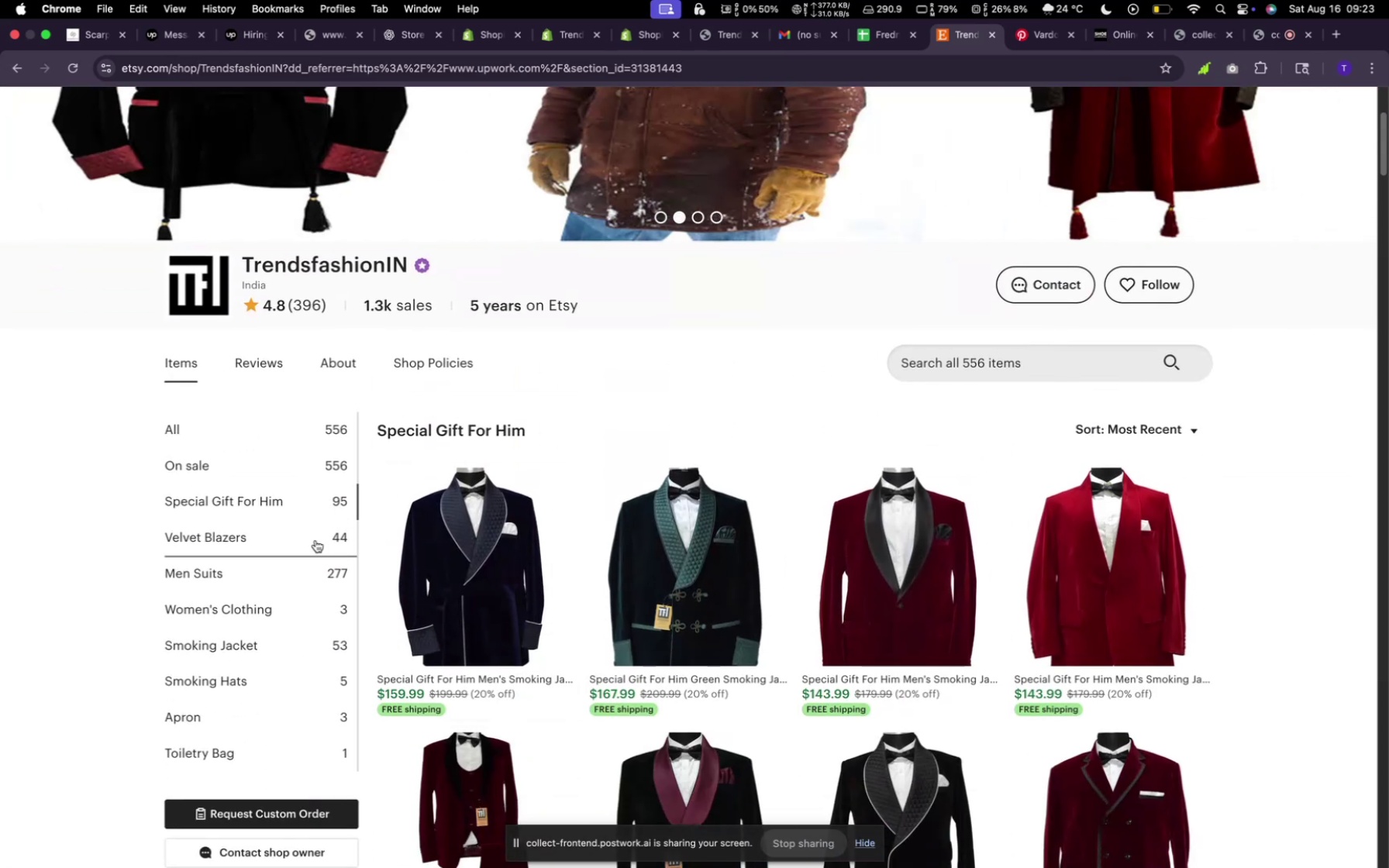 
scroll: coordinate [570, 649], scroll_direction: down, amount: 23.0
 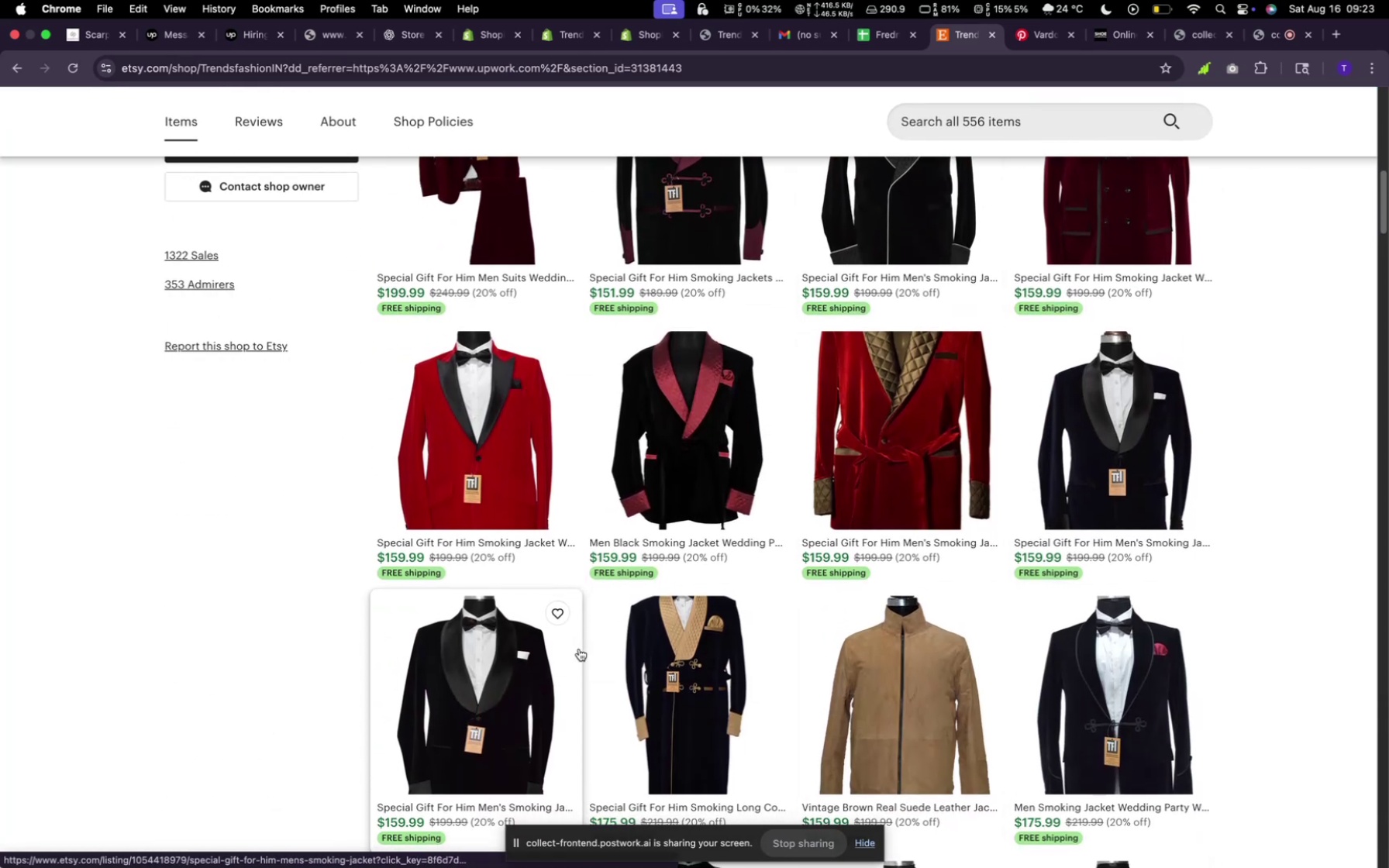 
scroll: coordinate [895, 496], scroll_direction: up, amount: 20.0
 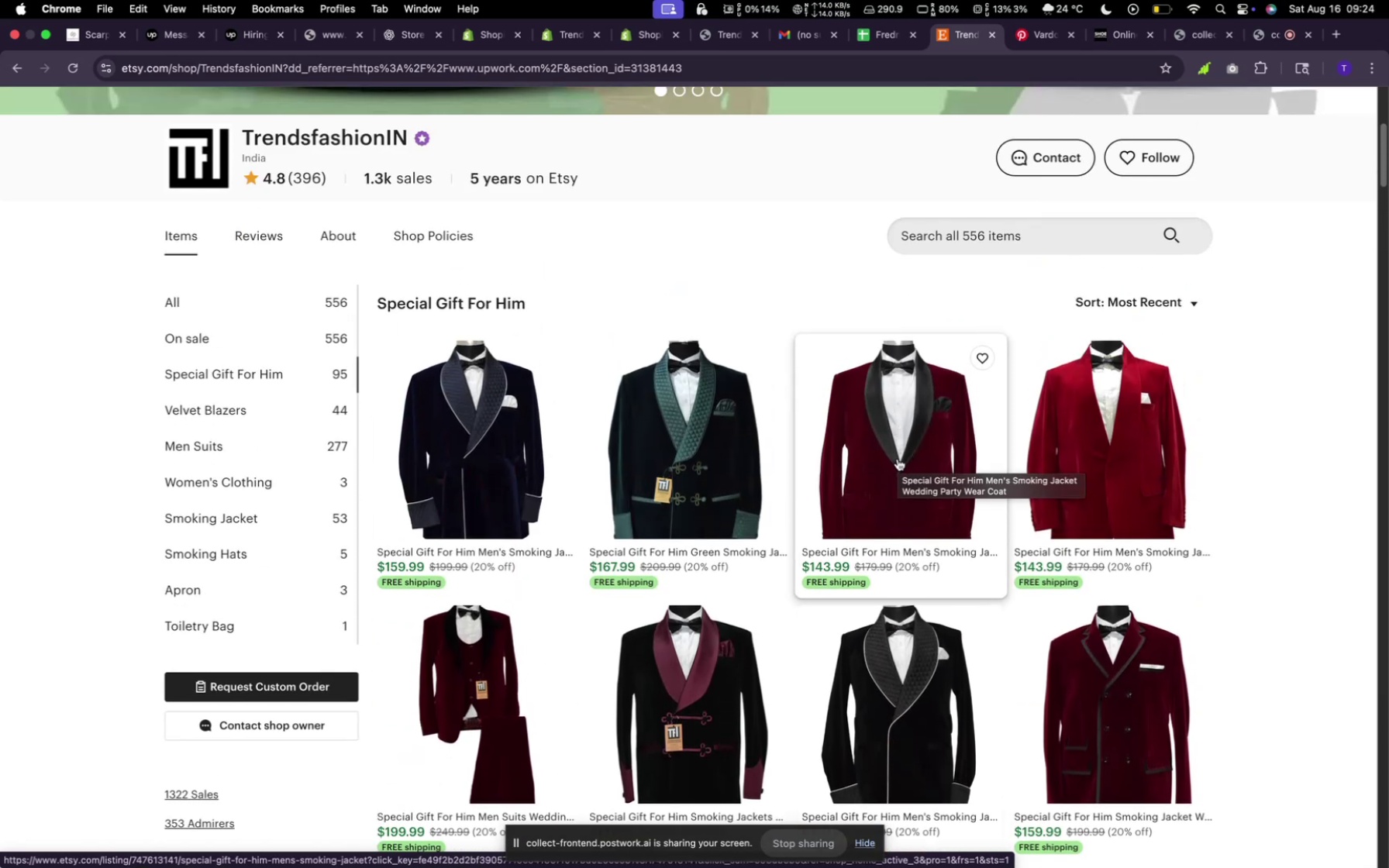 
scroll: coordinate [911, 553], scroll_direction: down, amount: 41.0
 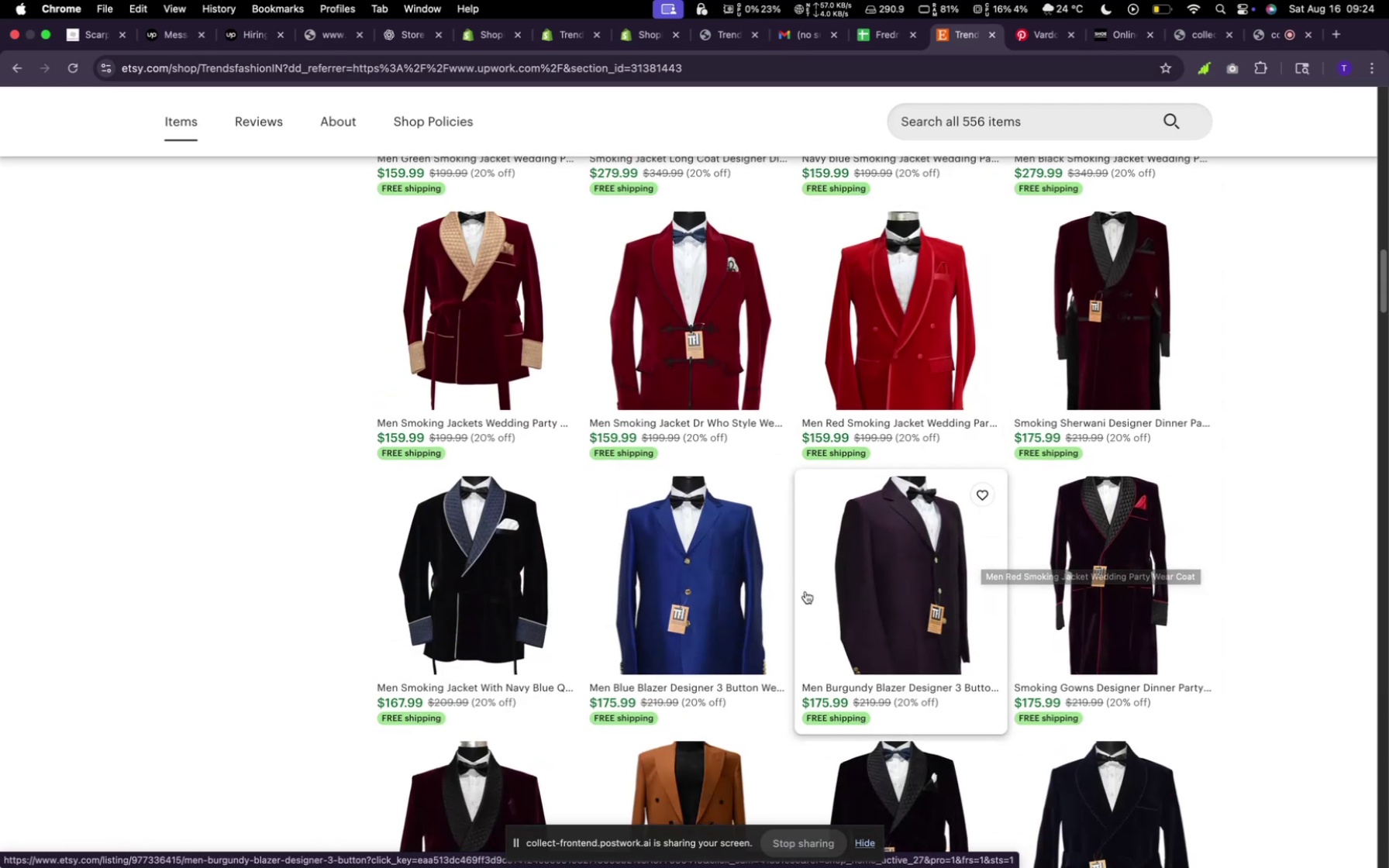 
right_click([664, 598])
 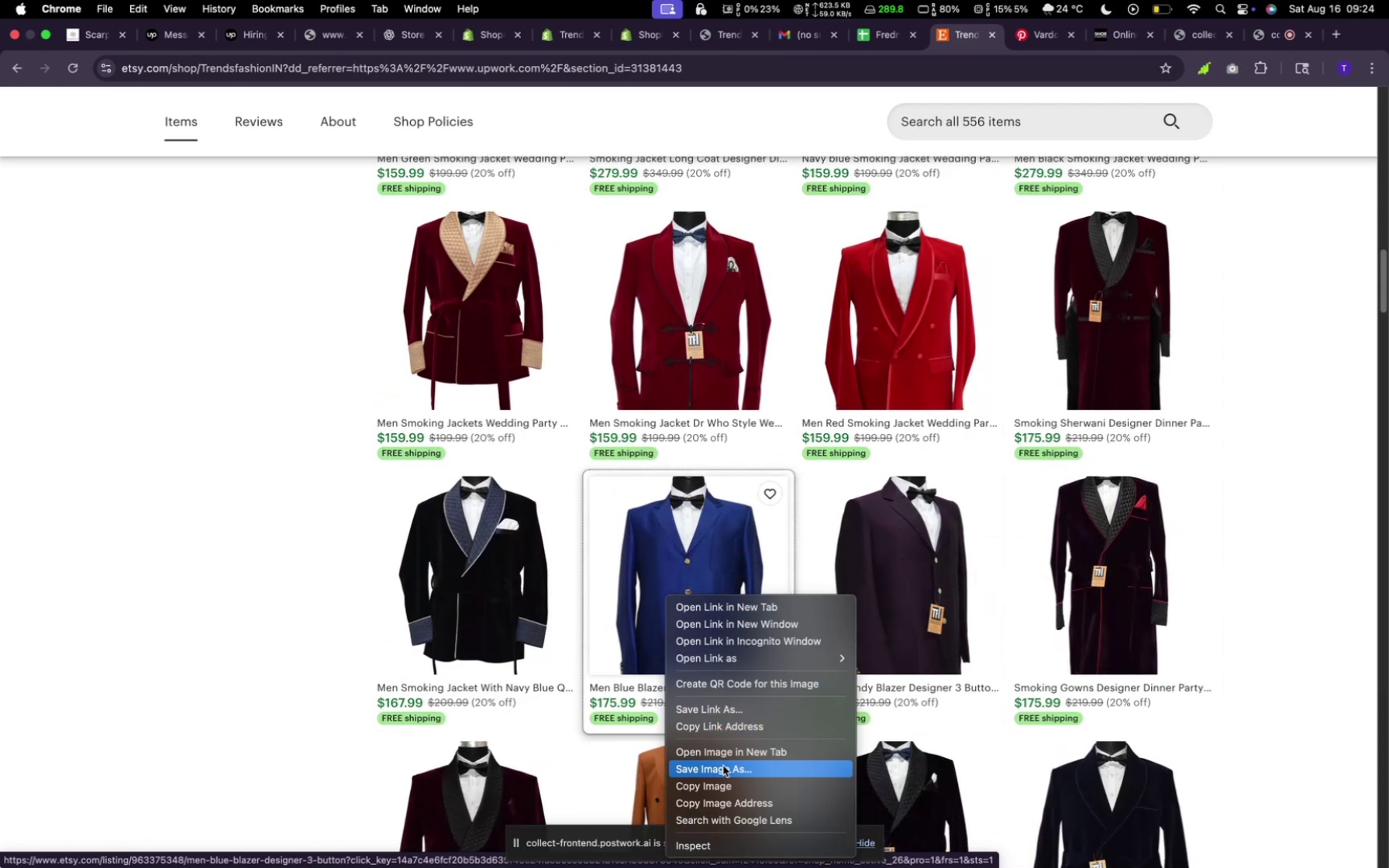 
mouse_move([889, 604])
 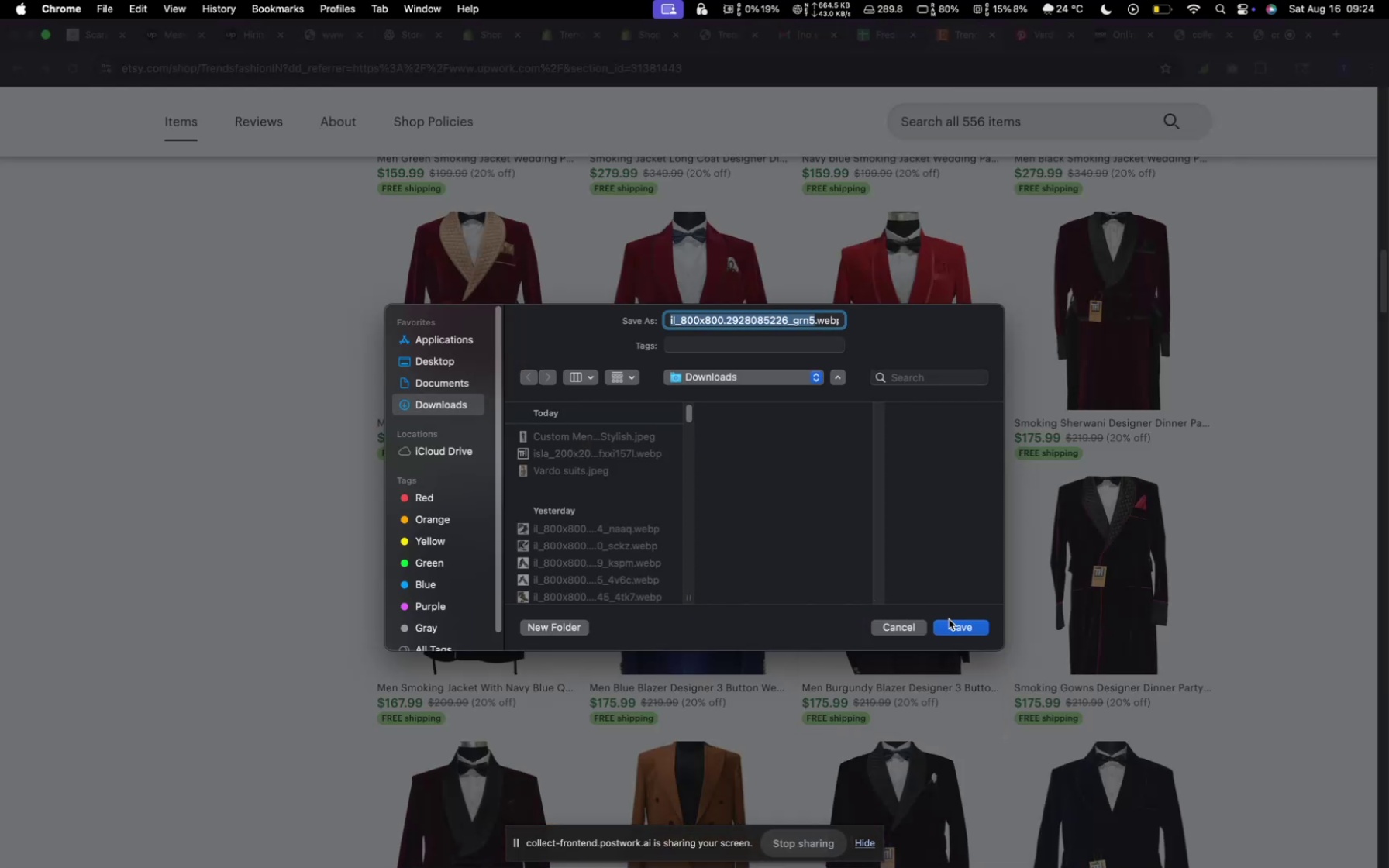 
left_click([953, 625])
 